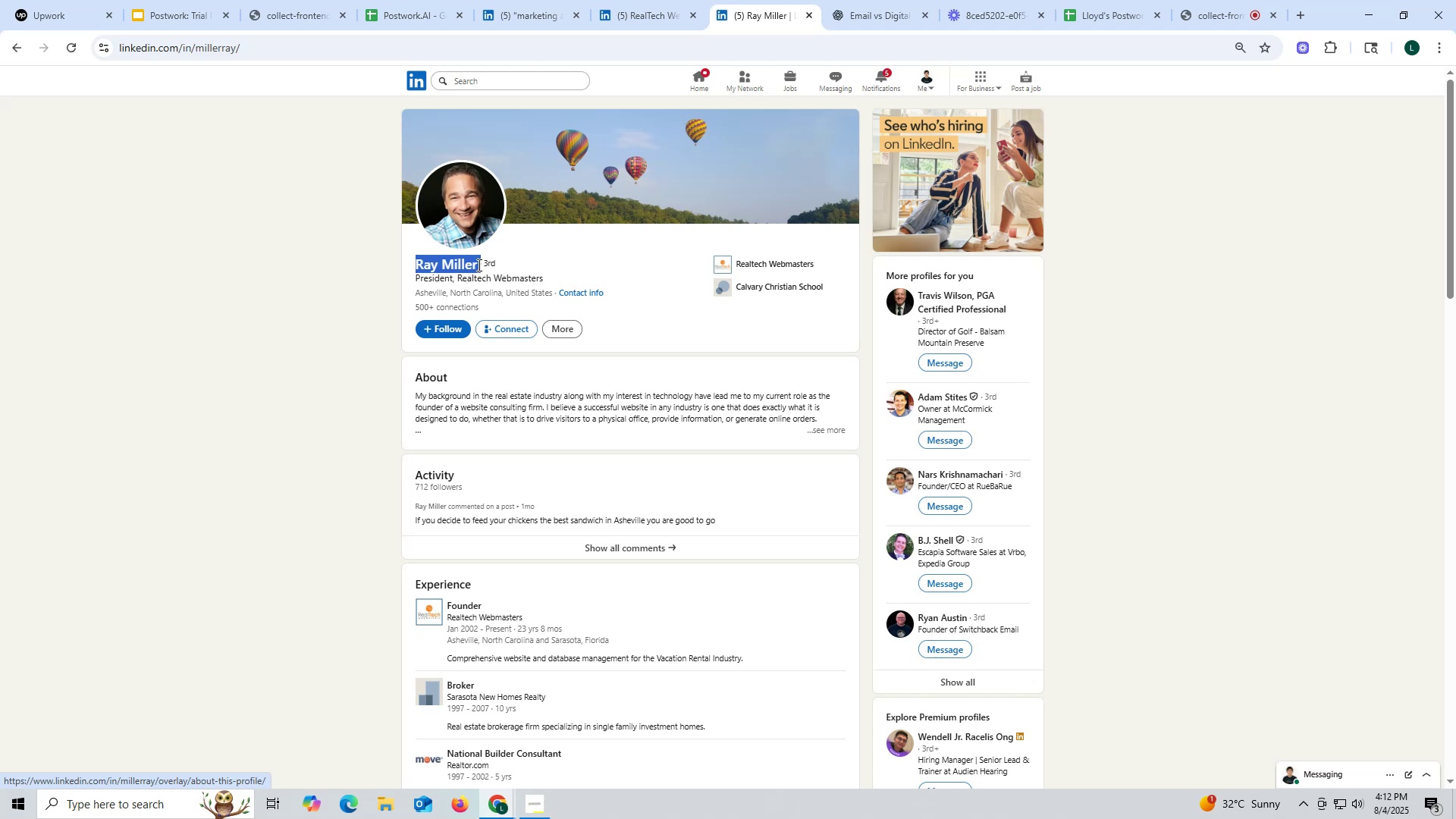 
key(Control+ControlLeft)
 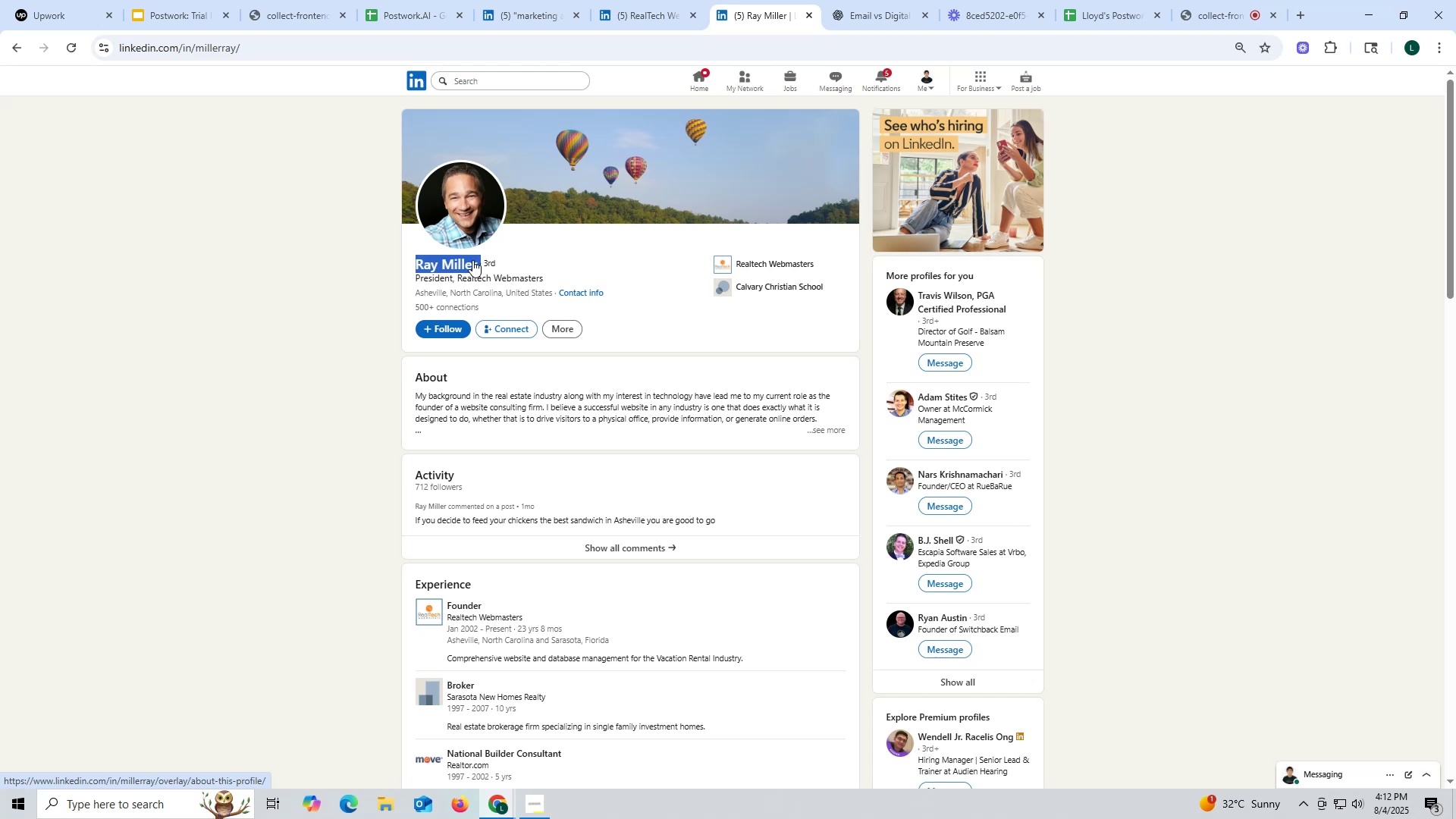 
key(Control+C)
 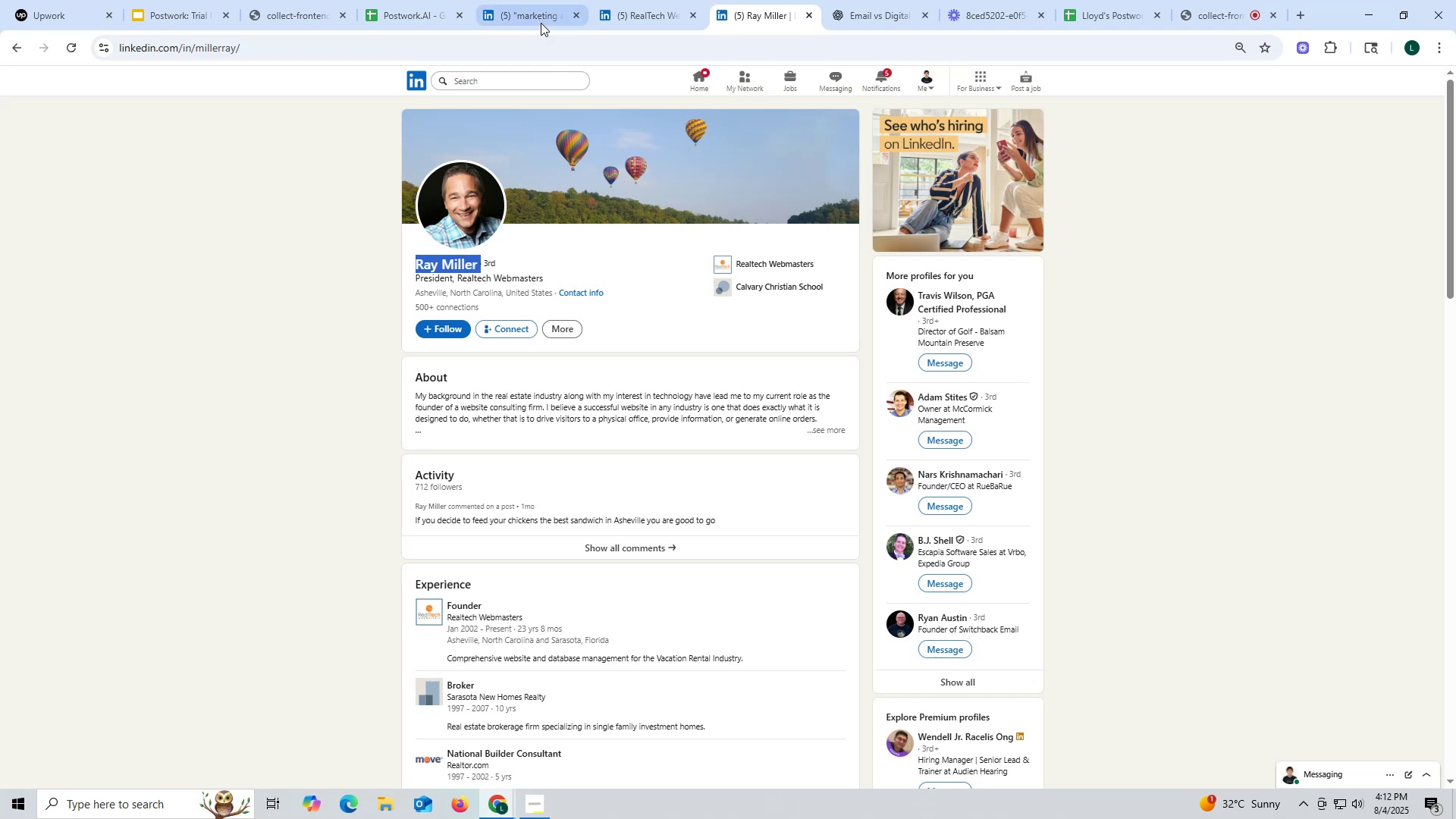 
left_click([538, 17])
 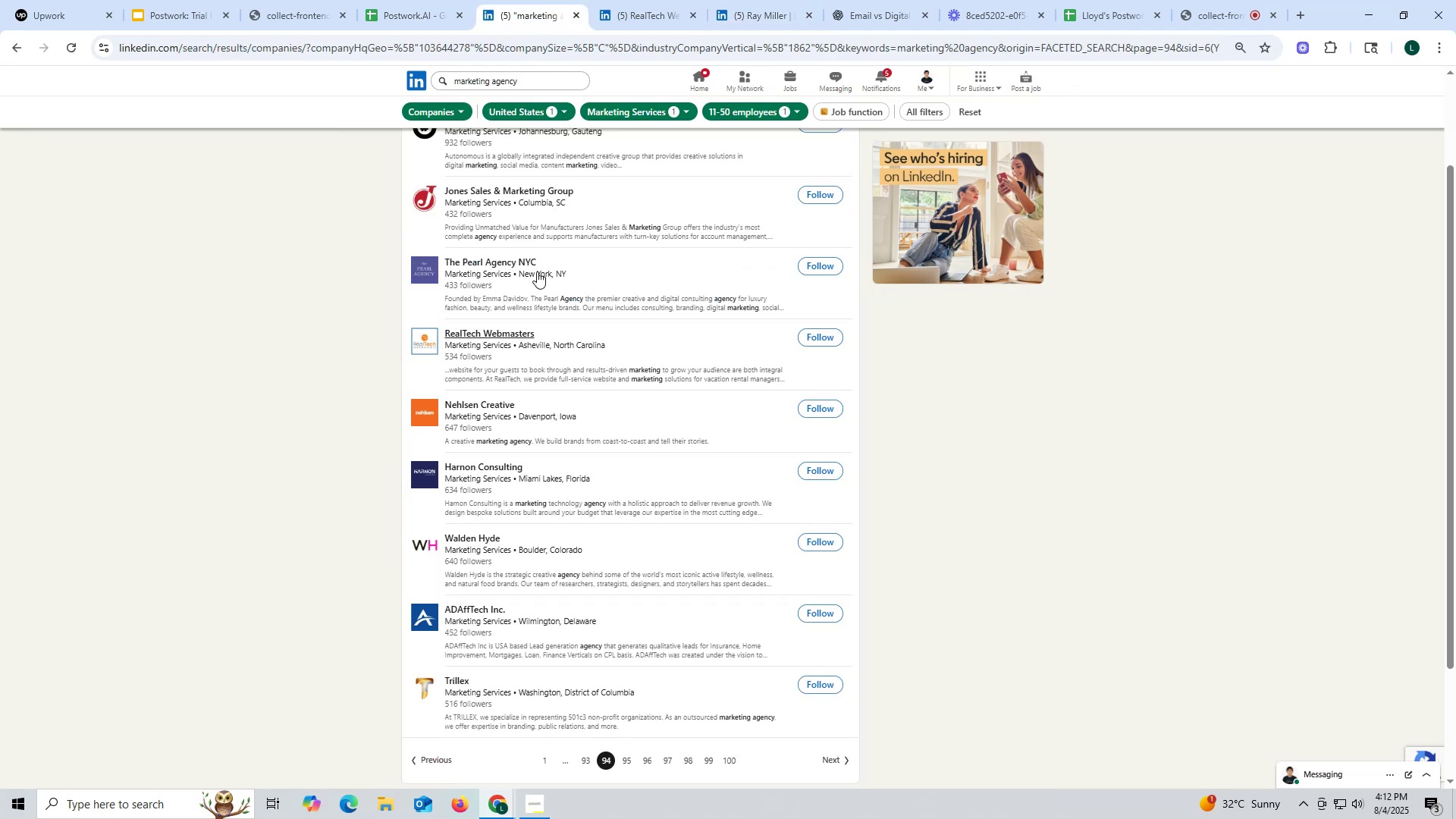 
wait(5.04)
 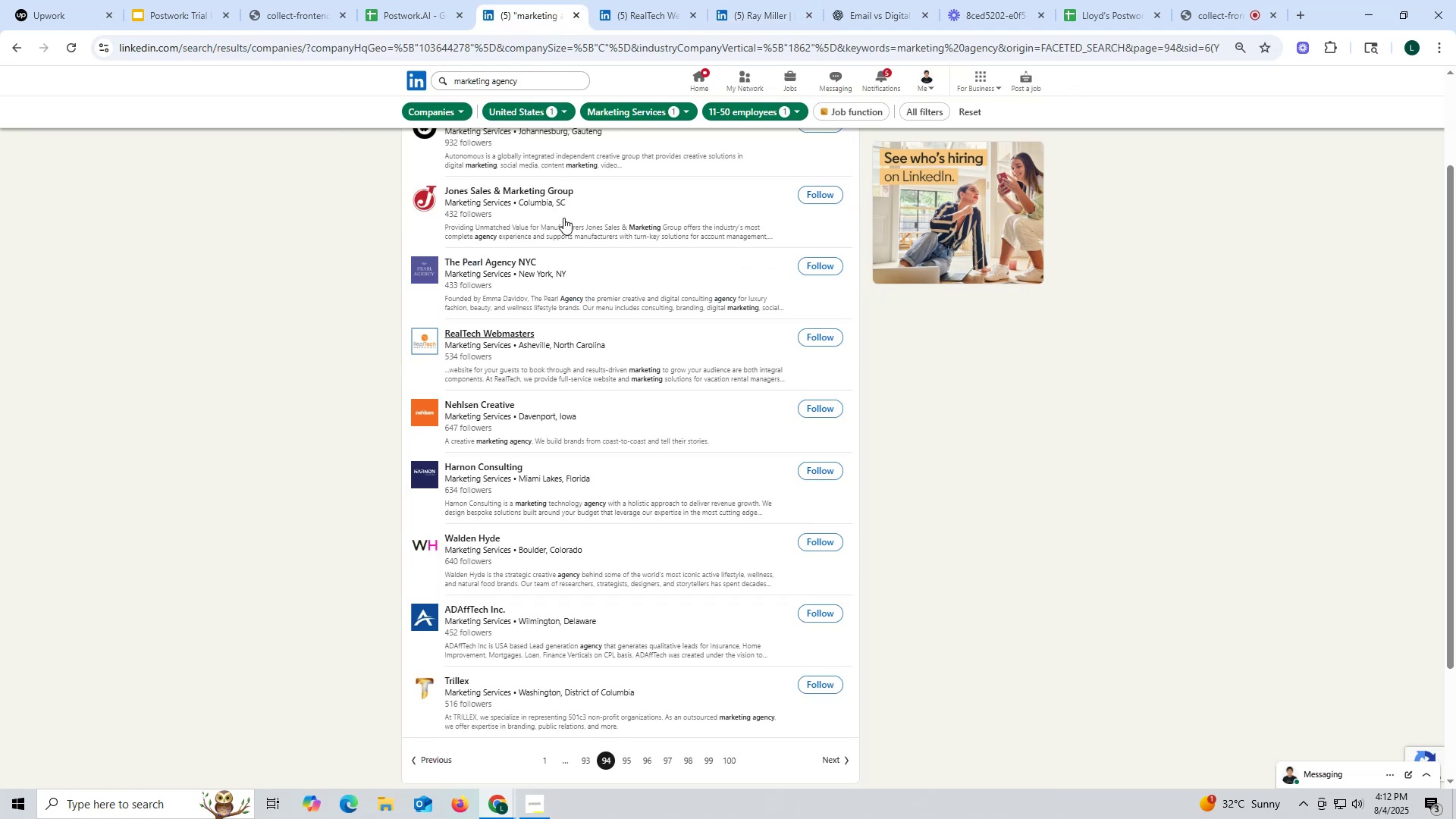 
left_click([425, 11])
 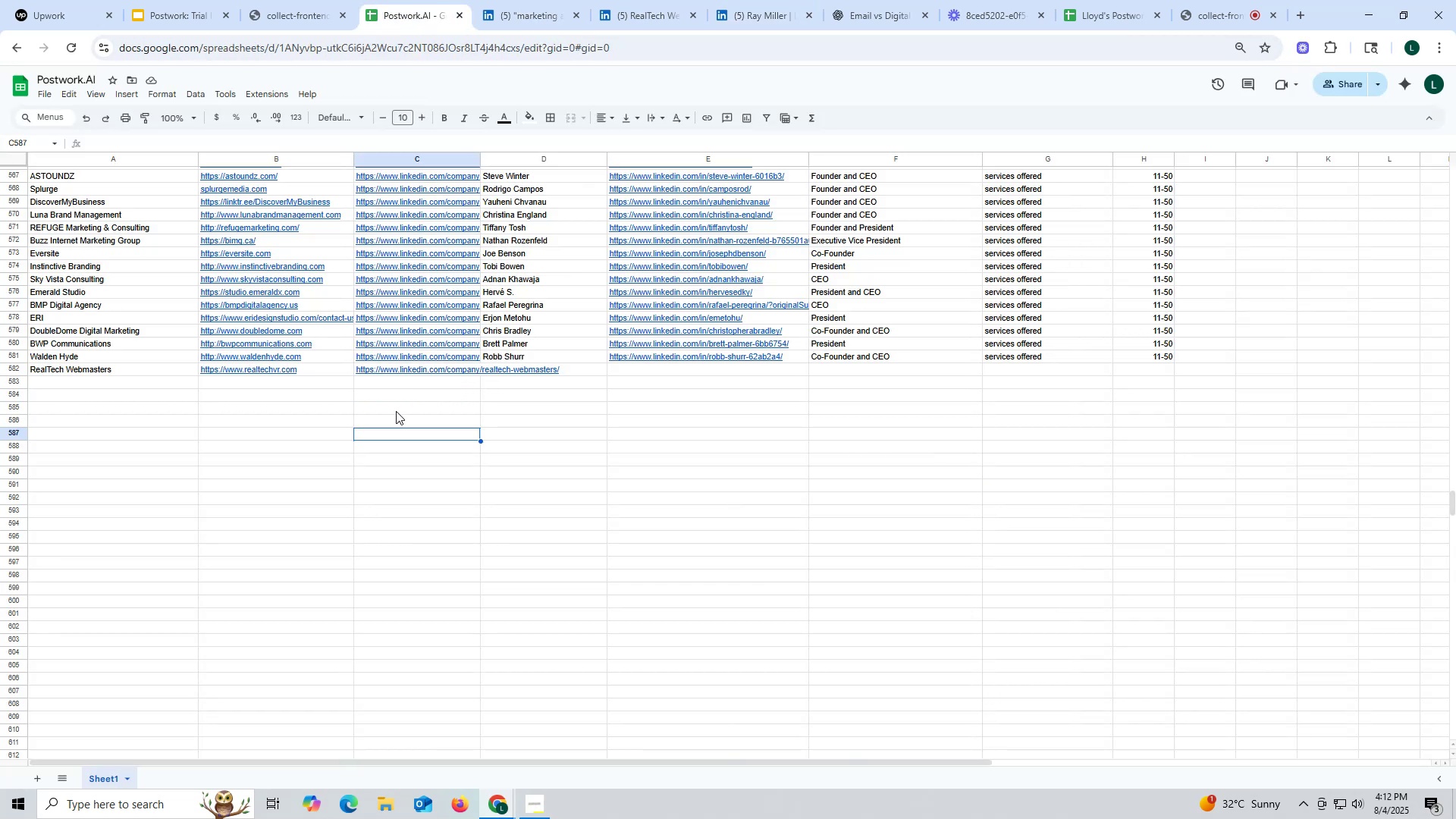 
double_click([592, 372])
 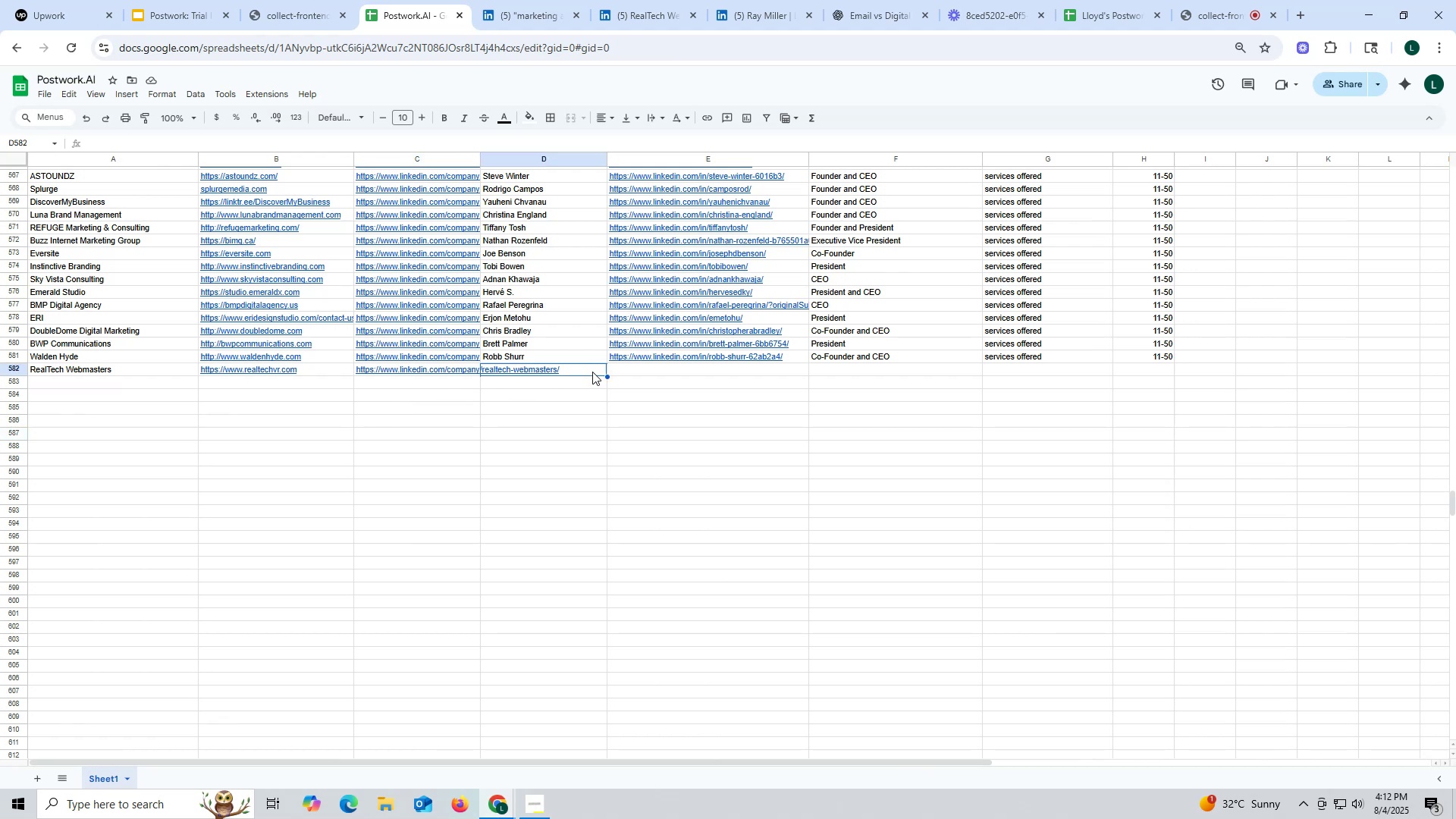 
key(Control+ControlLeft)
 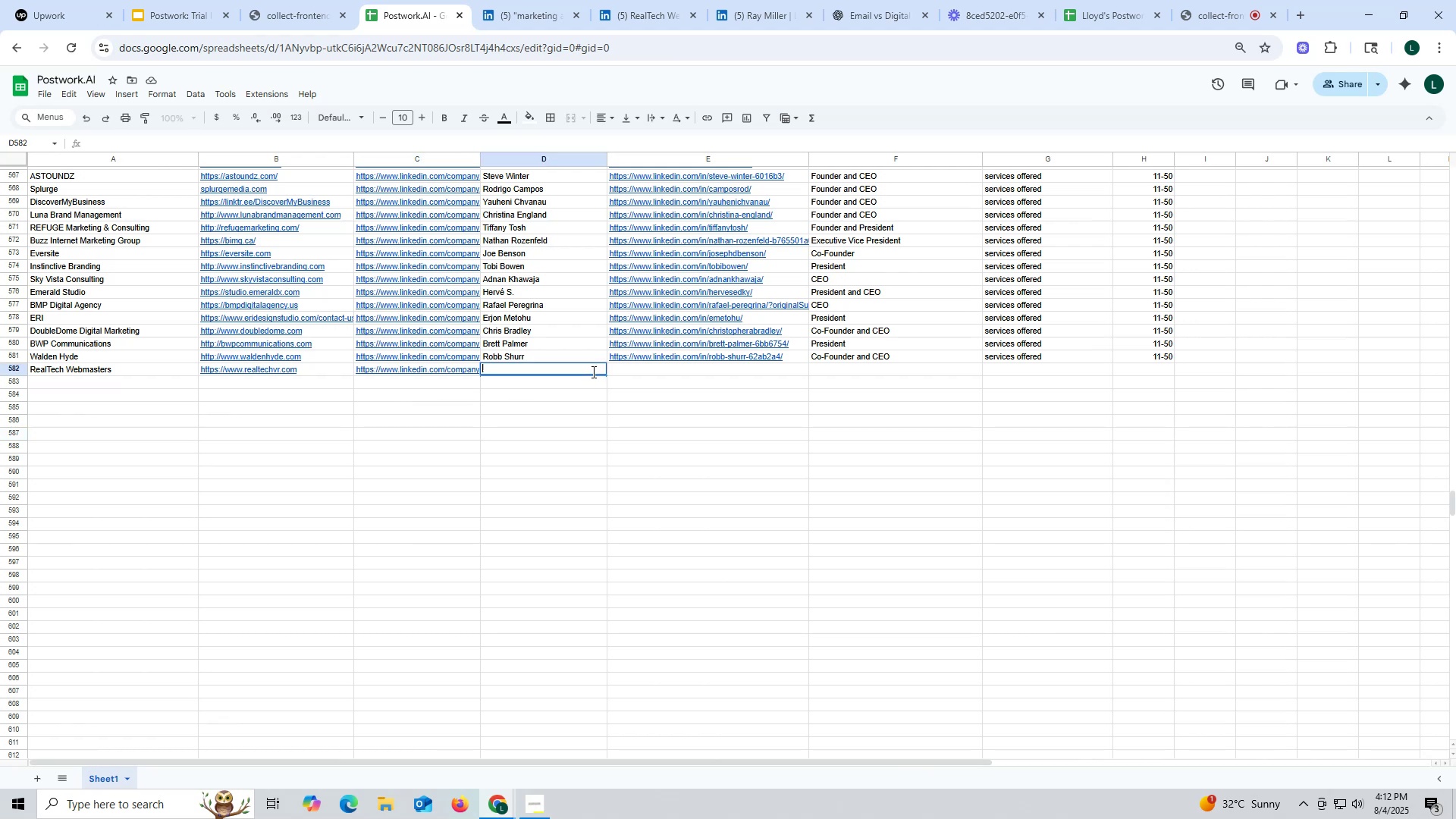 
key(Control+V)
 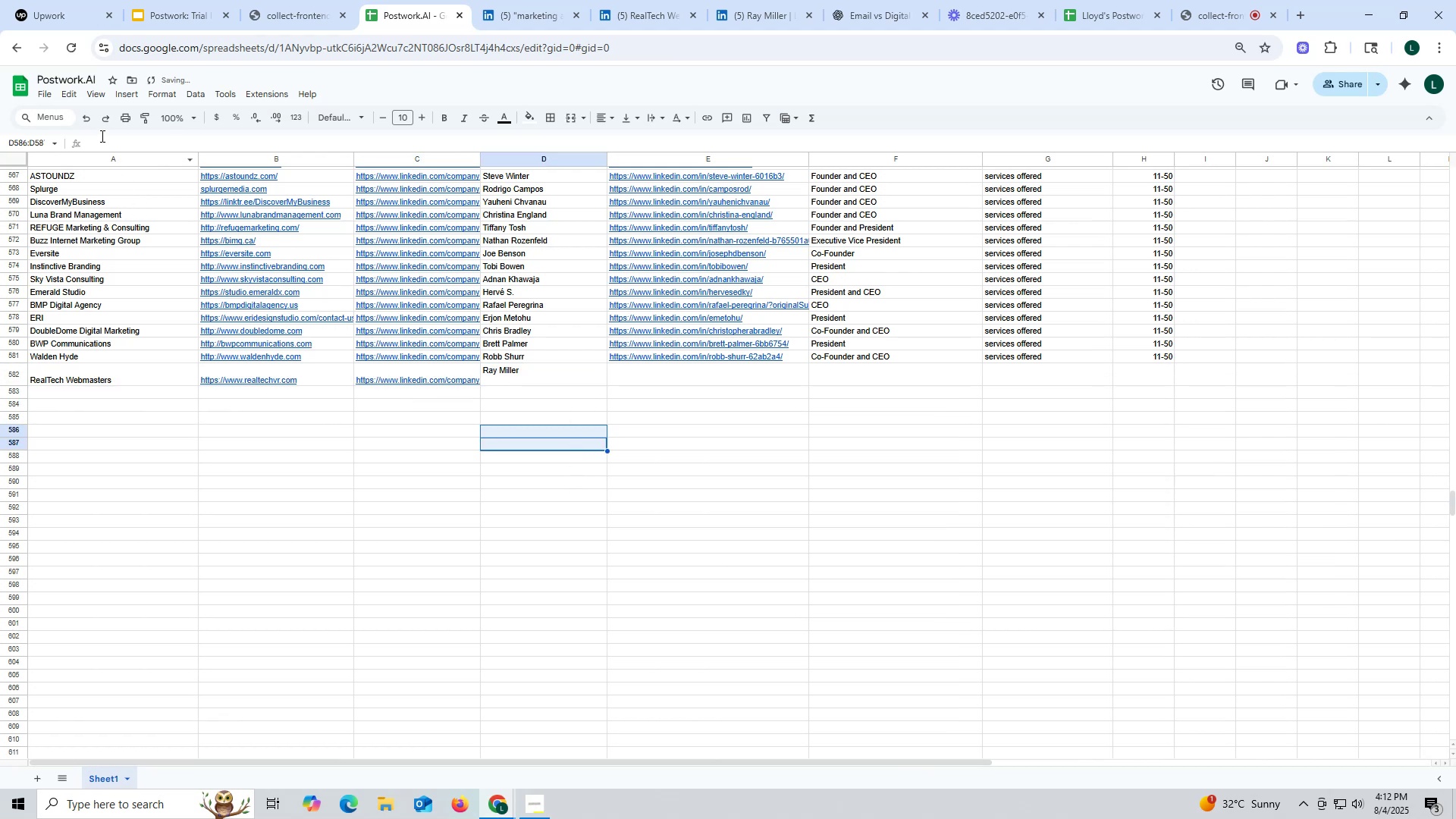 
left_click([88, 123])
 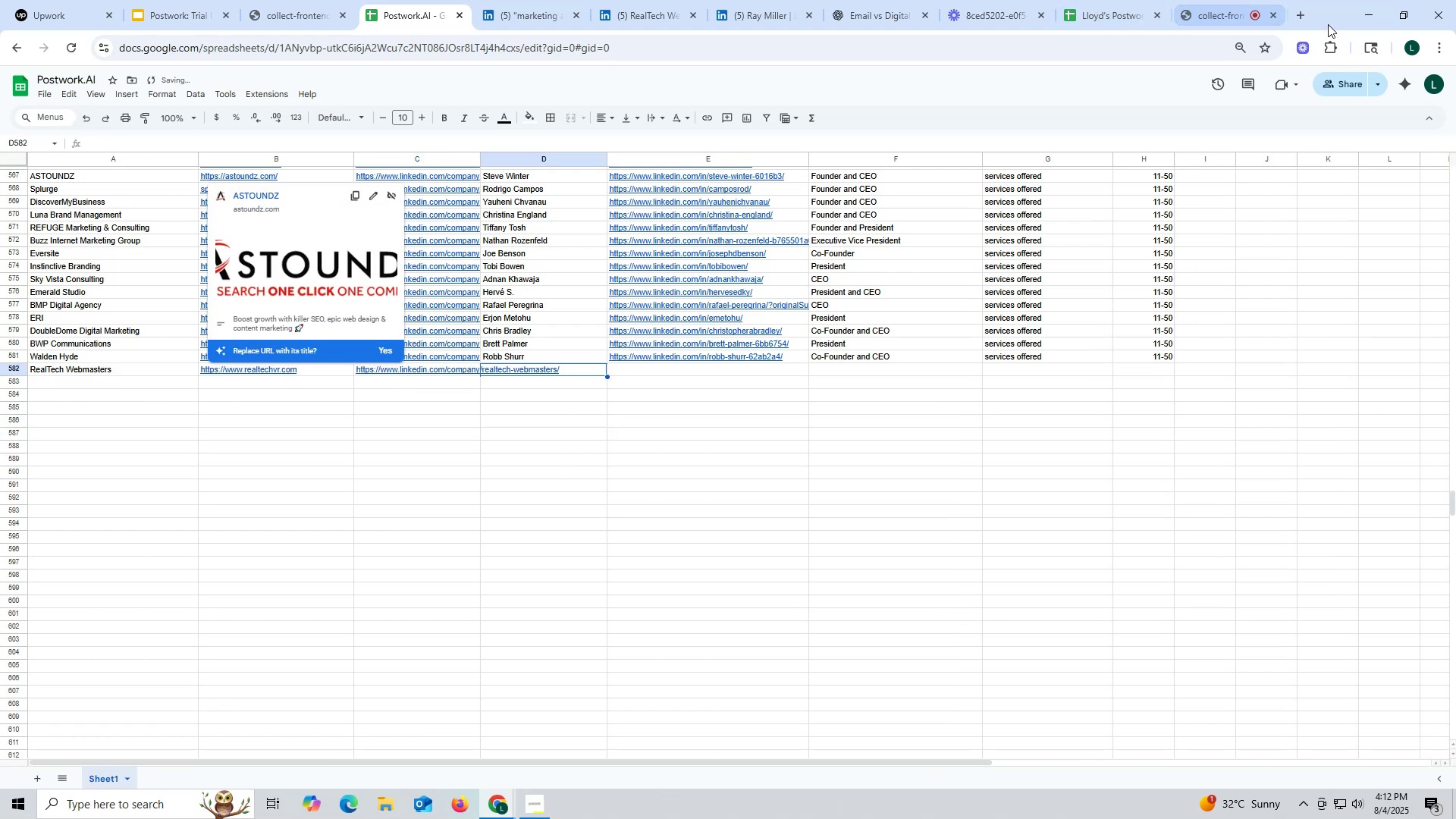 
left_click([1303, 14])
 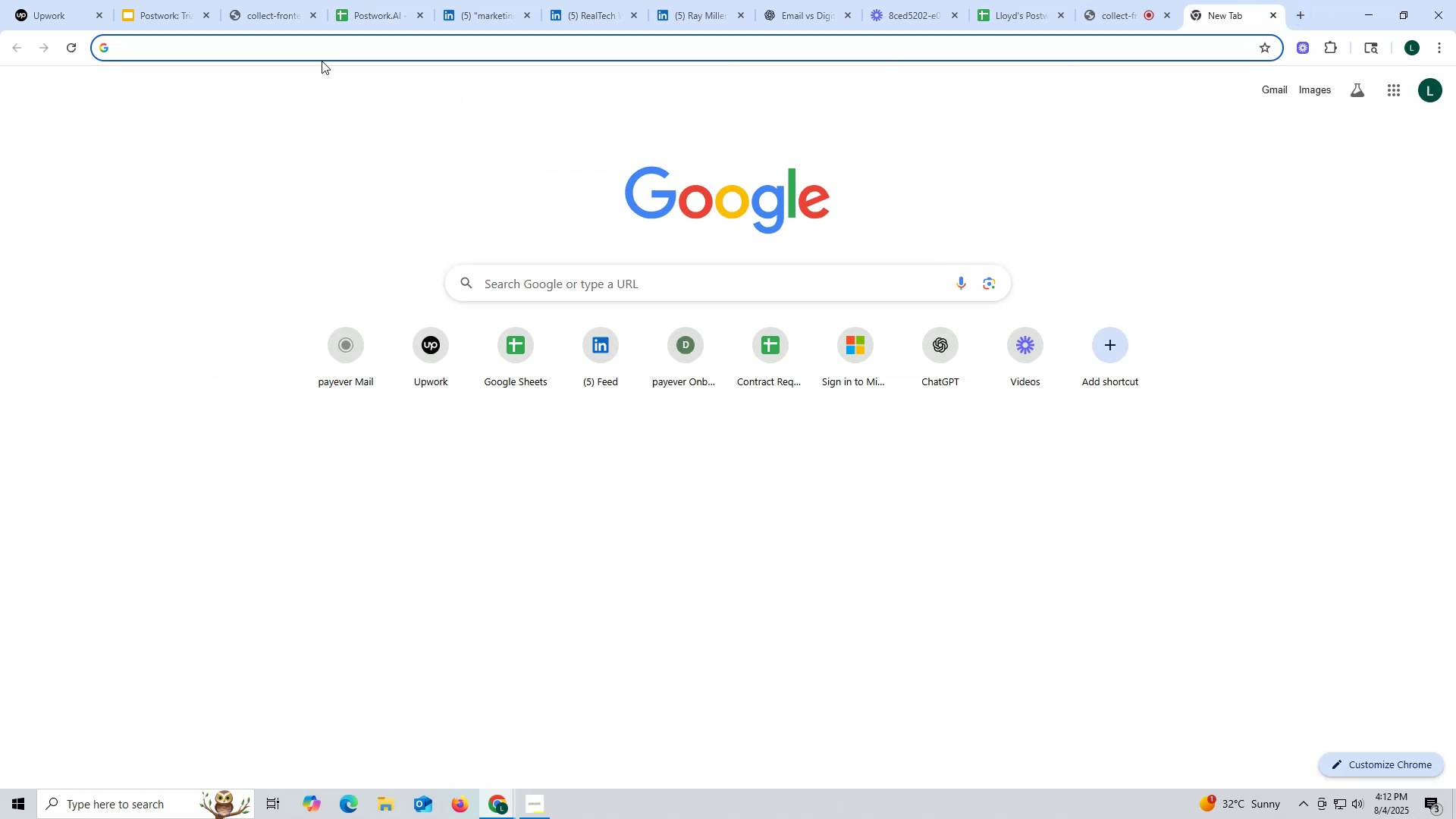 
key(Control+ControlLeft)
 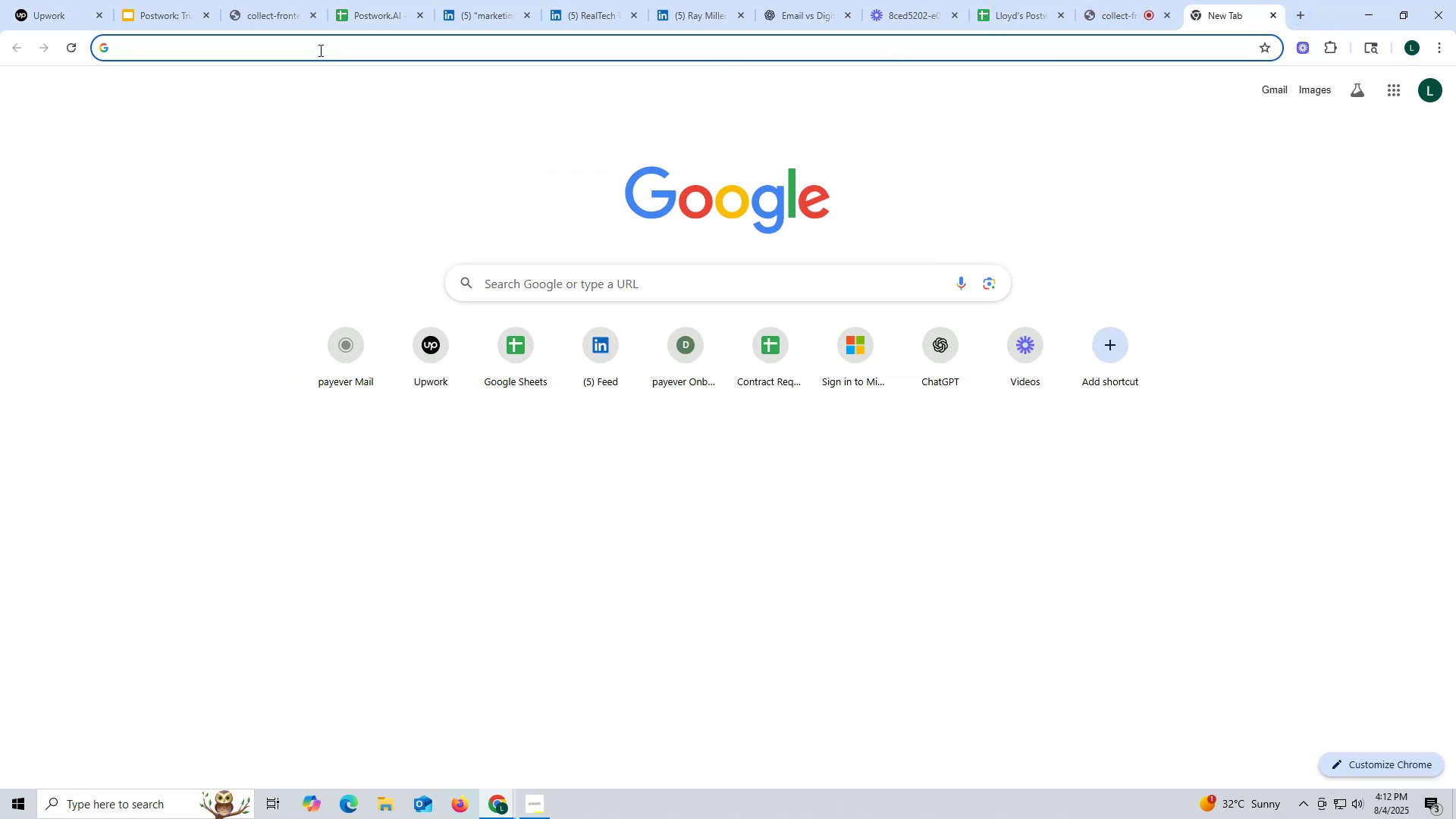 
left_click([319, 50])
 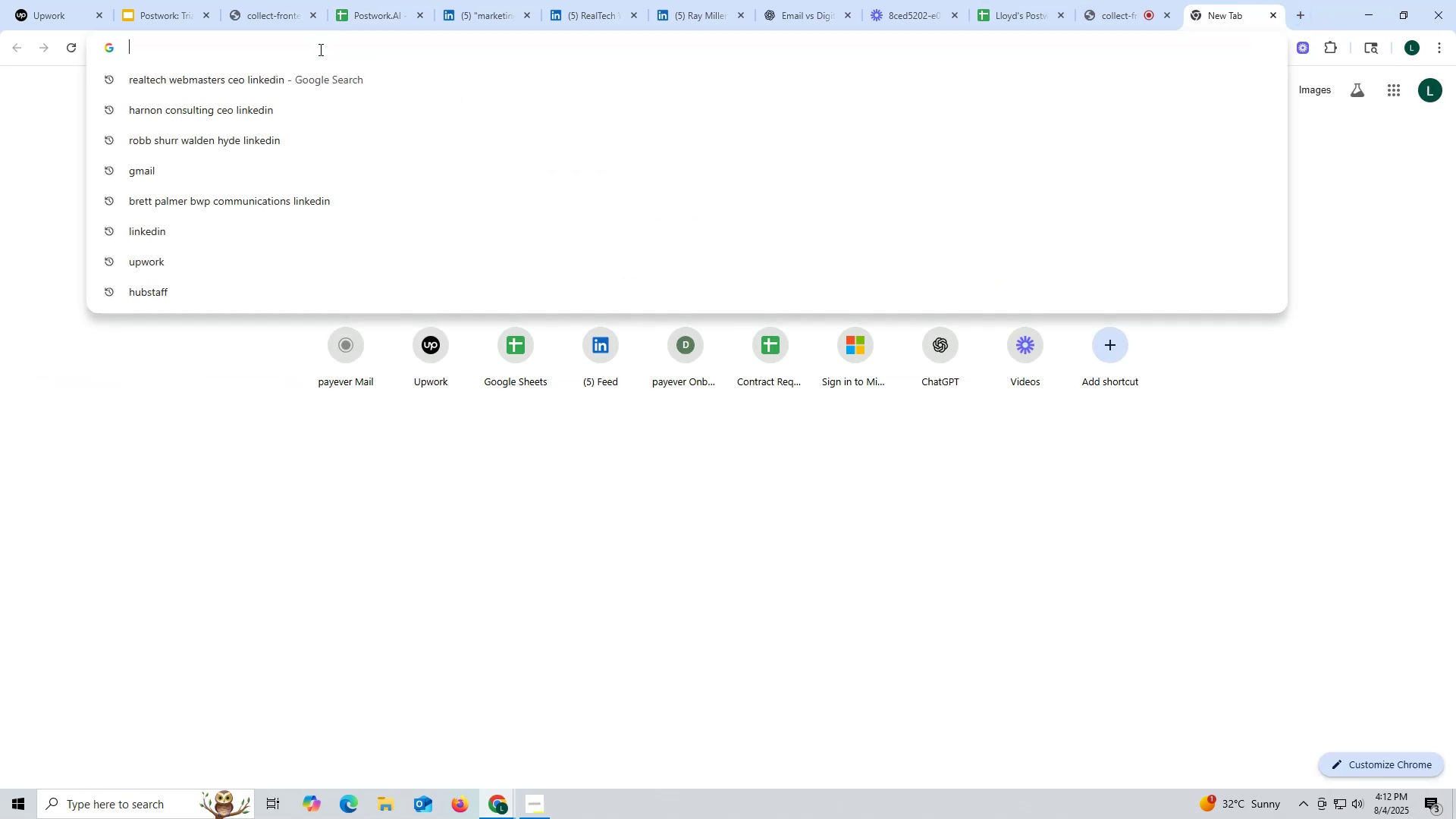 
key(Control+V)
 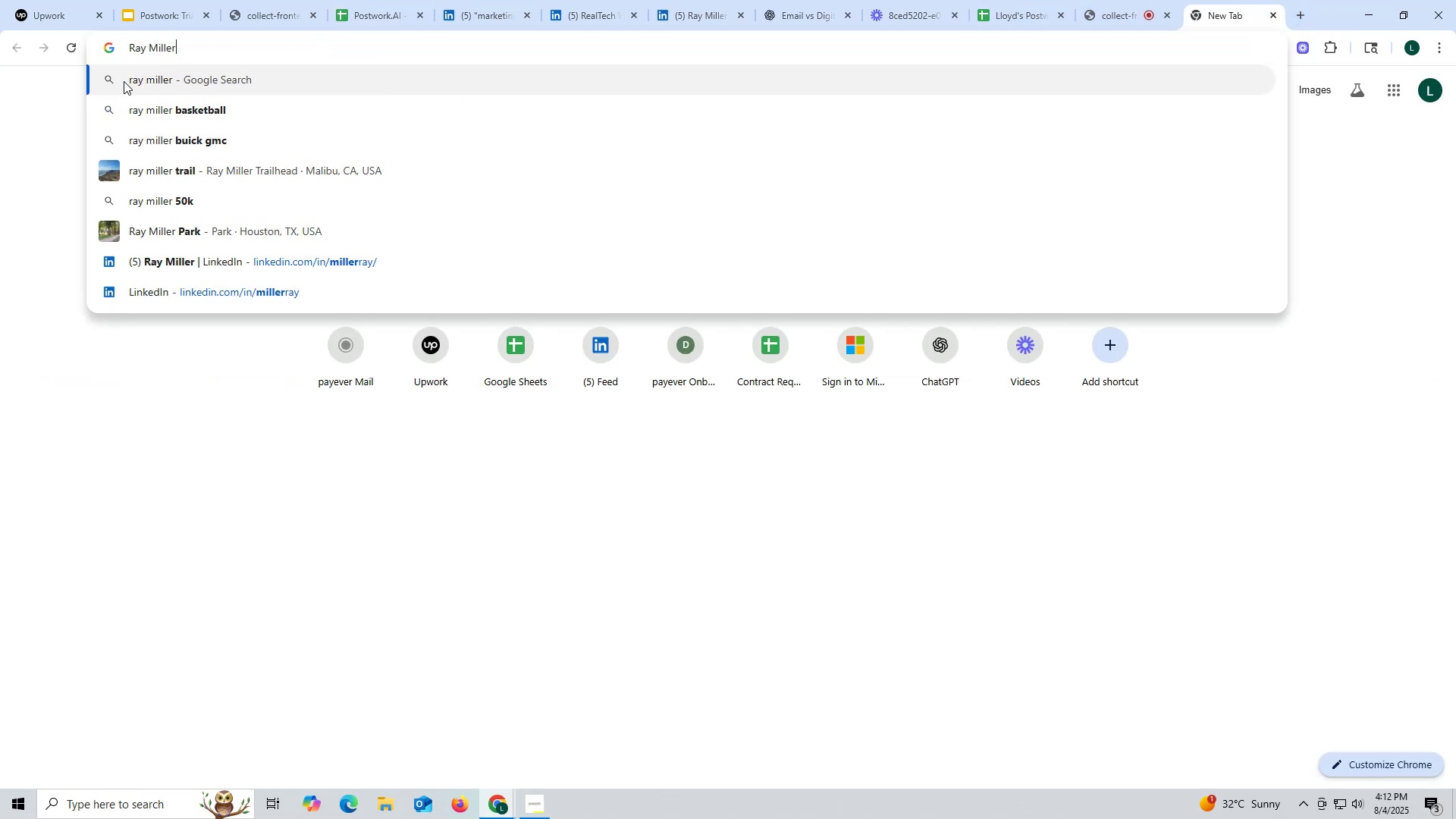 
left_click_drag(start_coordinate=[187, 48], to_coordinate=[42, 48])
 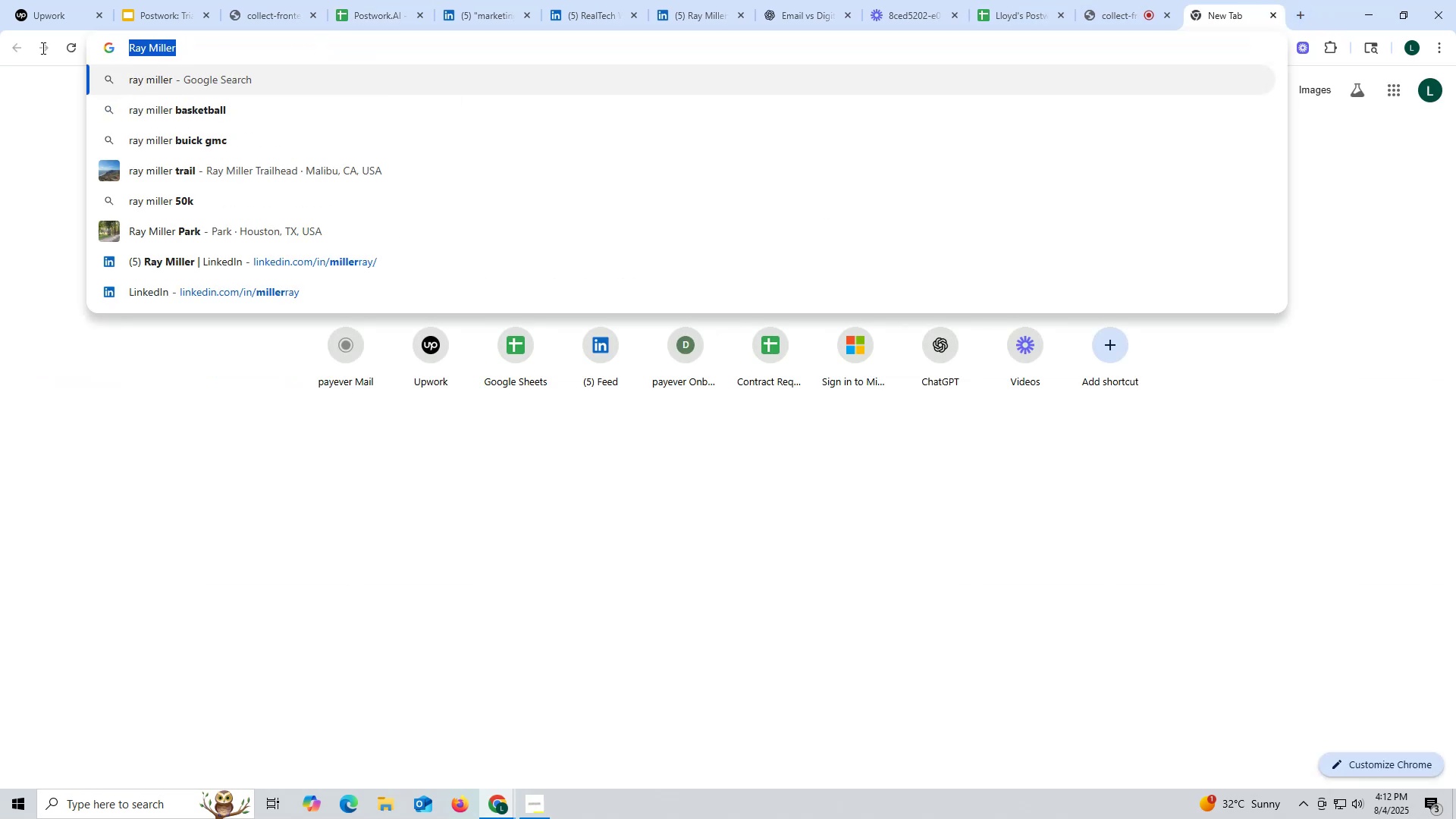 
key(Control+ControlLeft)
 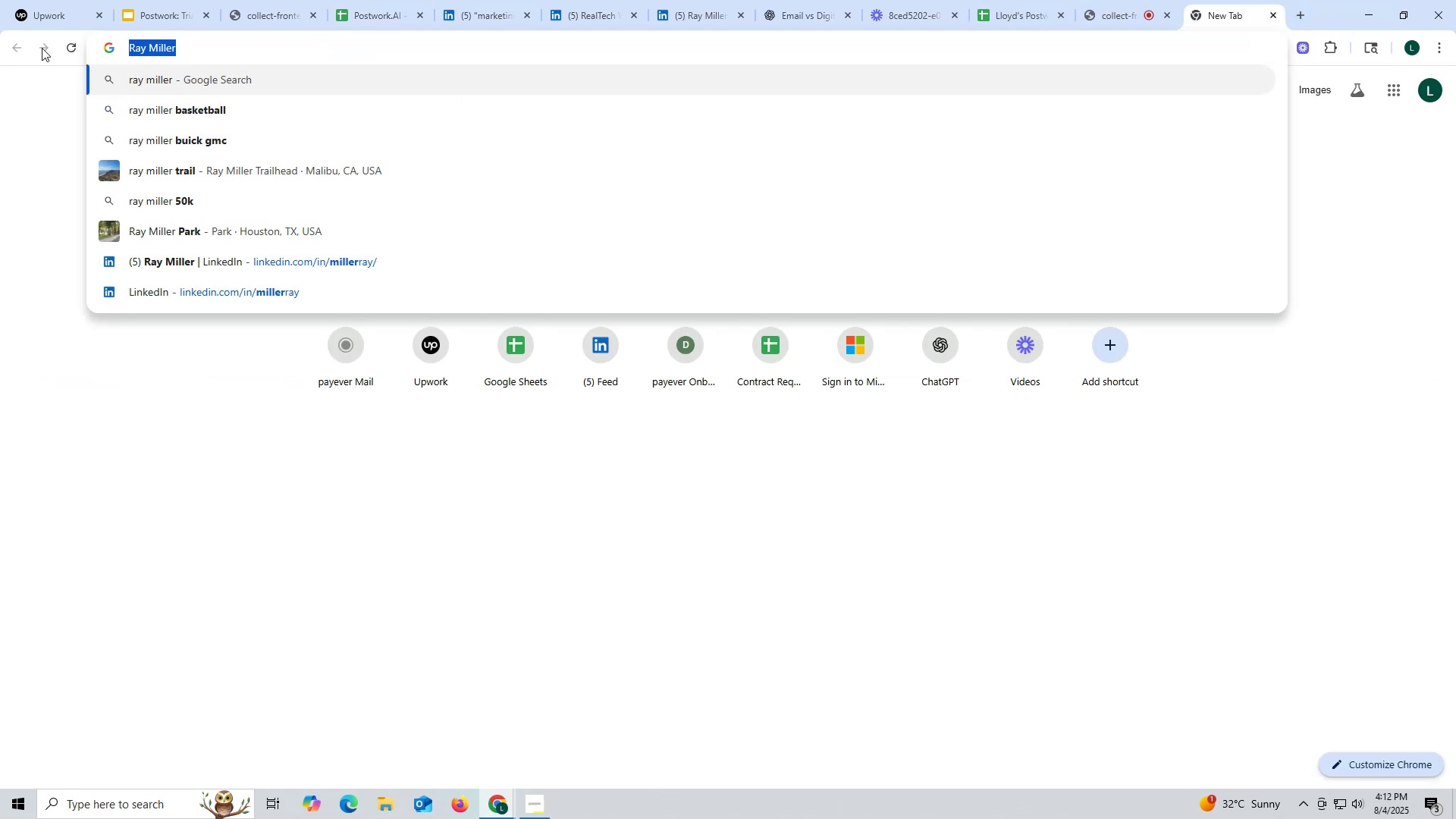 
key(Control+C)
 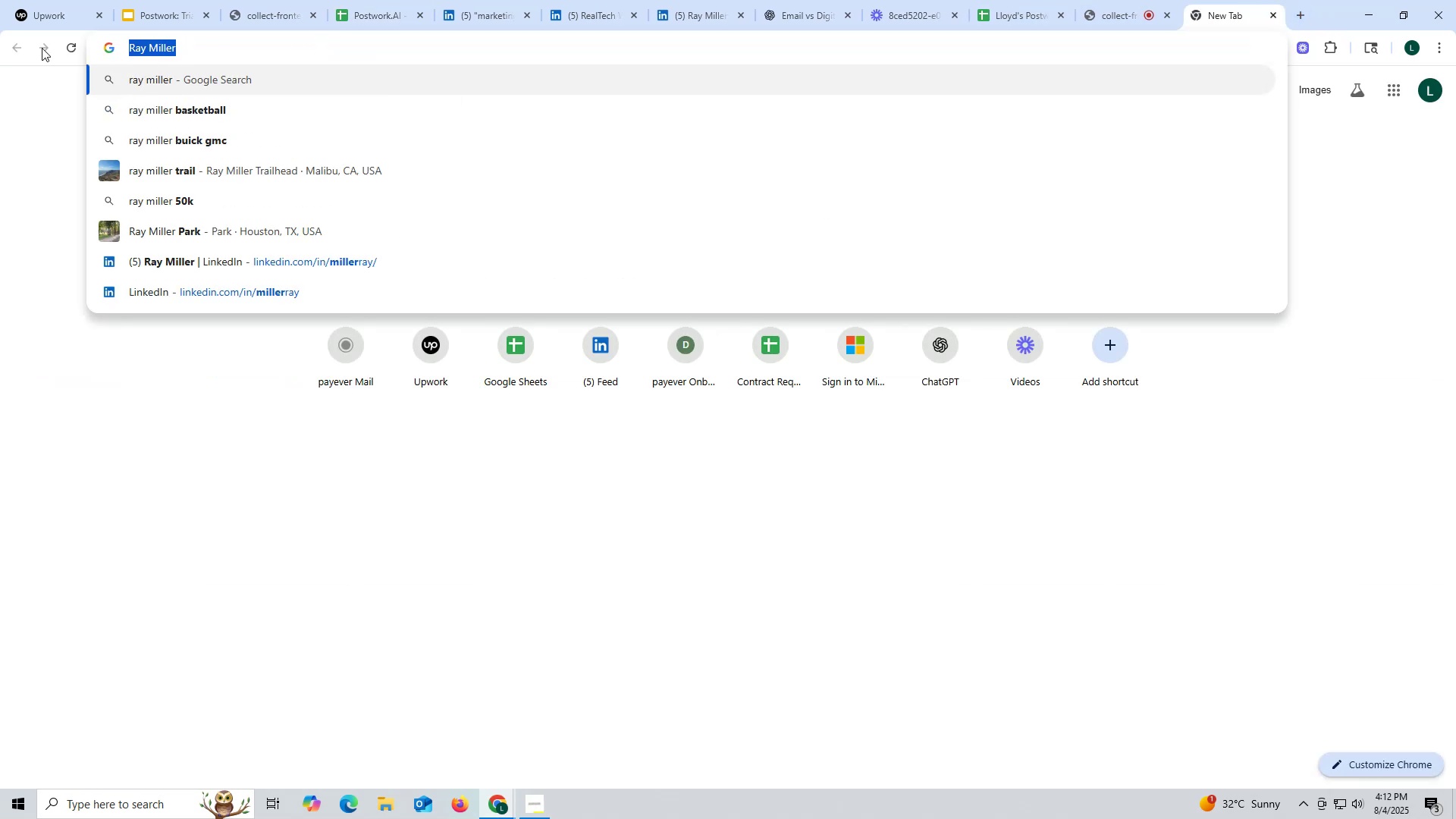 
key(Control+ControlLeft)
 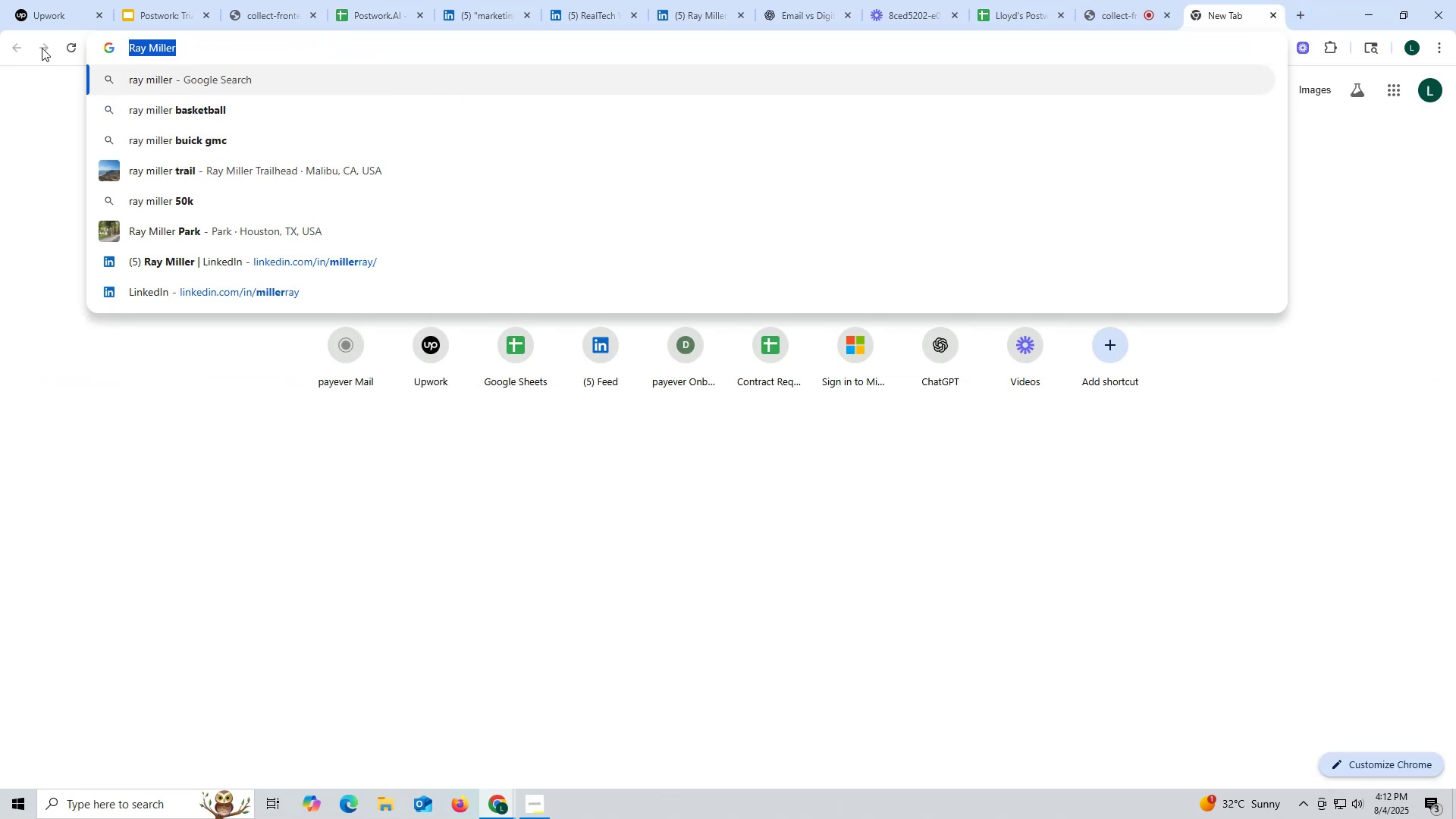 
key(Control+C)
 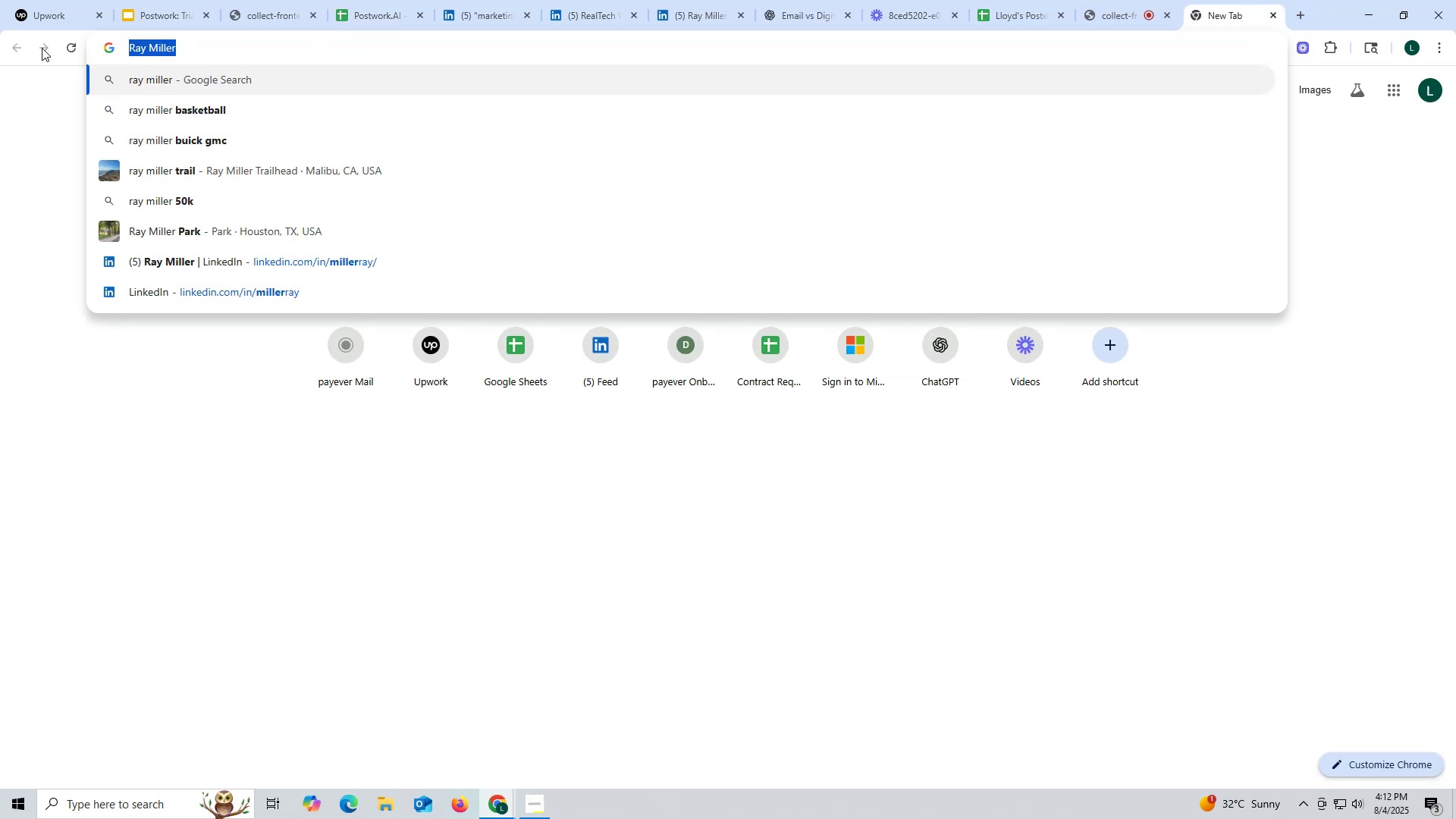 
key(Control+ControlLeft)
 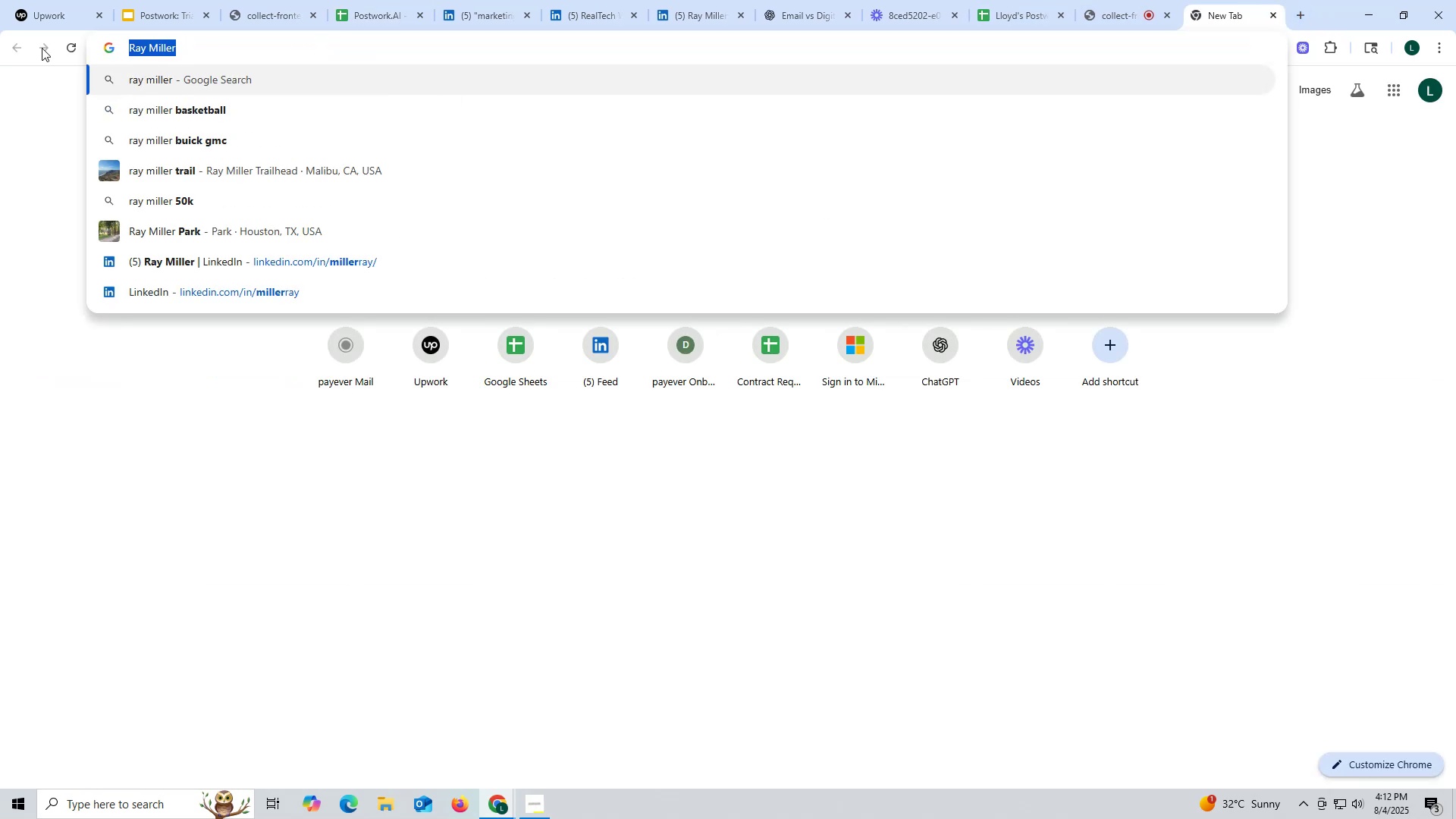 
key(Control+C)
 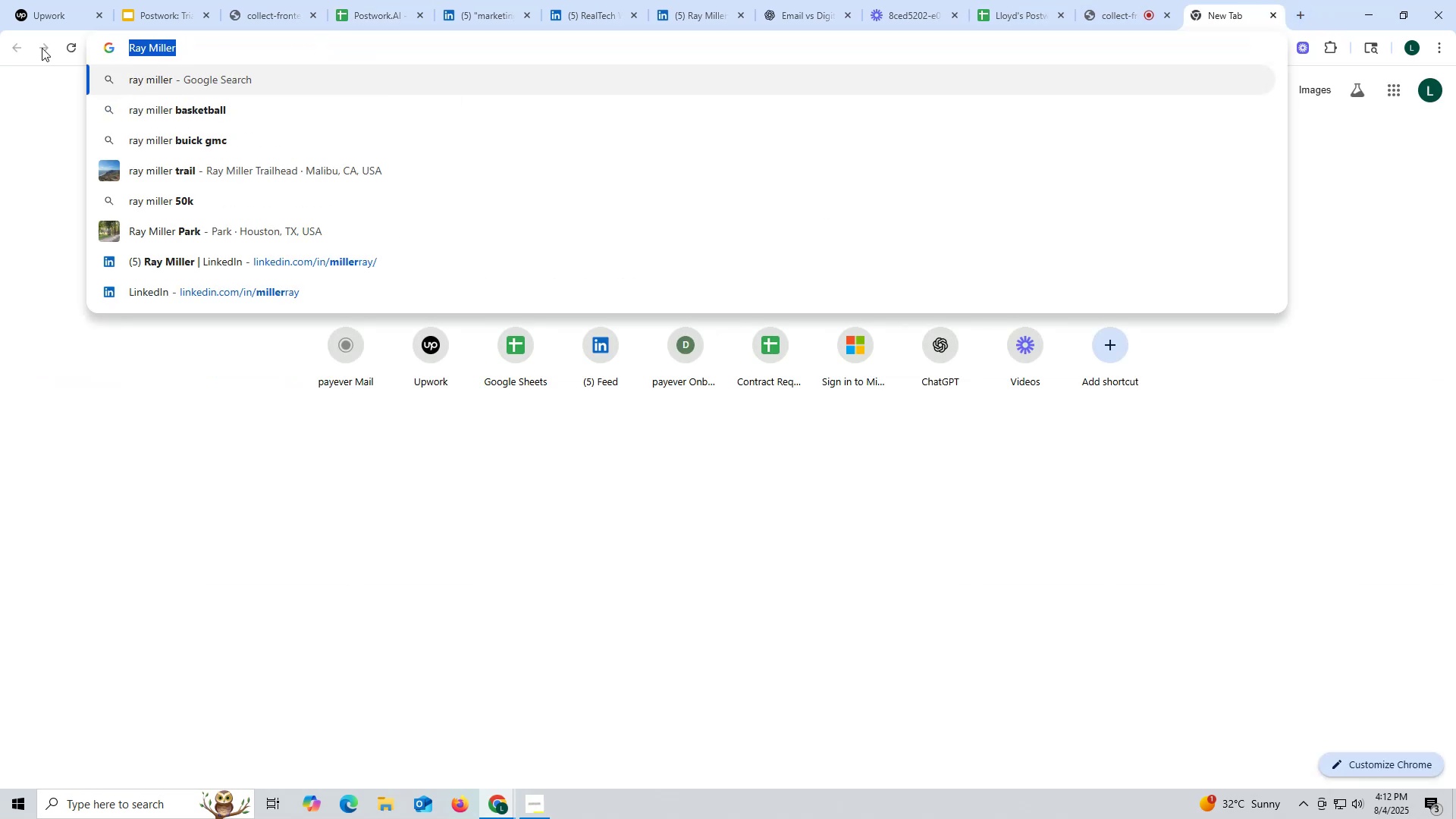 
key(Control+ControlLeft)
 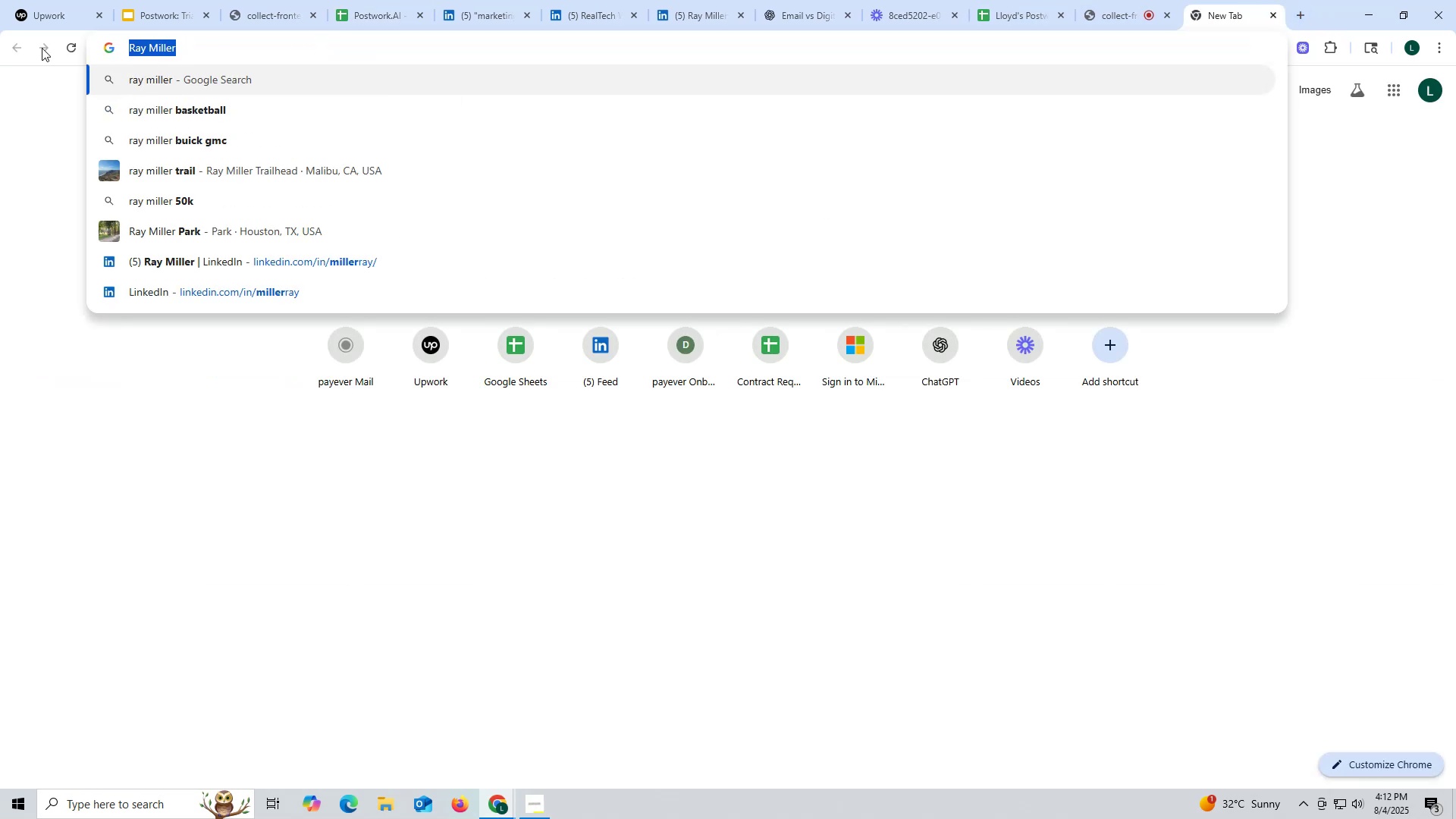 
key(Control+C)
 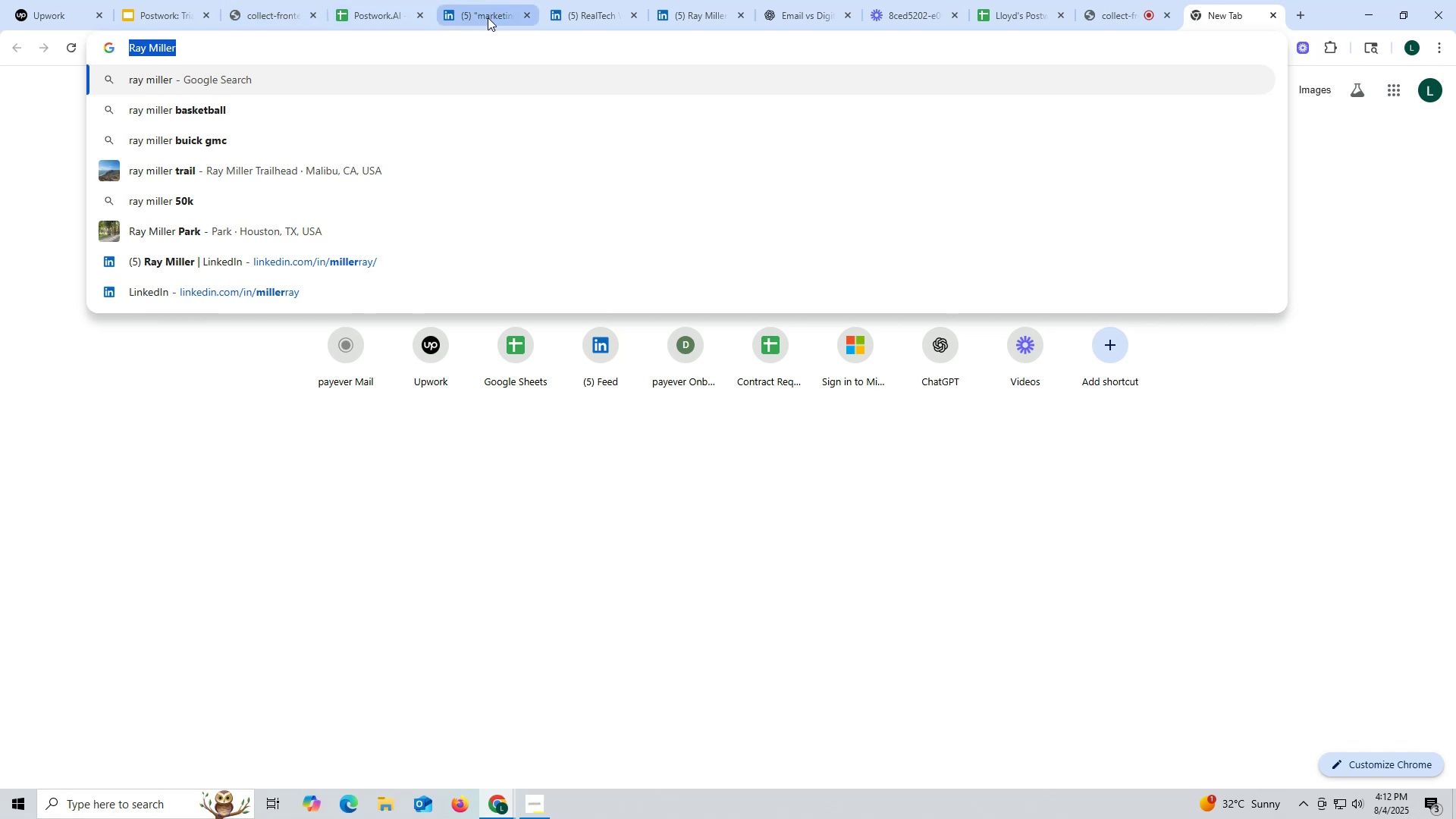 
left_click([369, 12])
 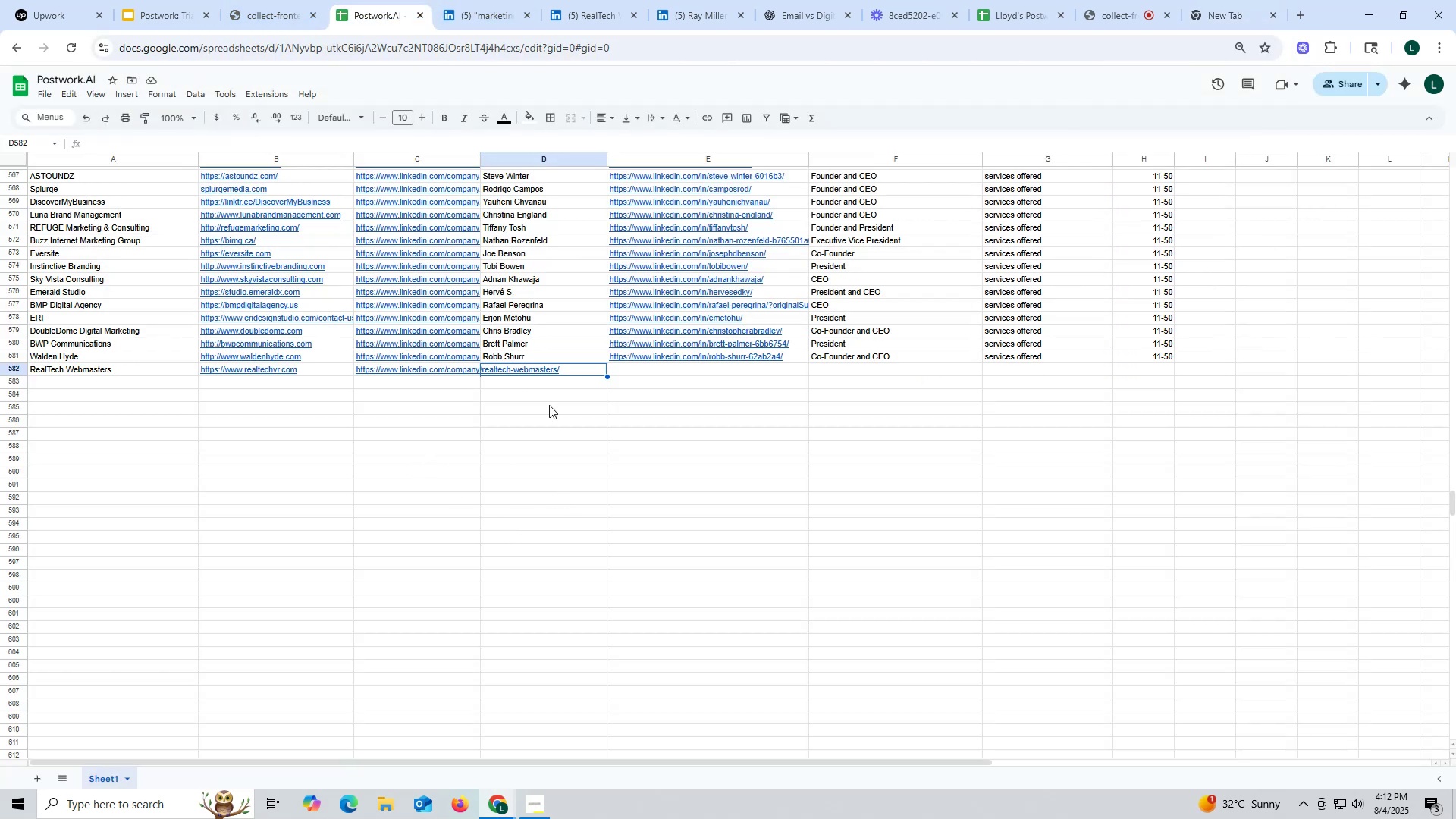 
double_click([572, 373])
 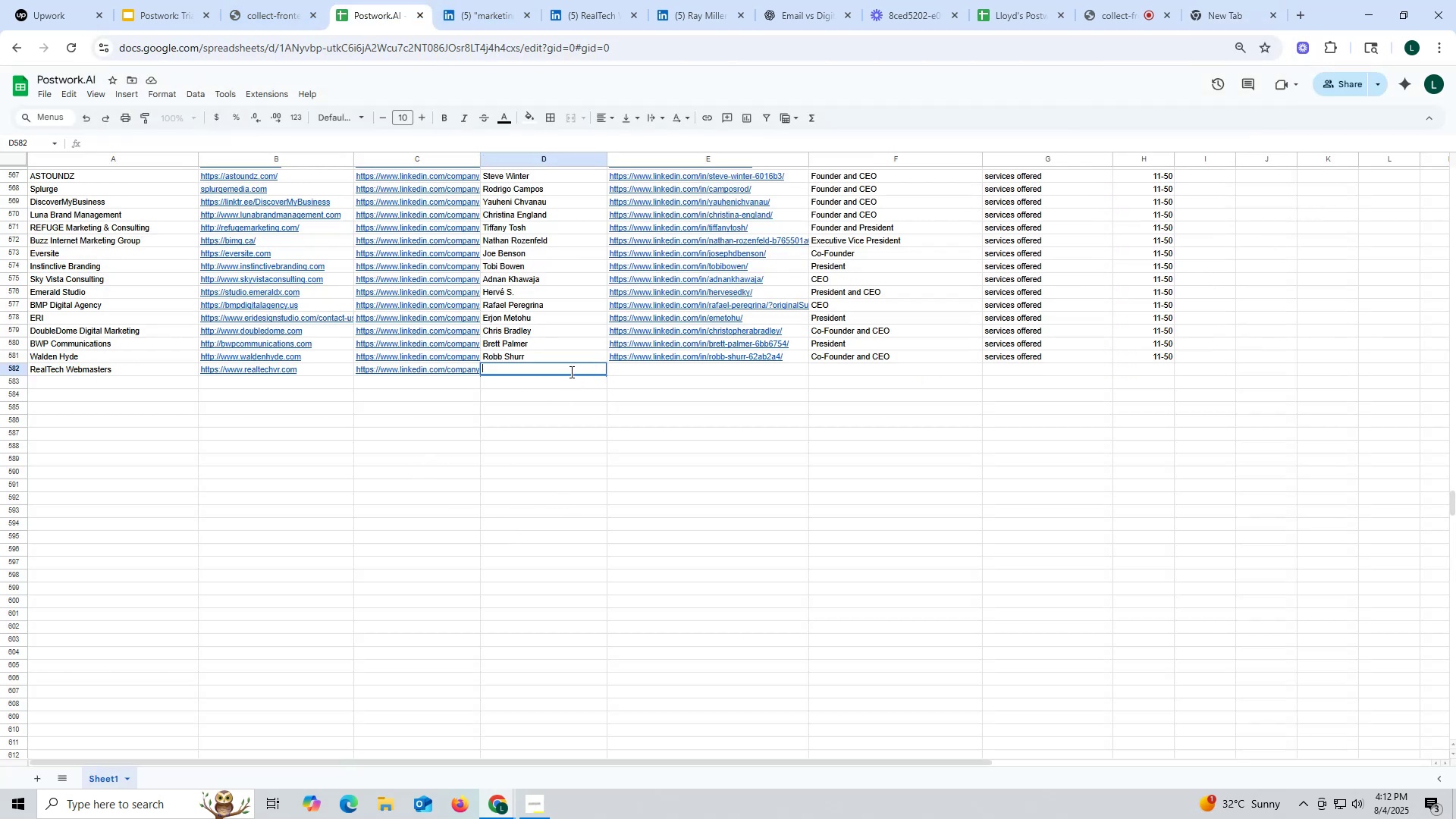 
key(Control+ControlLeft)
 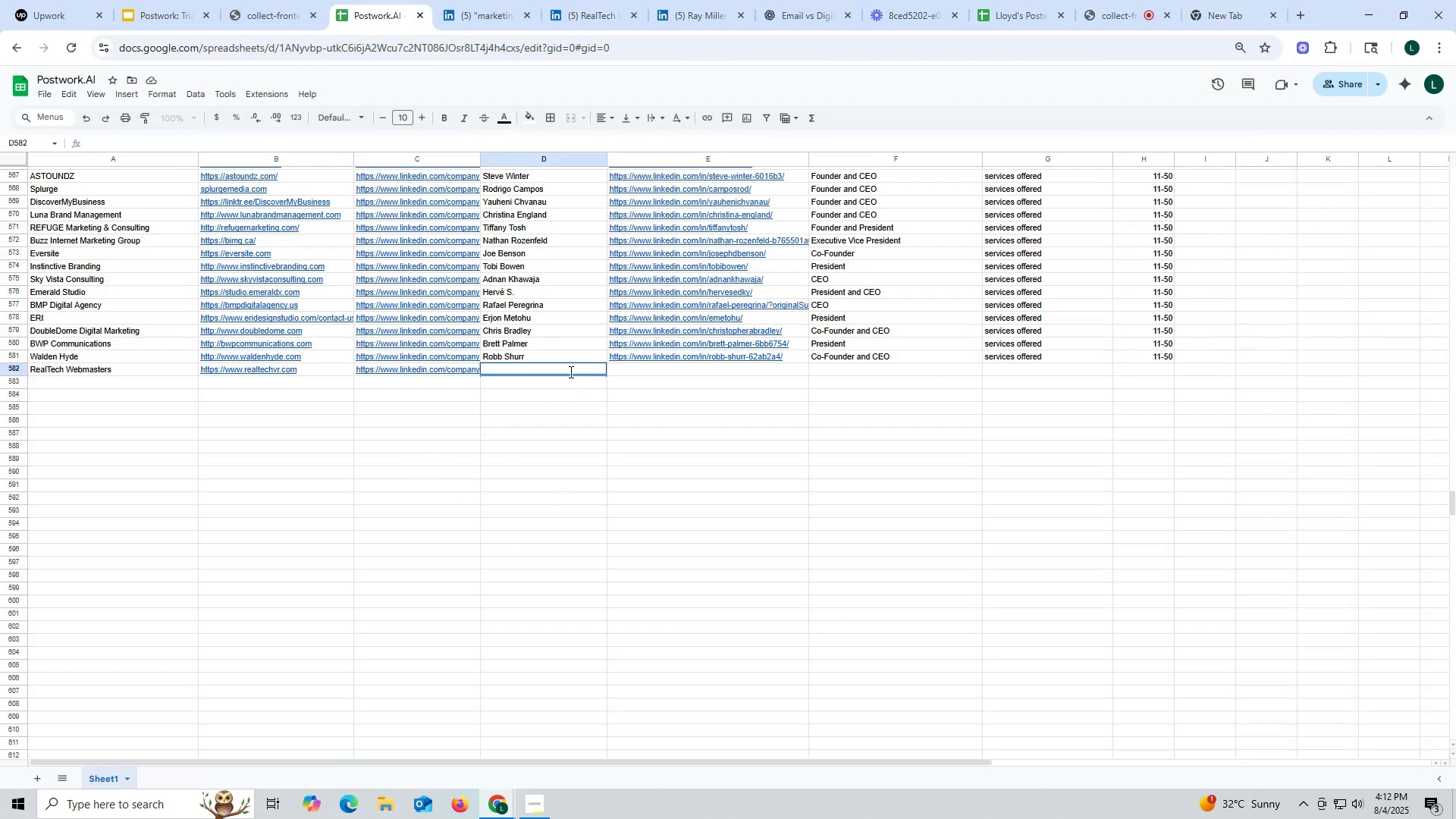 
key(Control+V)
 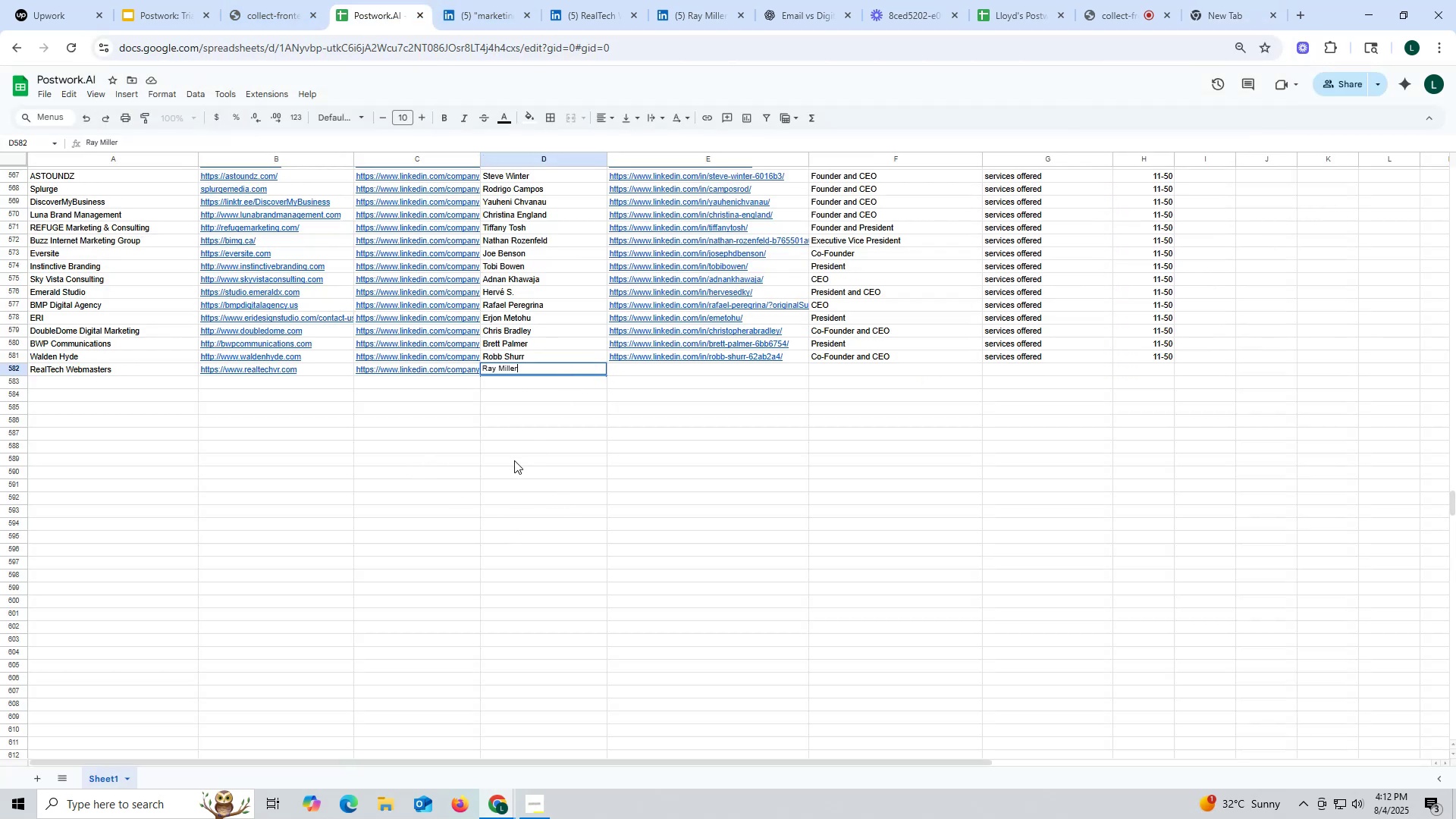 
left_click([514, 460])
 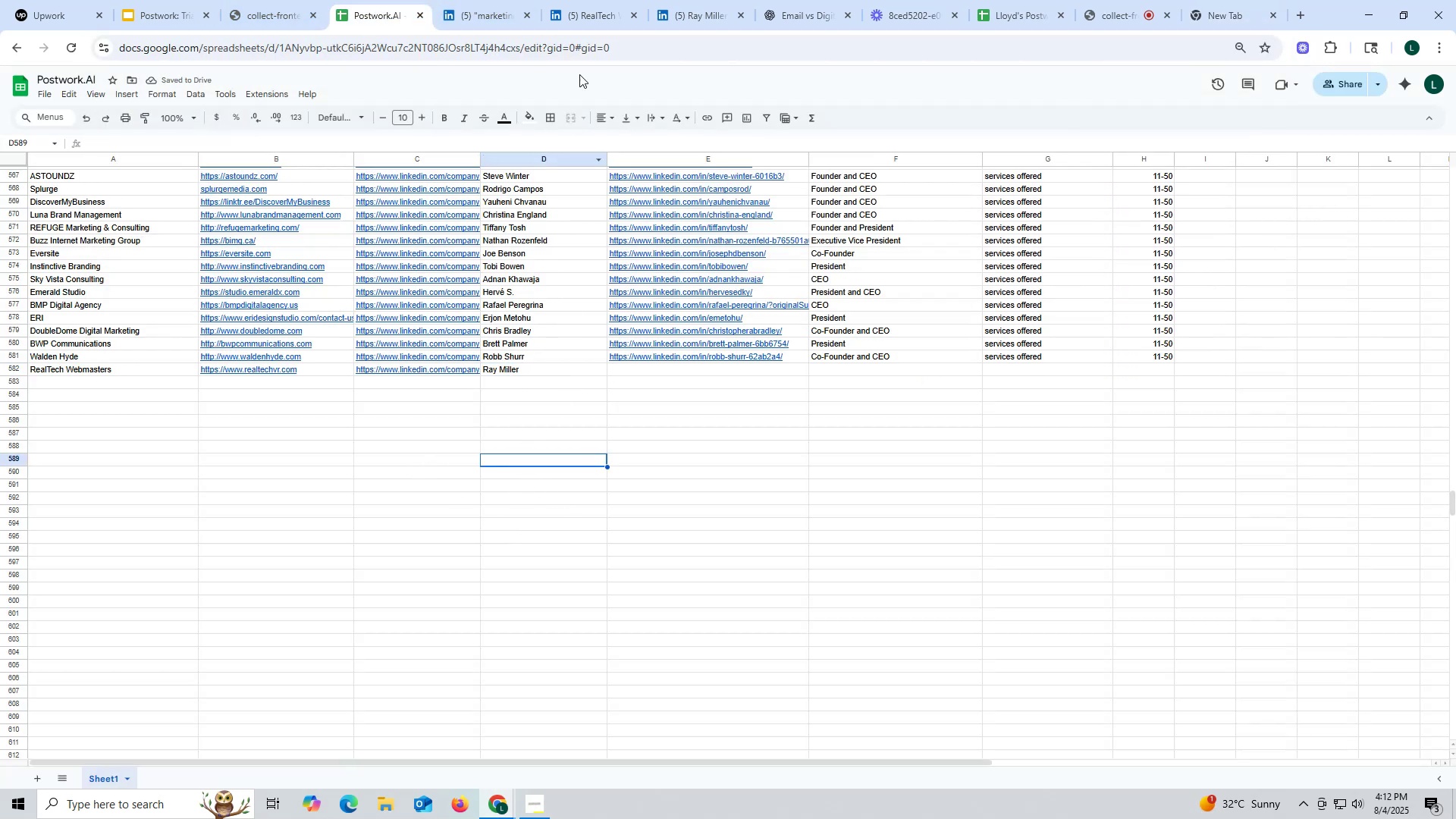 
wait(5.13)
 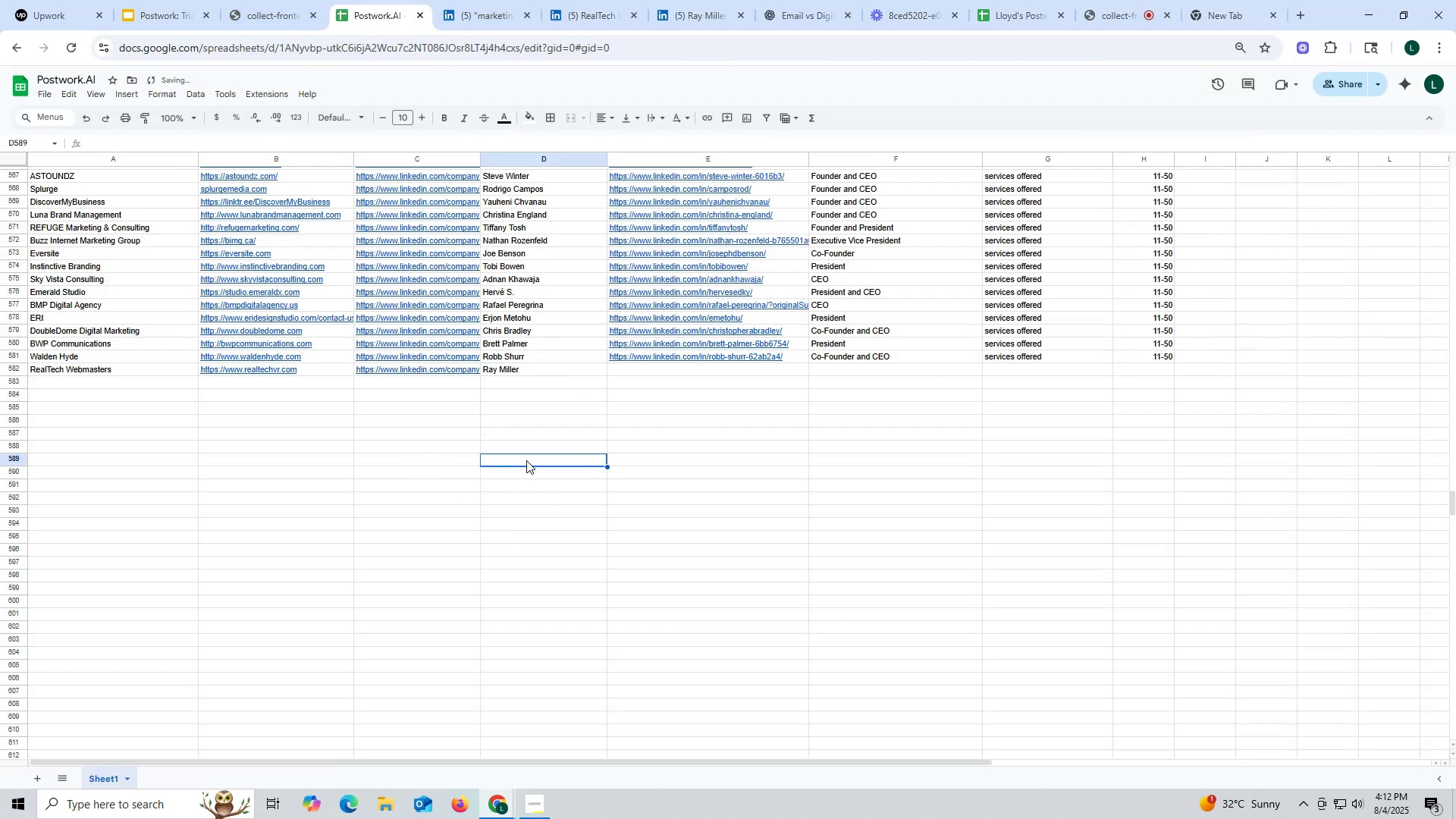 
left_click([708, 17])
 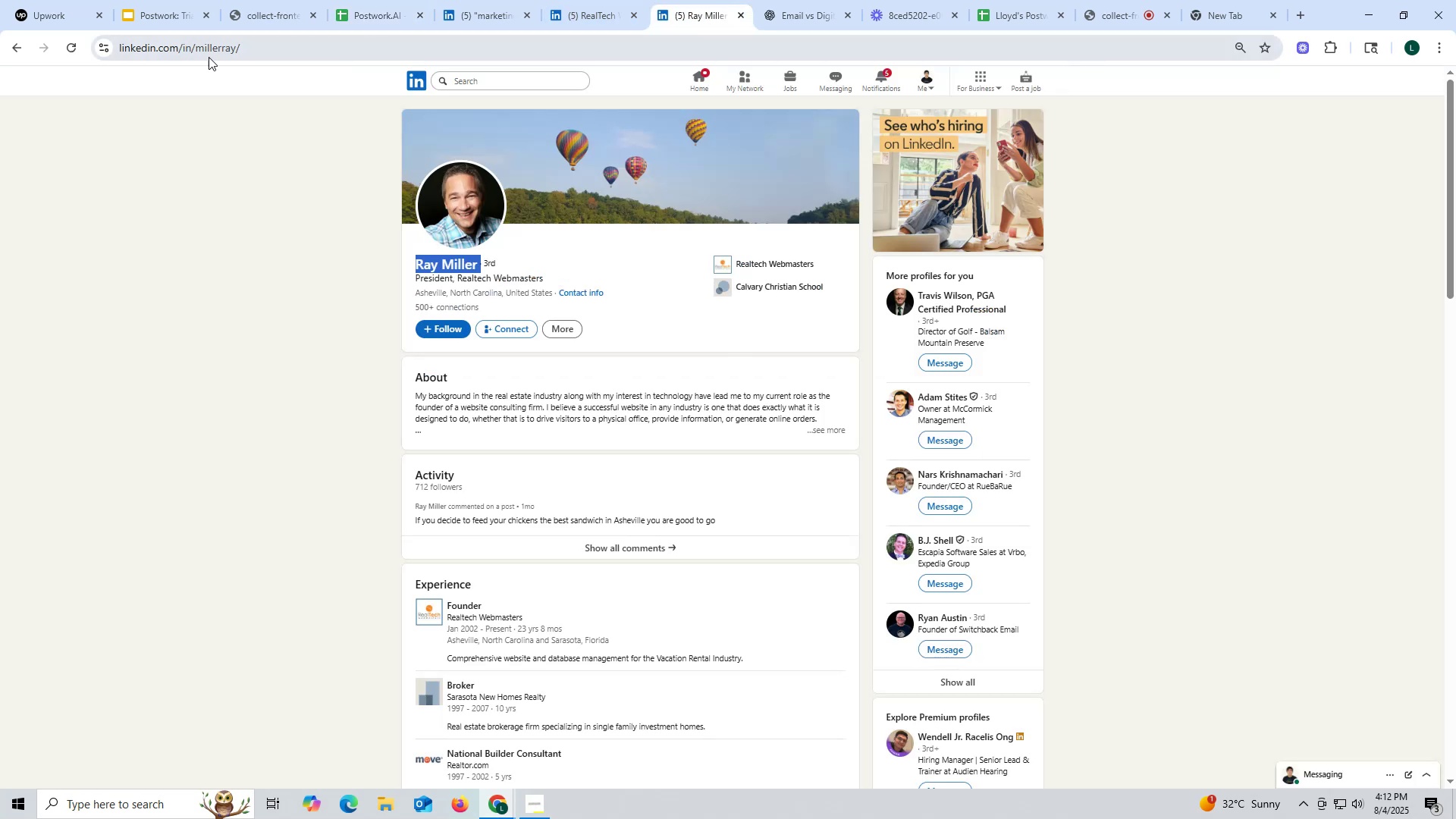 
double_click([209, 57])
 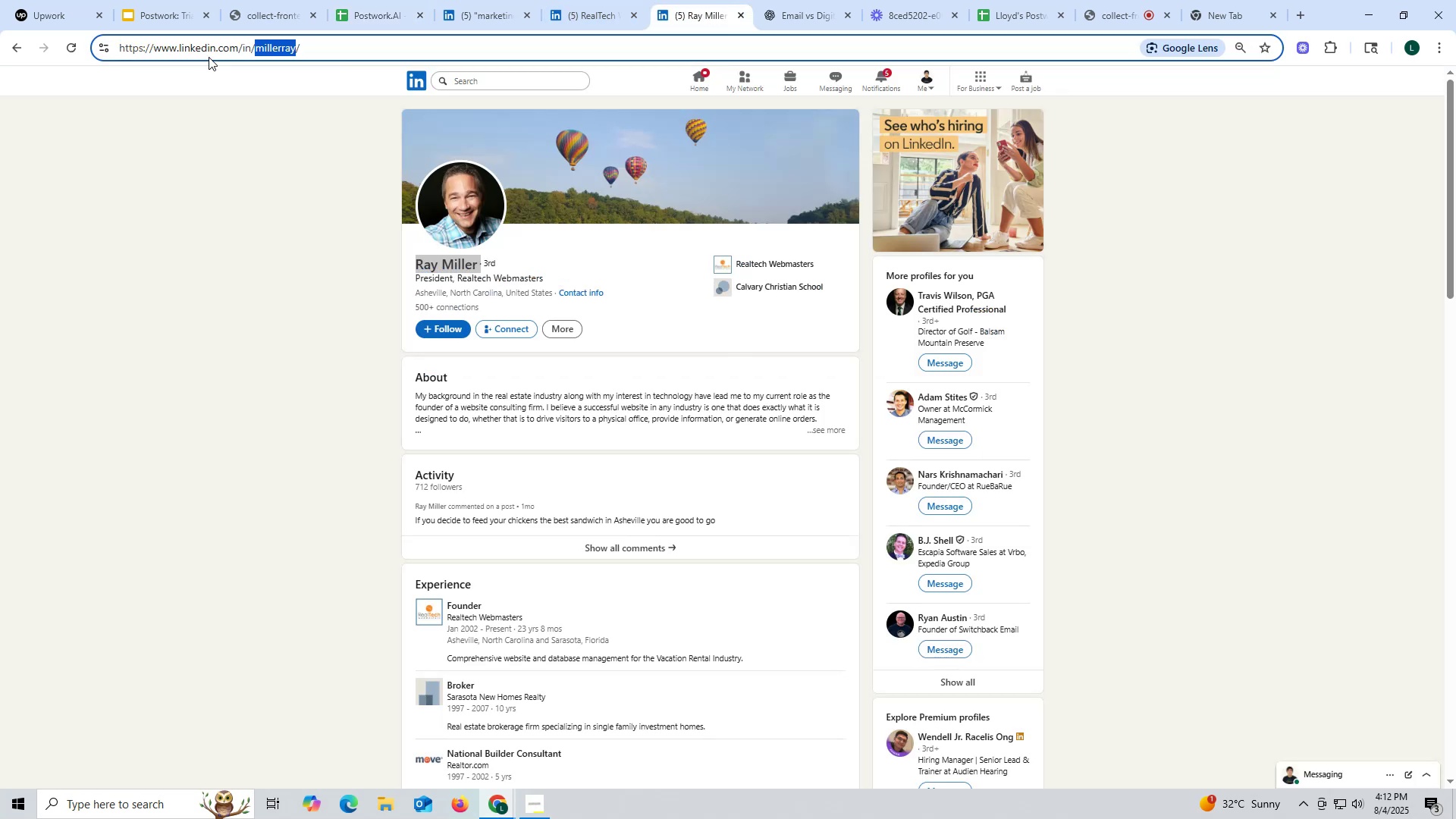 
triple_click([209, 57])
 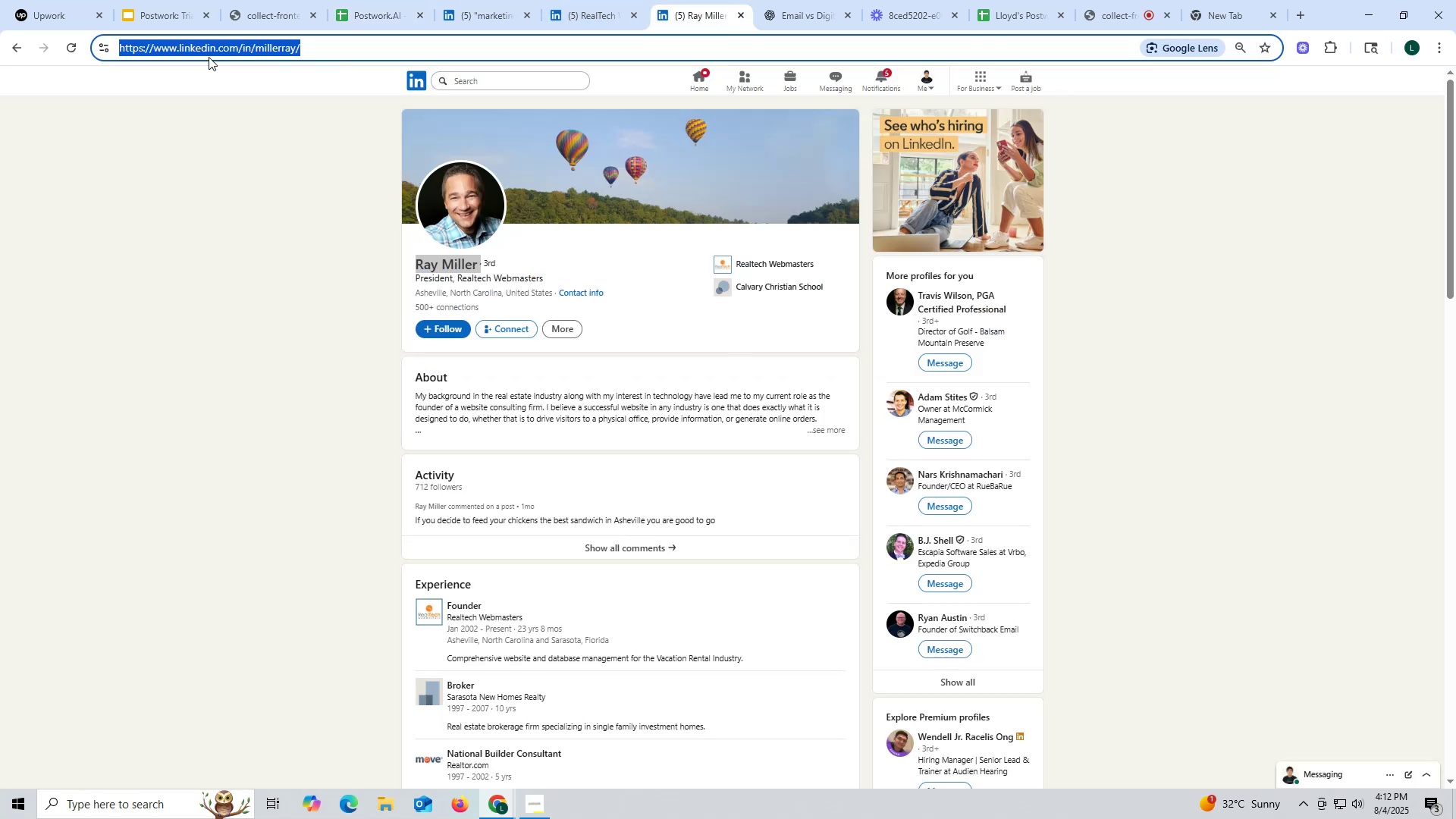 
key(Control+ControlLeft)
 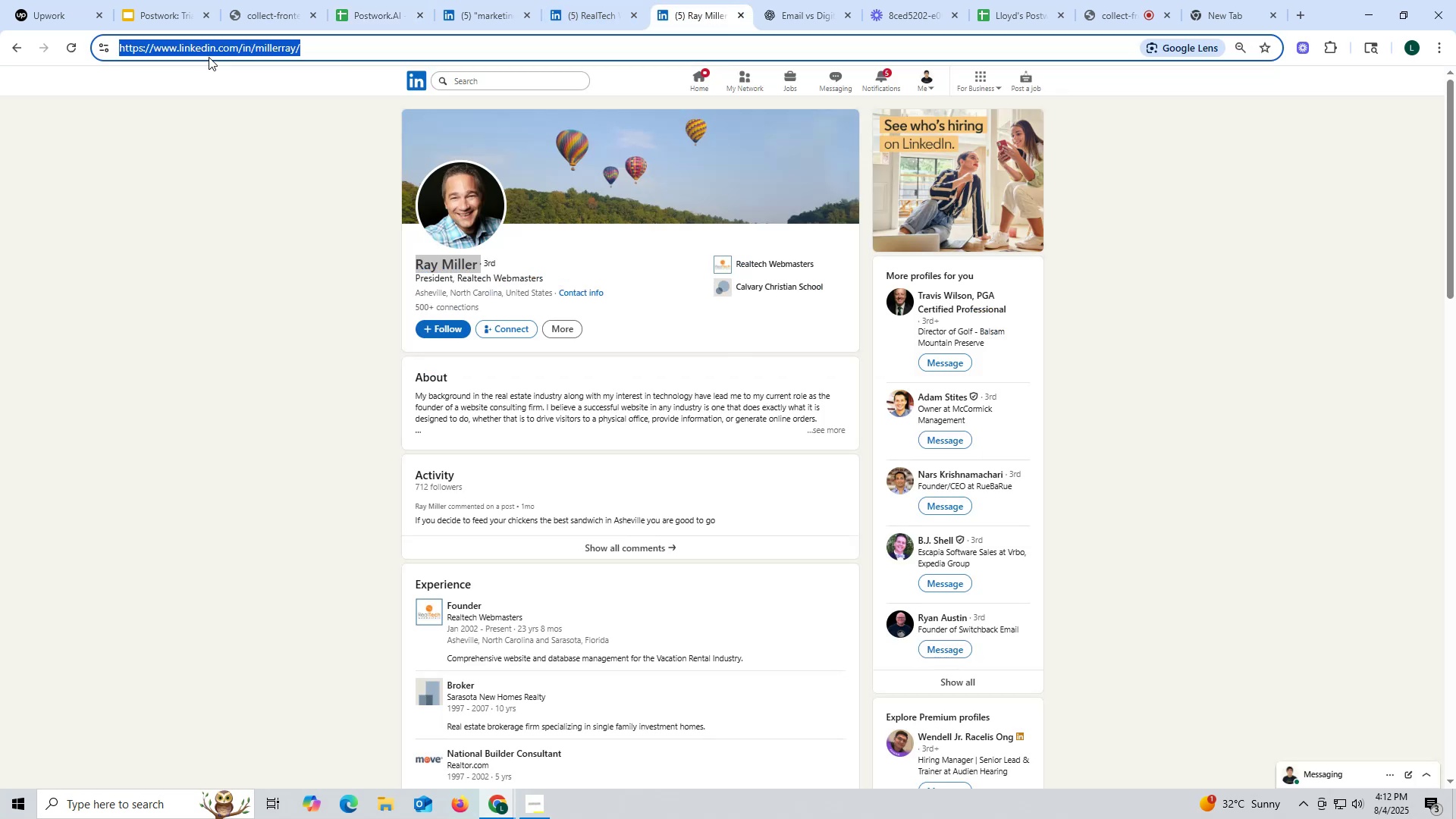 
key(Control+C)
 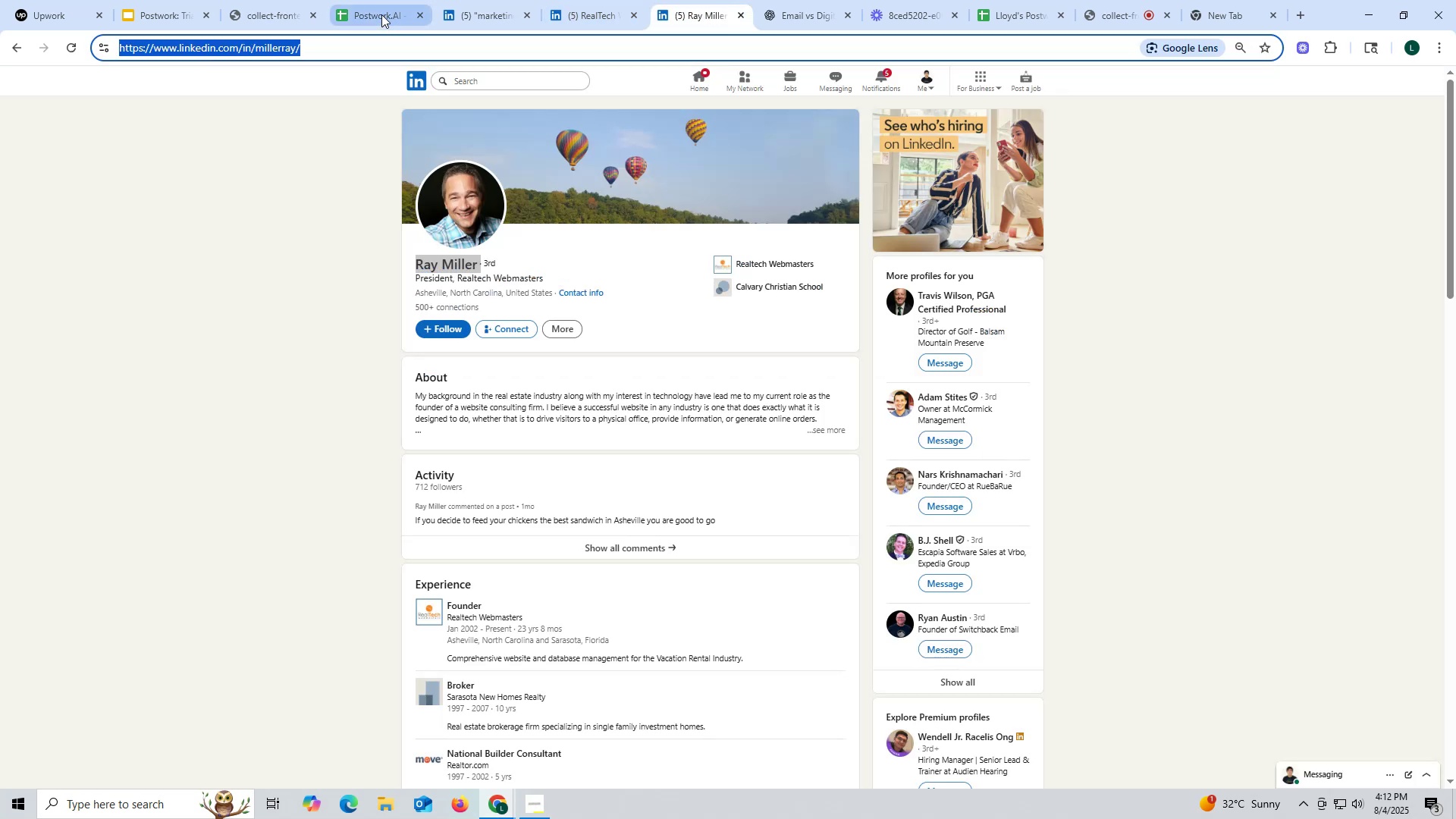 
left_click([369, 11])
 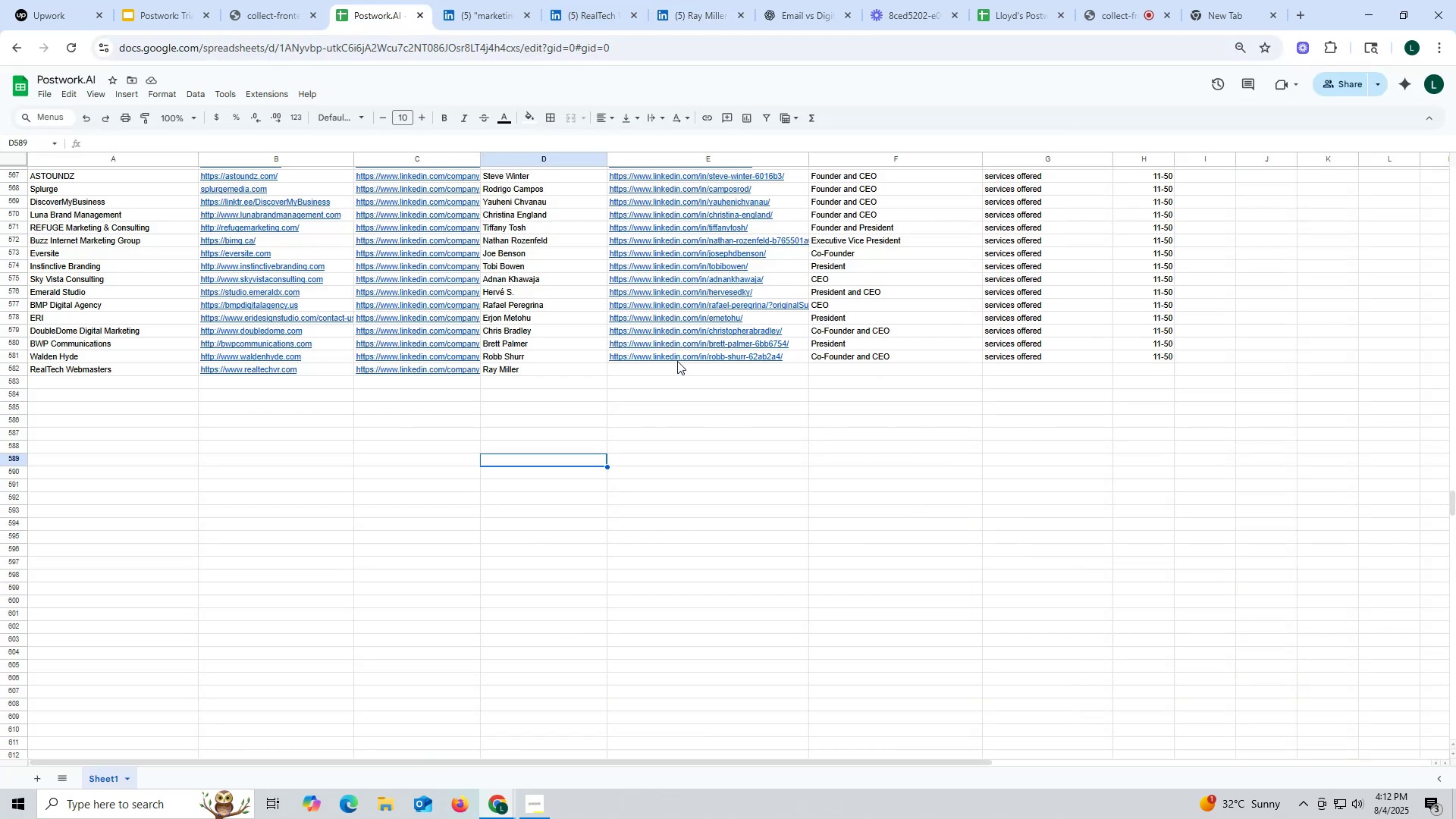 
double_click([673, 369])
 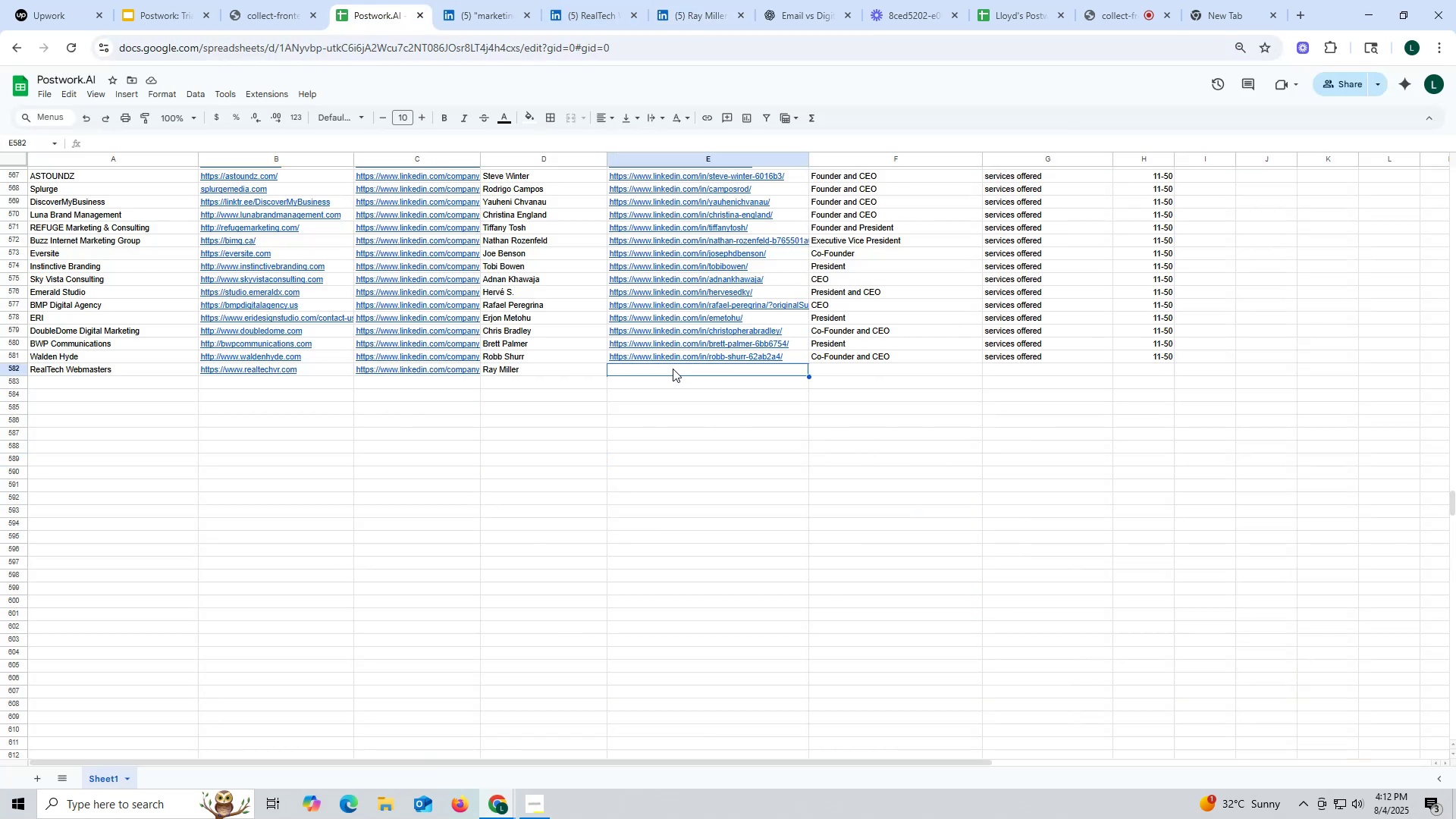 
key(Control+ControlLeft)
 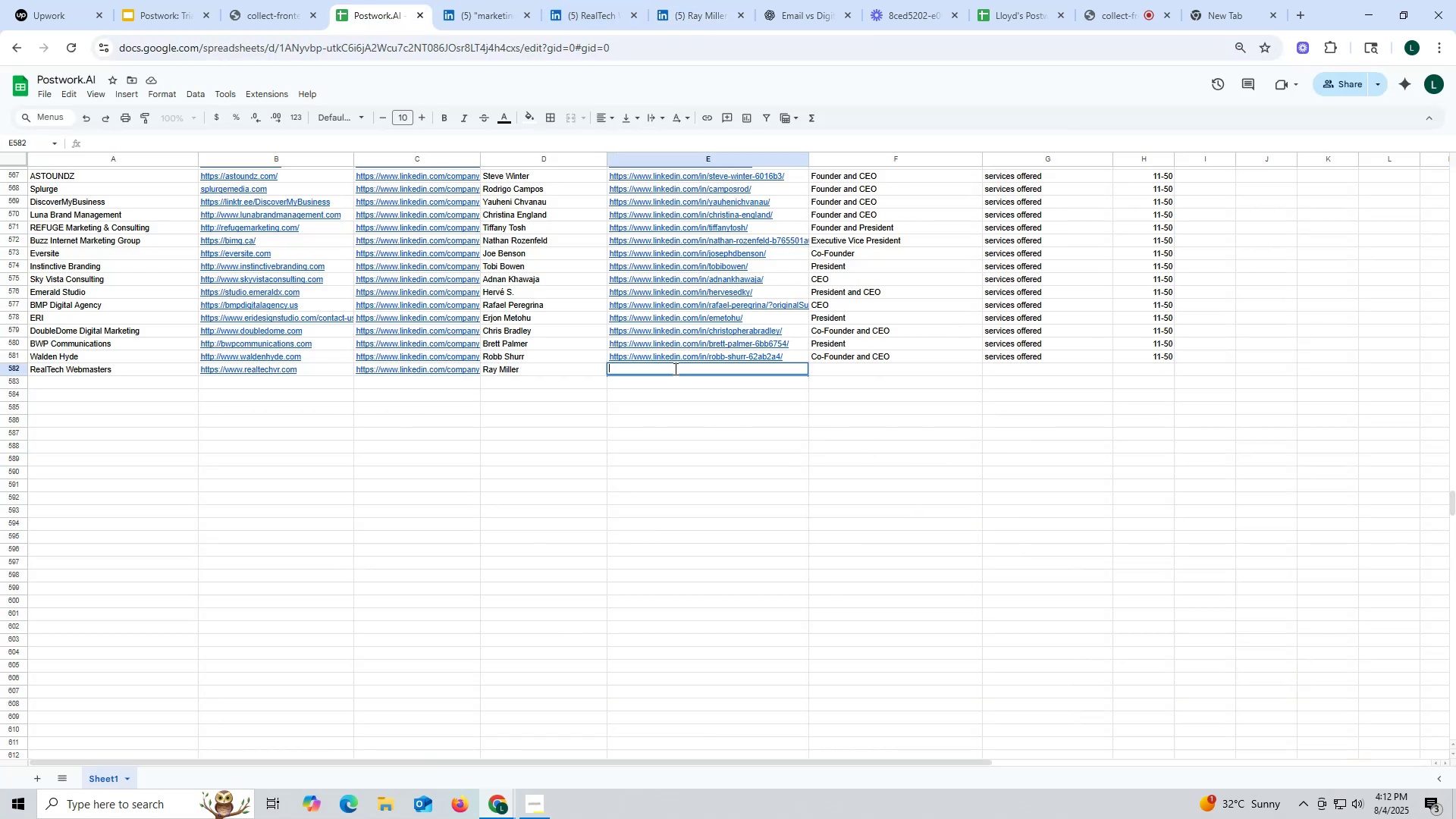 
key(Control+V)
 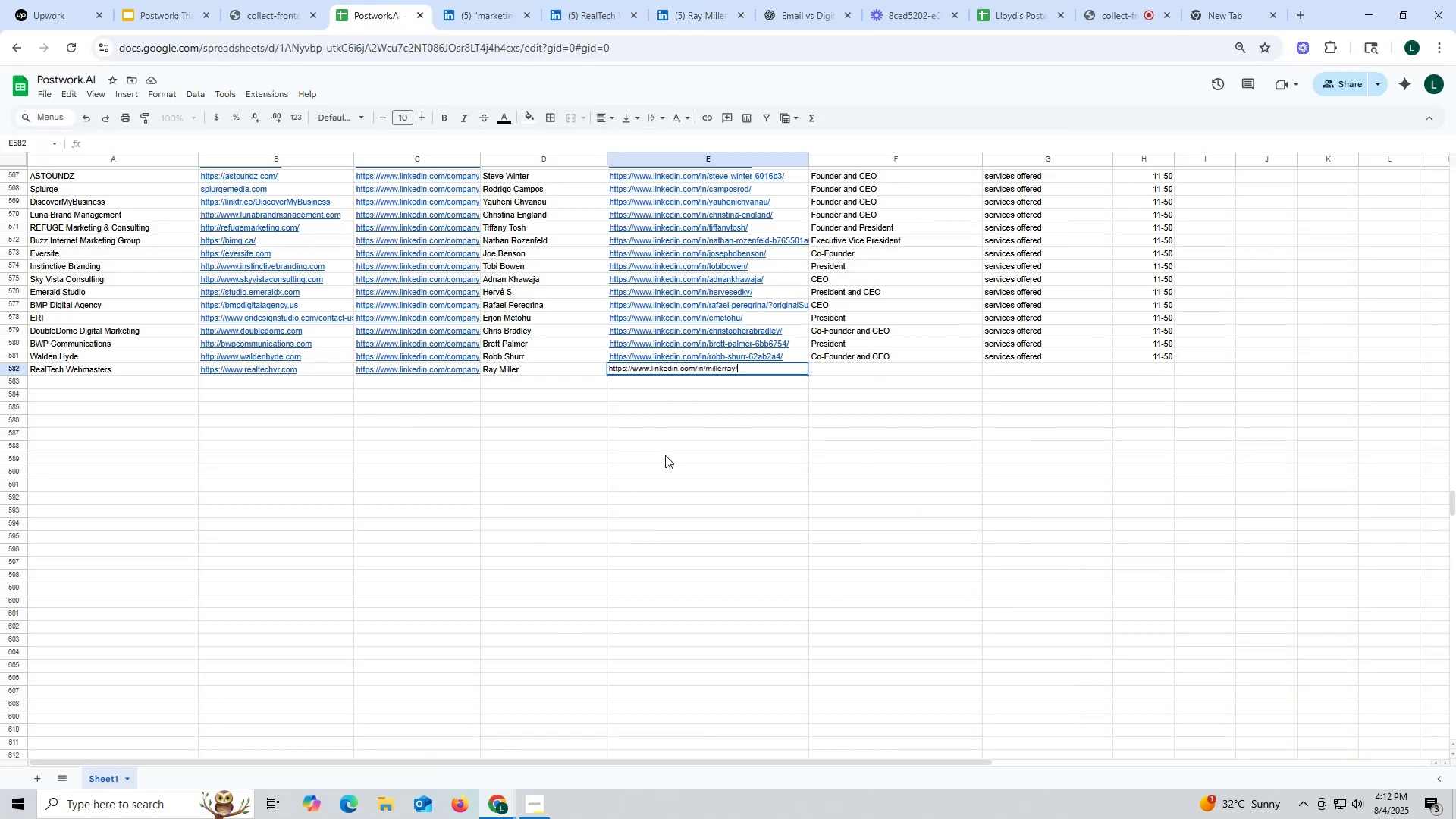 
triple_click([665, 455])
 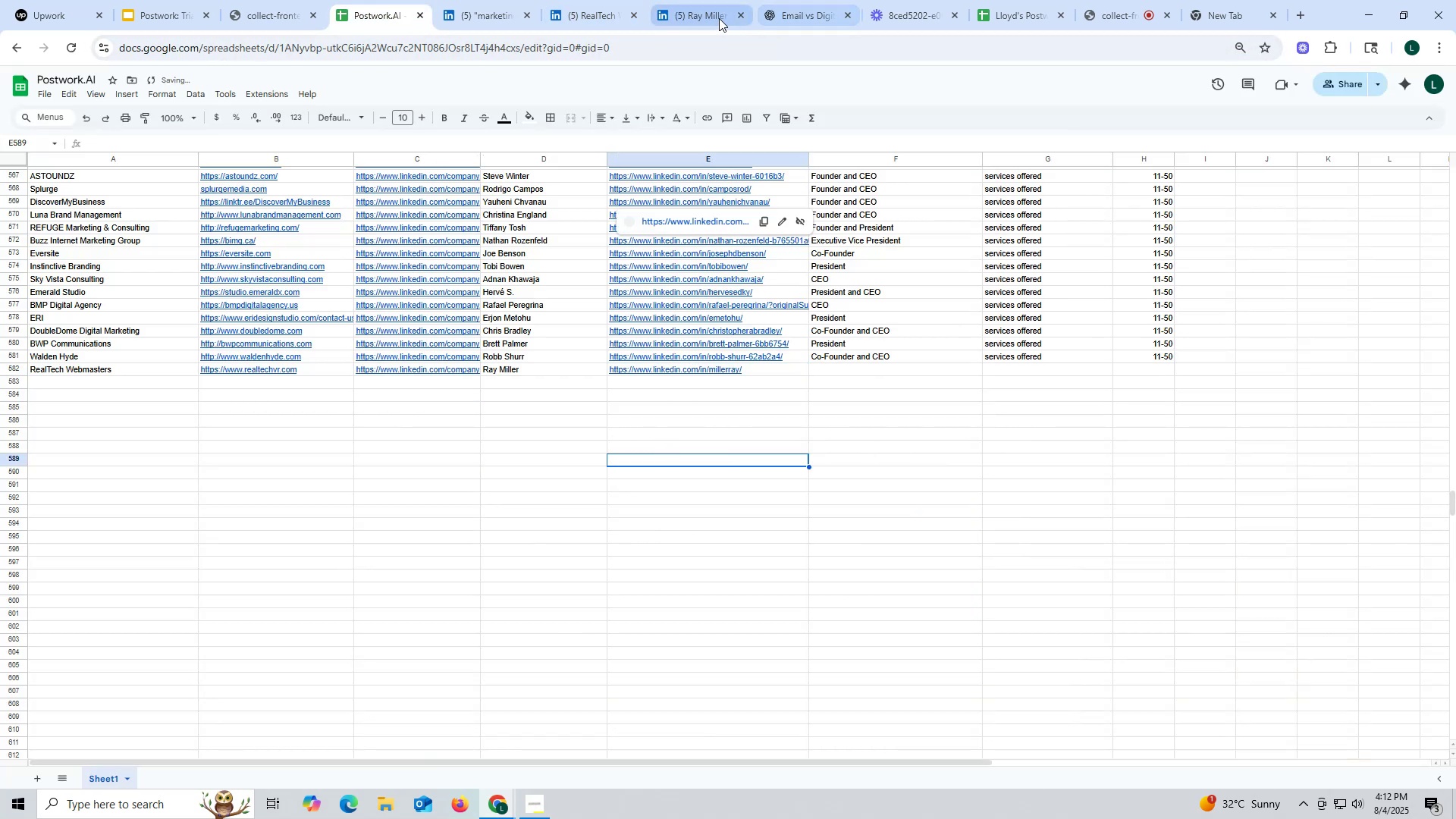 
left_click([687, 12])
 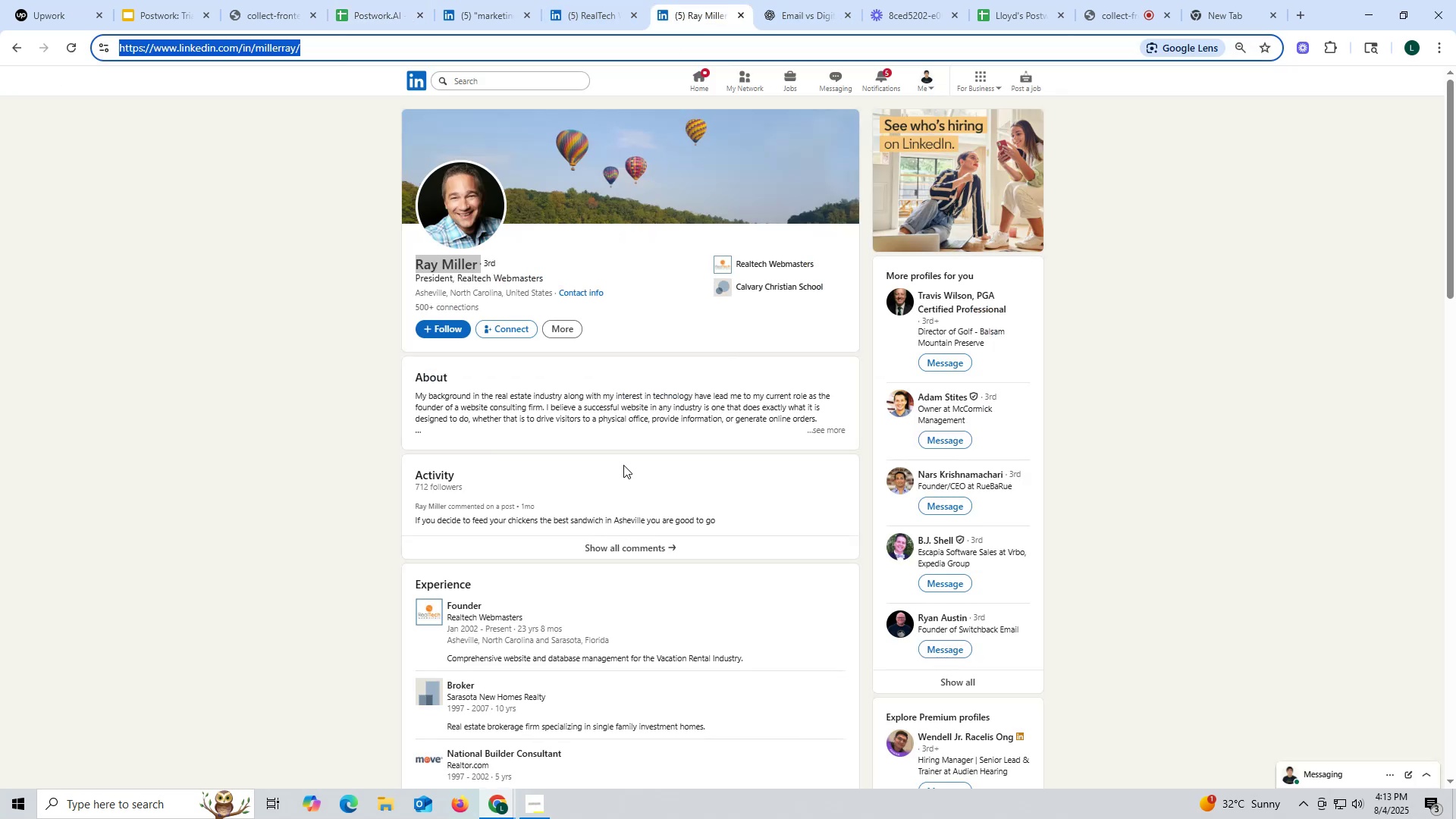 
scroll: coordinate [623, 465], scroll_direction: down, amount: 2.0
 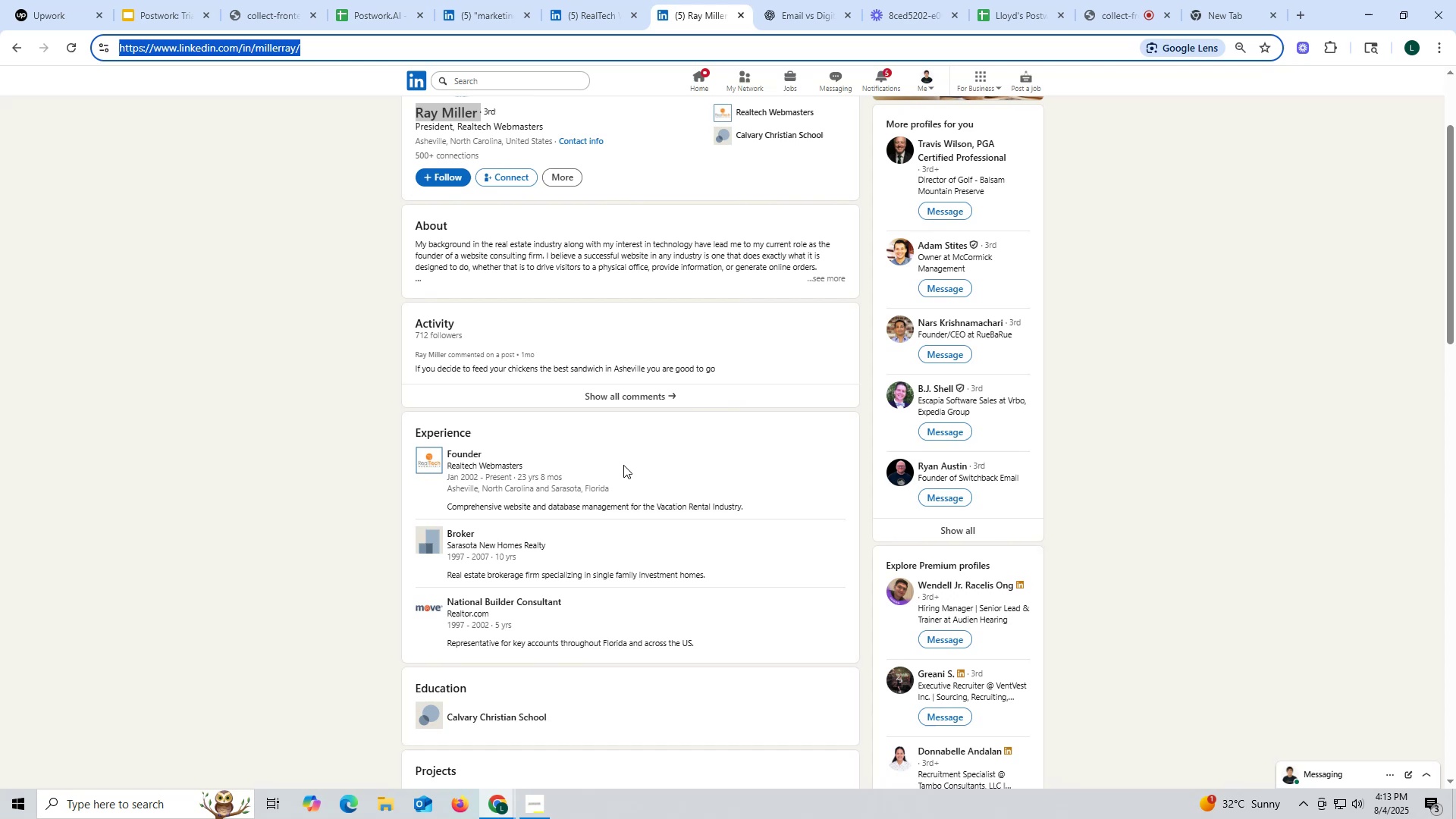 
scroll: coordinate [611, 408], scroll_direction: up, amount: 8.0
 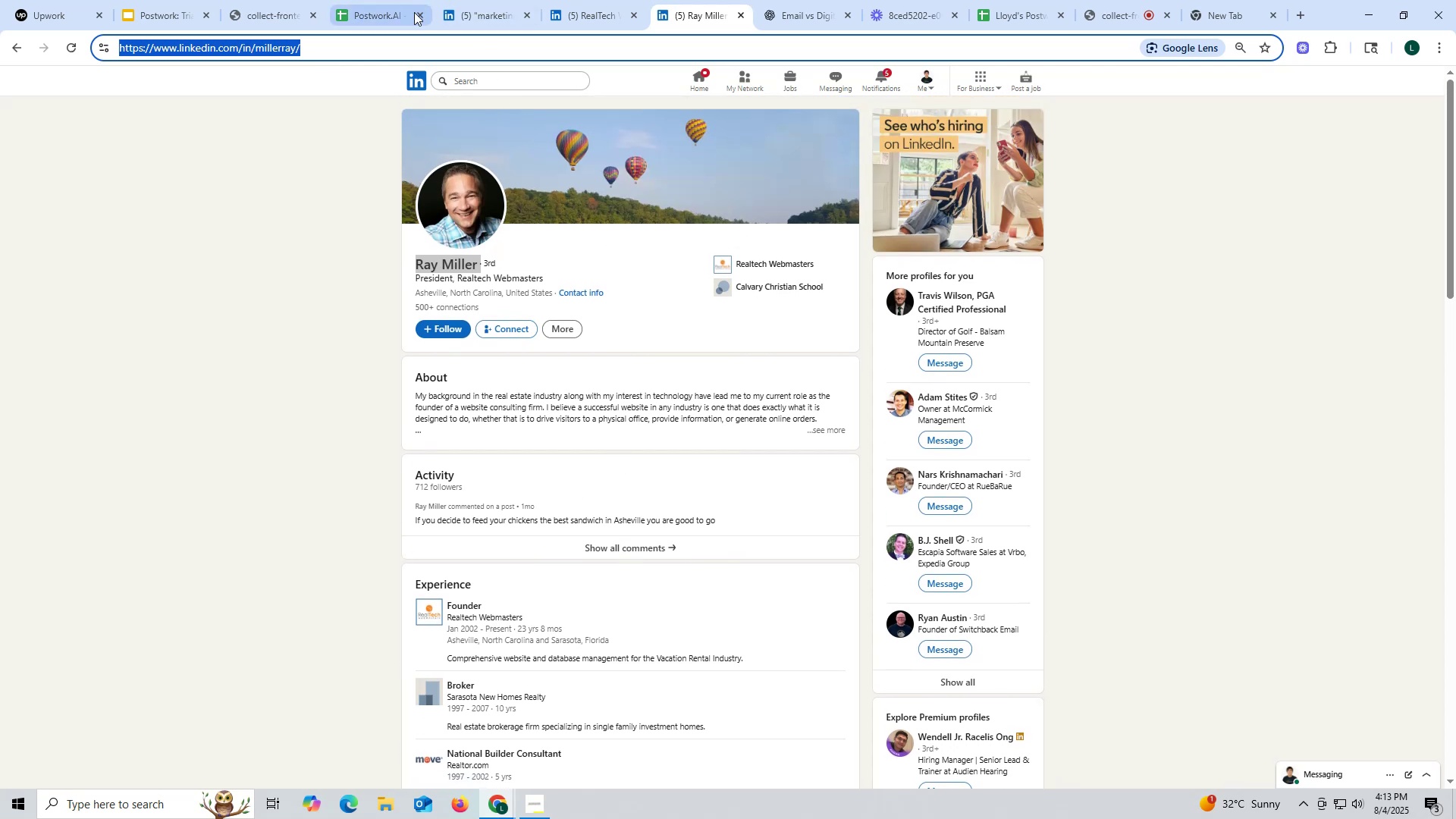 
left_click([389, 20])
 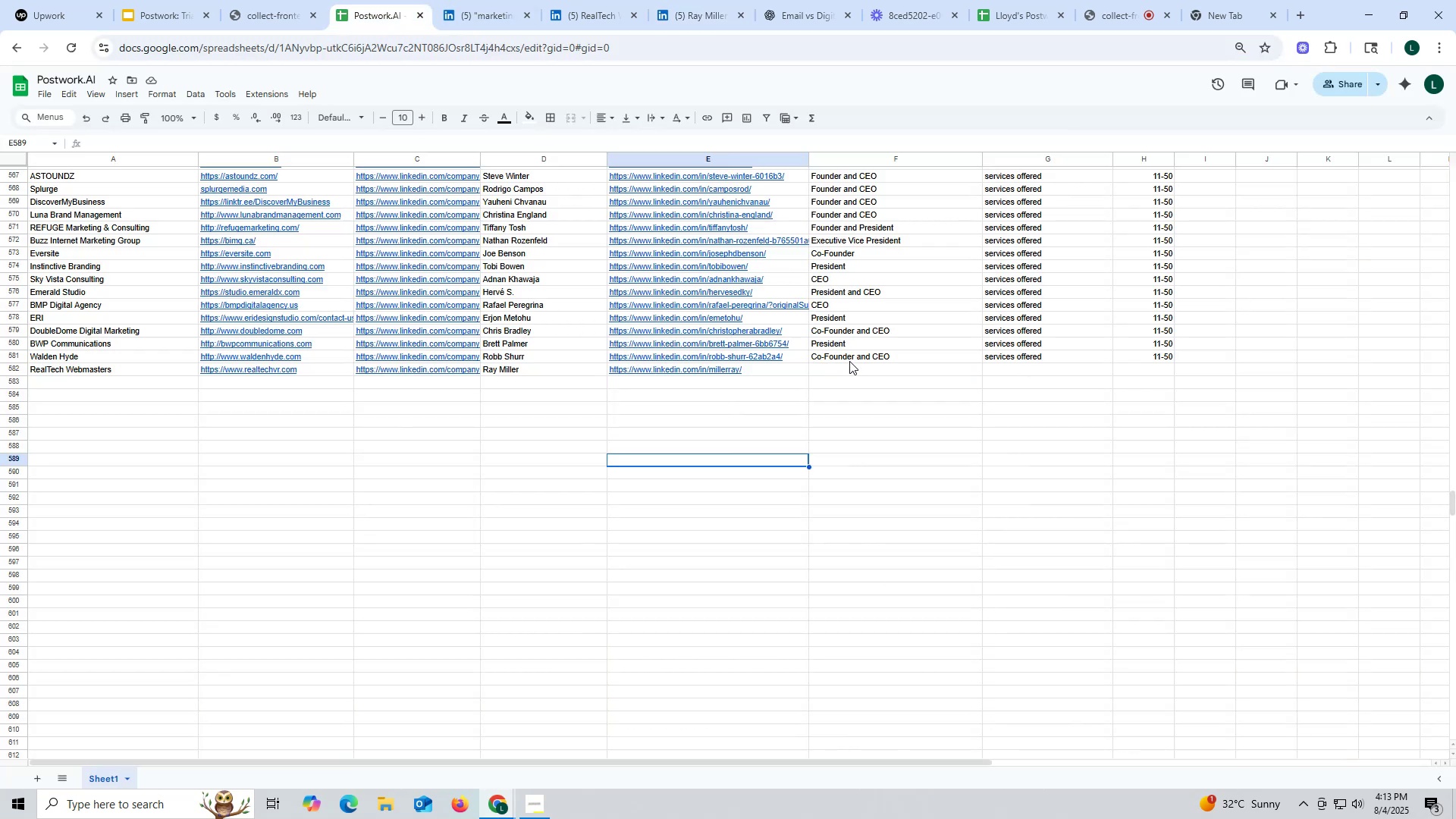 
scroll: coordinate [840, 255], scroll_direction: up, amount: 1.0
 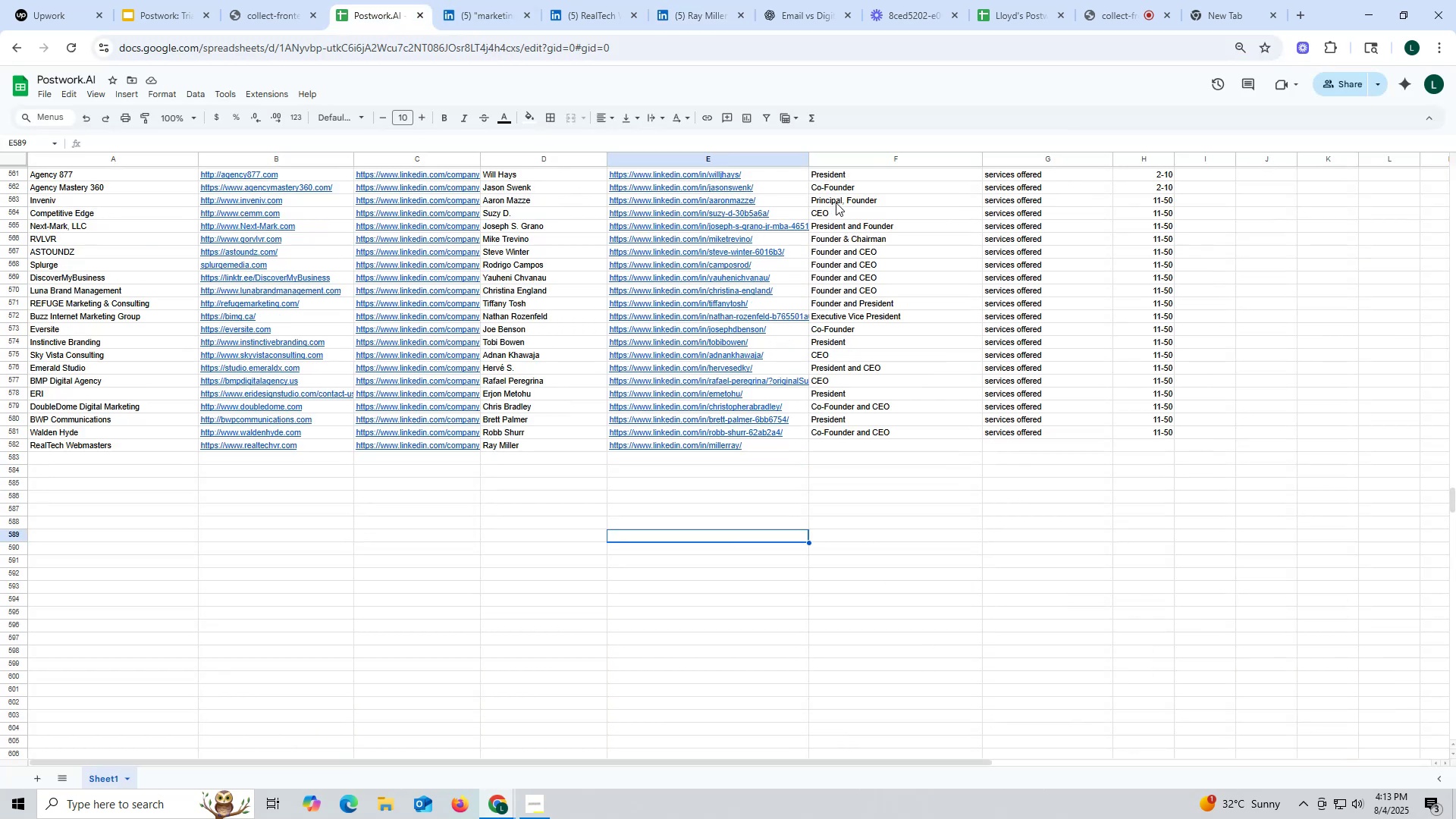 
double_click([870, 203])
 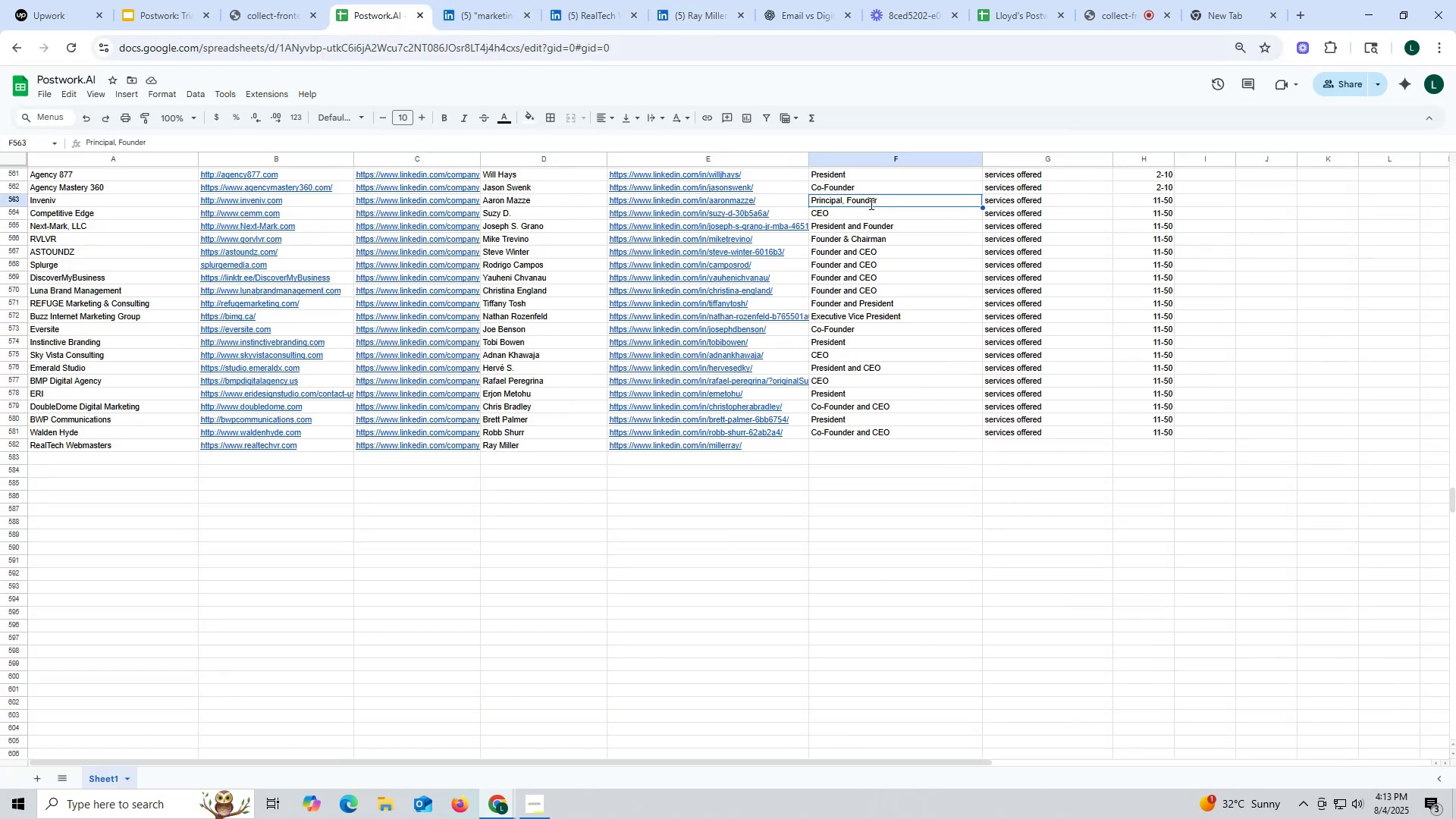 
triple_click([870, 203])
 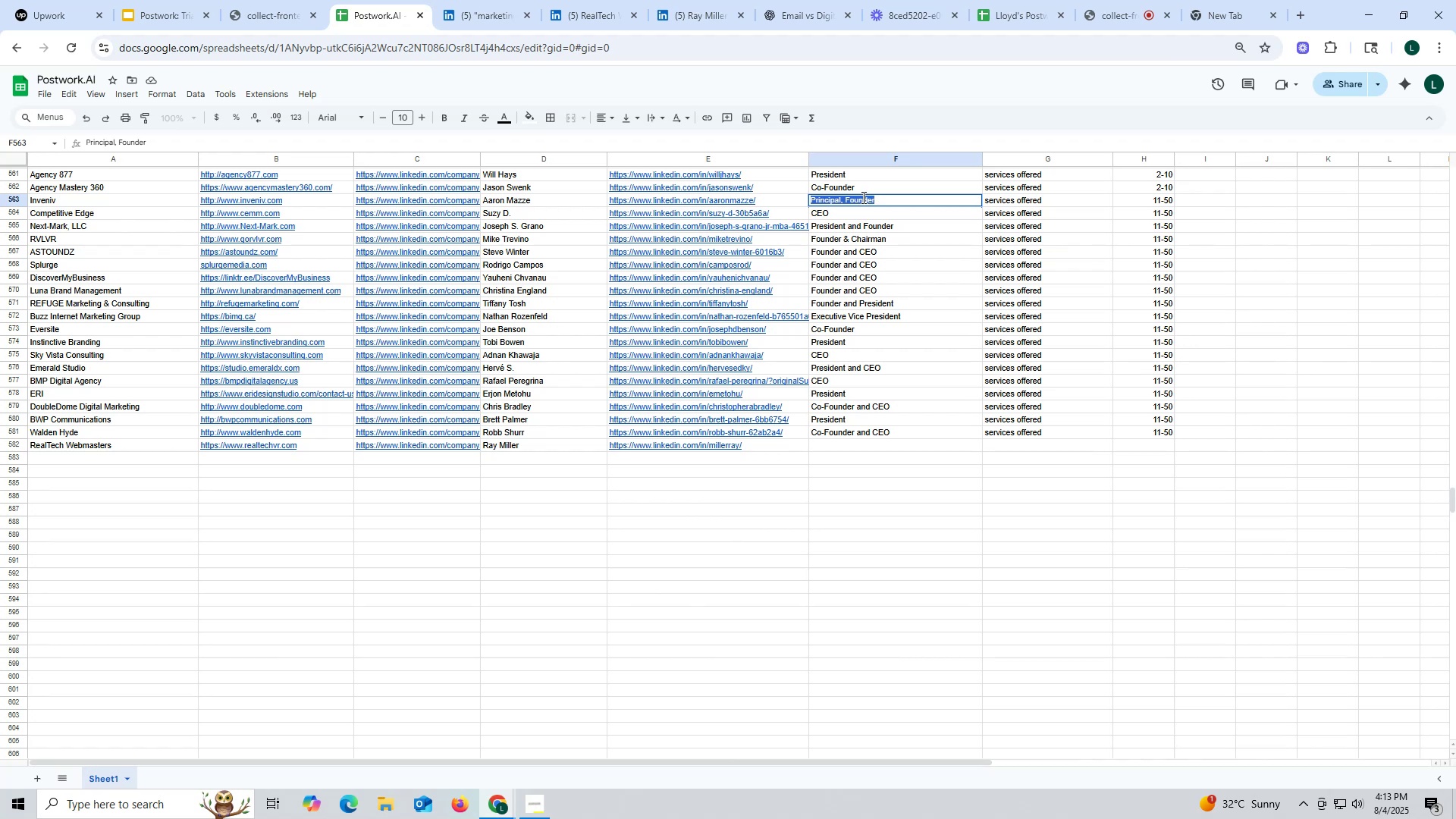 
double_click([857, 196])
 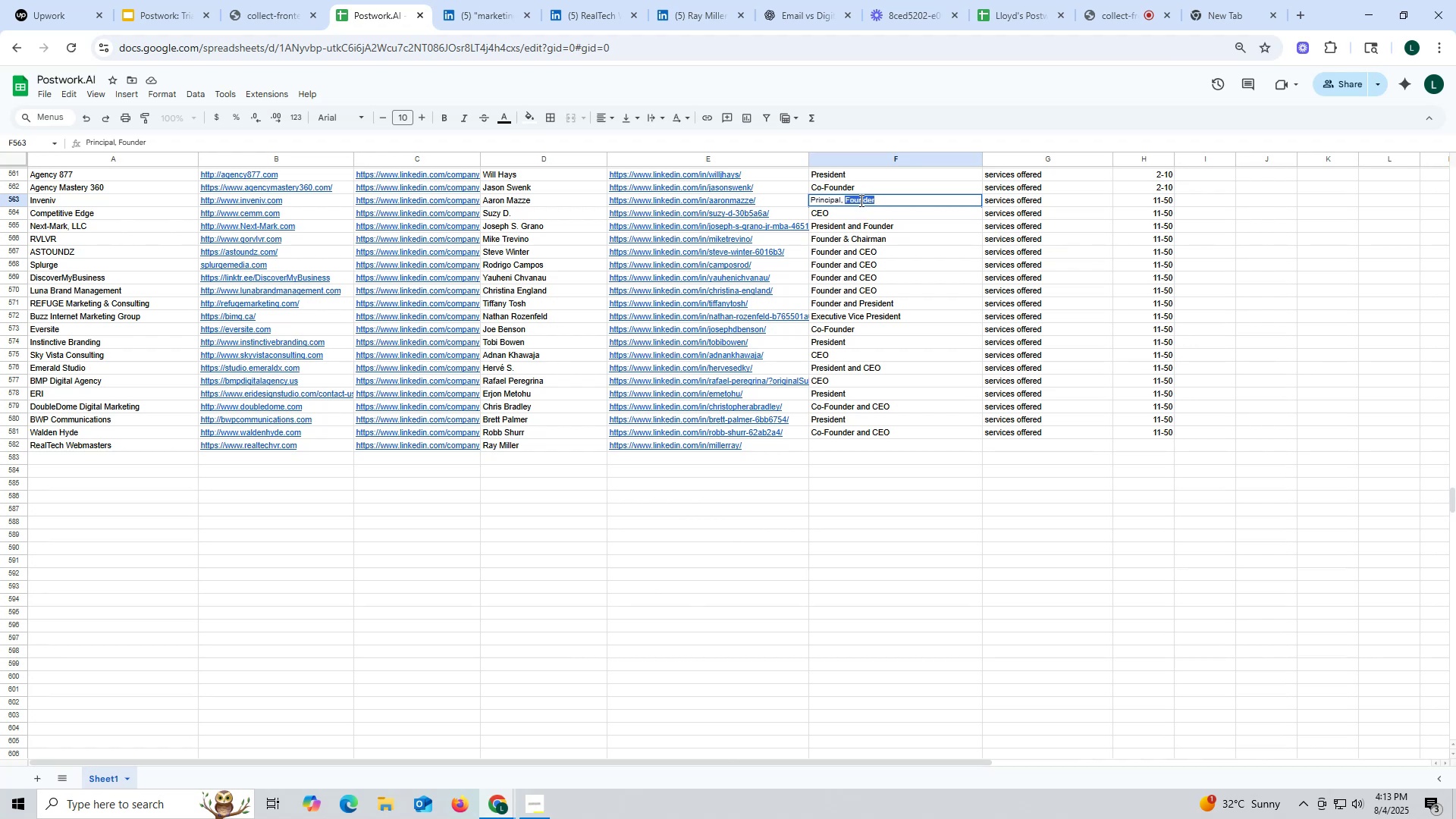 
key(Control+ControlLeft)
 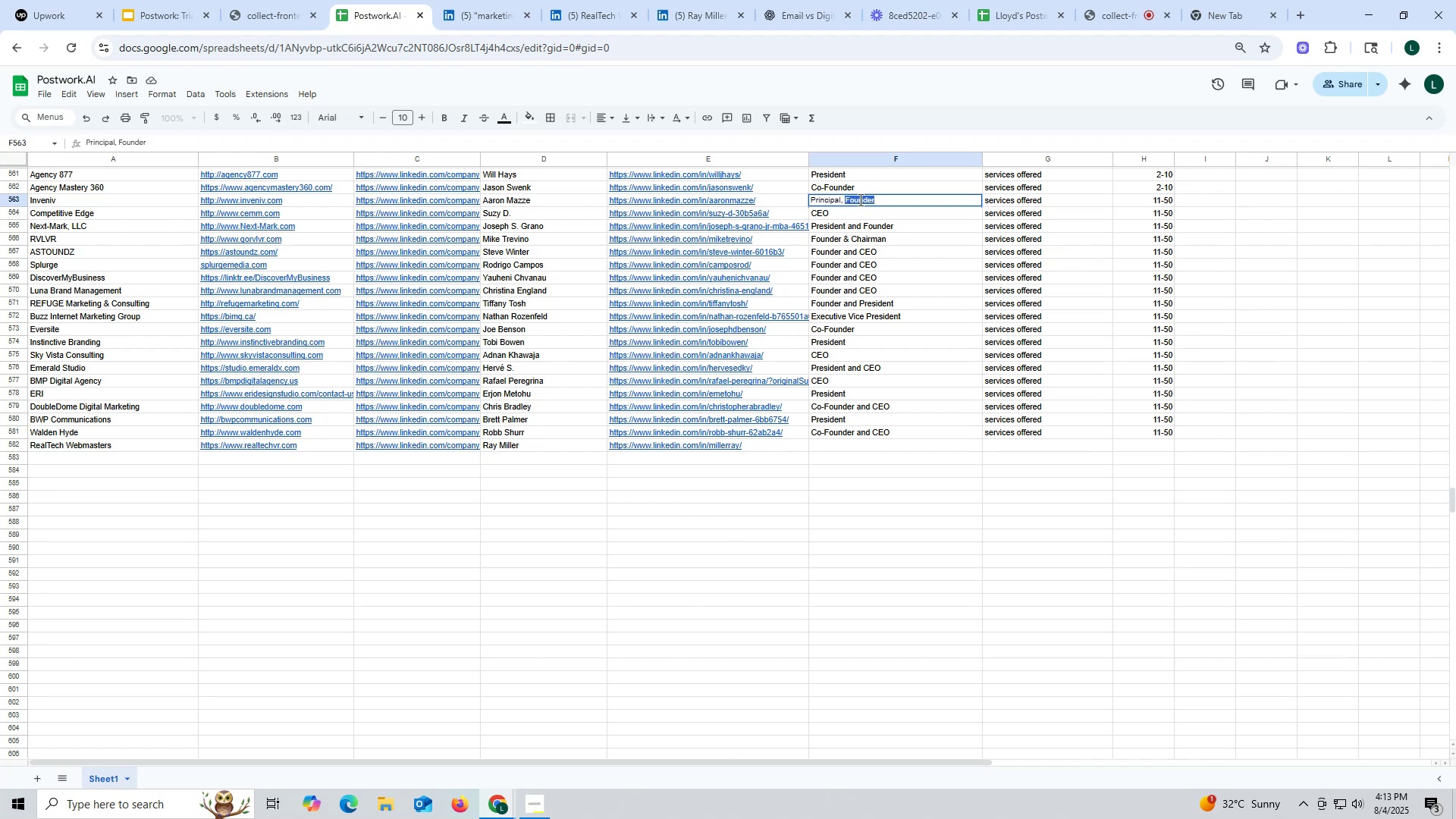 
key(Control+C)
 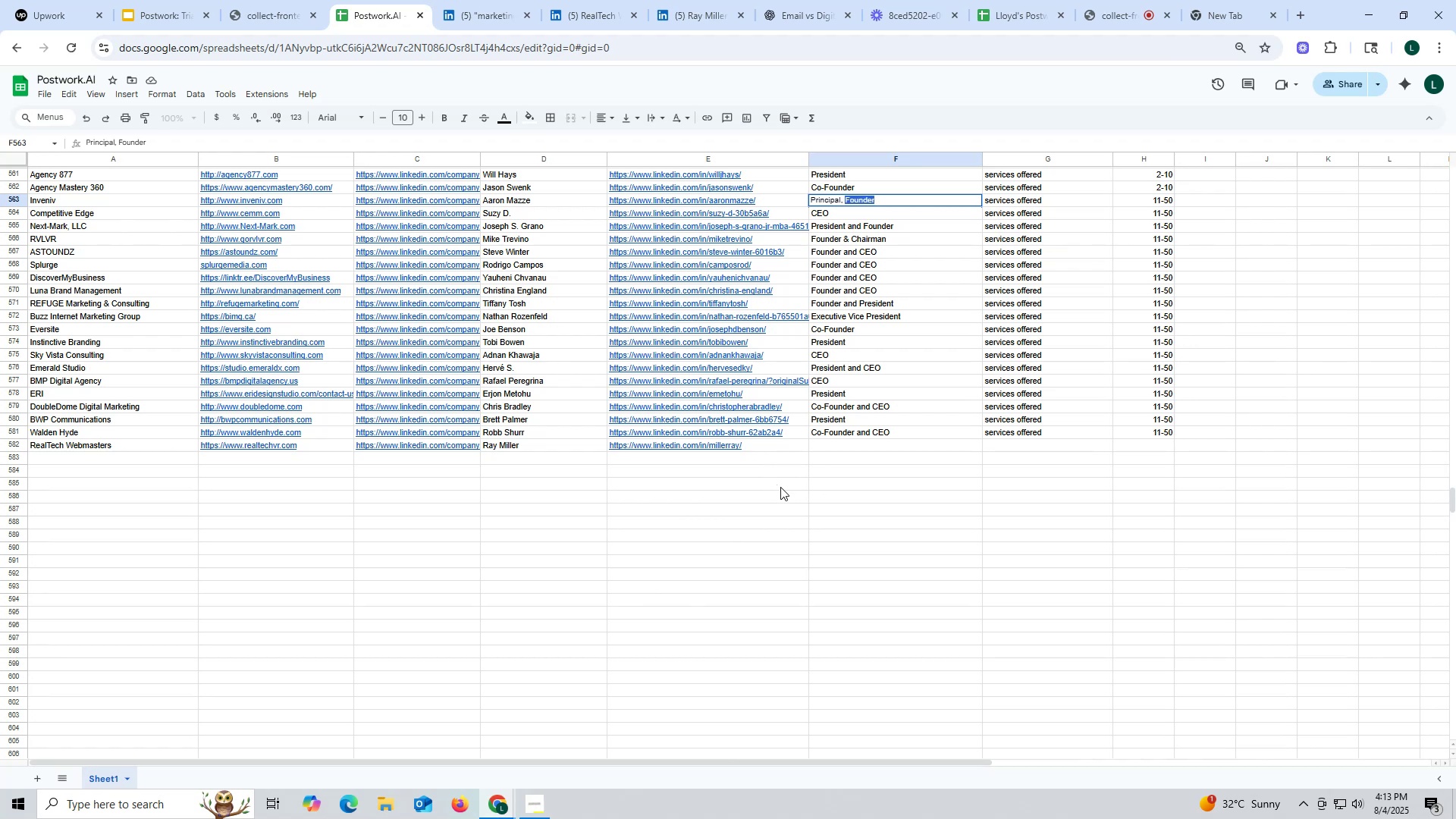 
double_click([830, 447])
 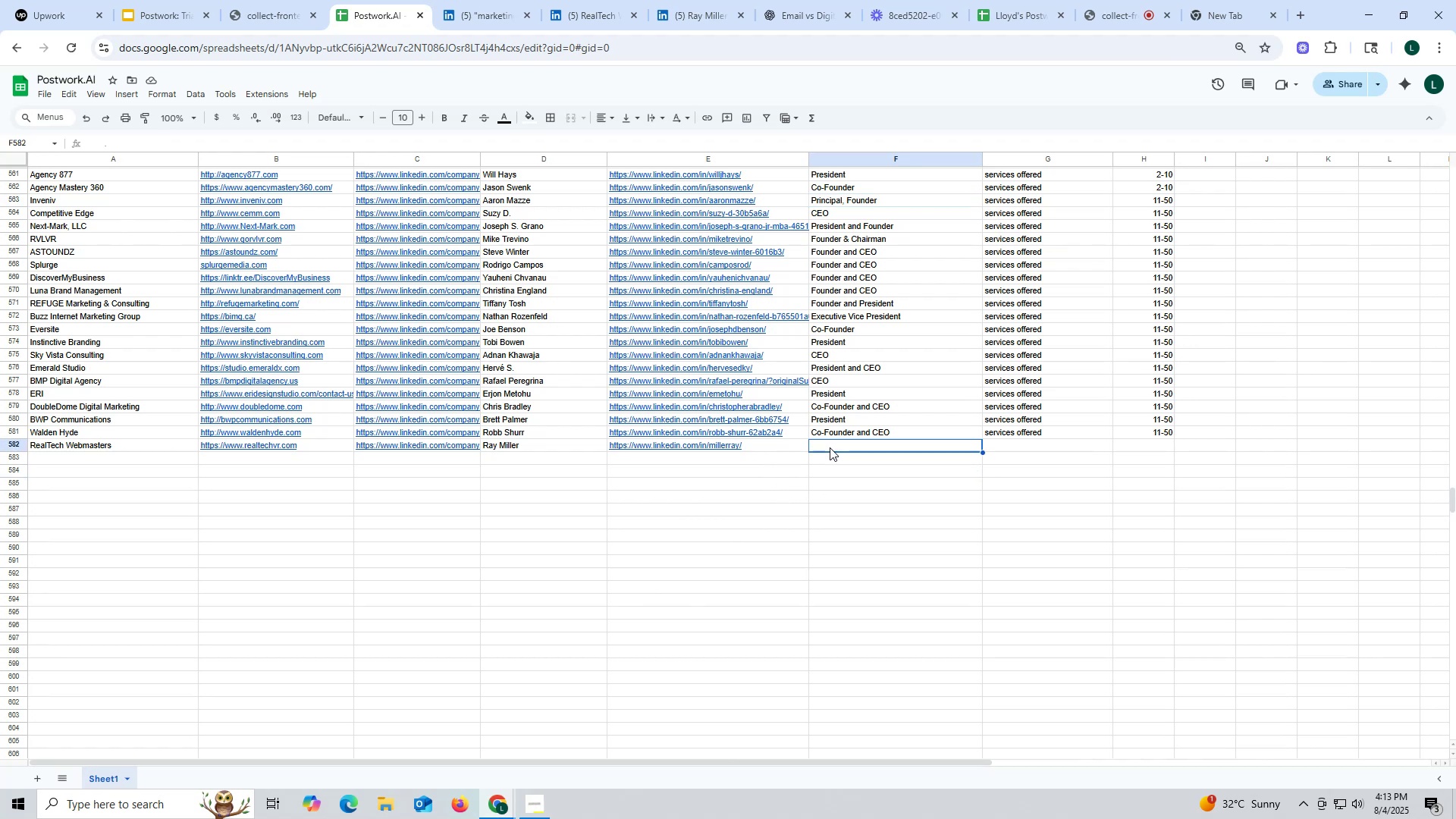 
triple_click([830, 447])
 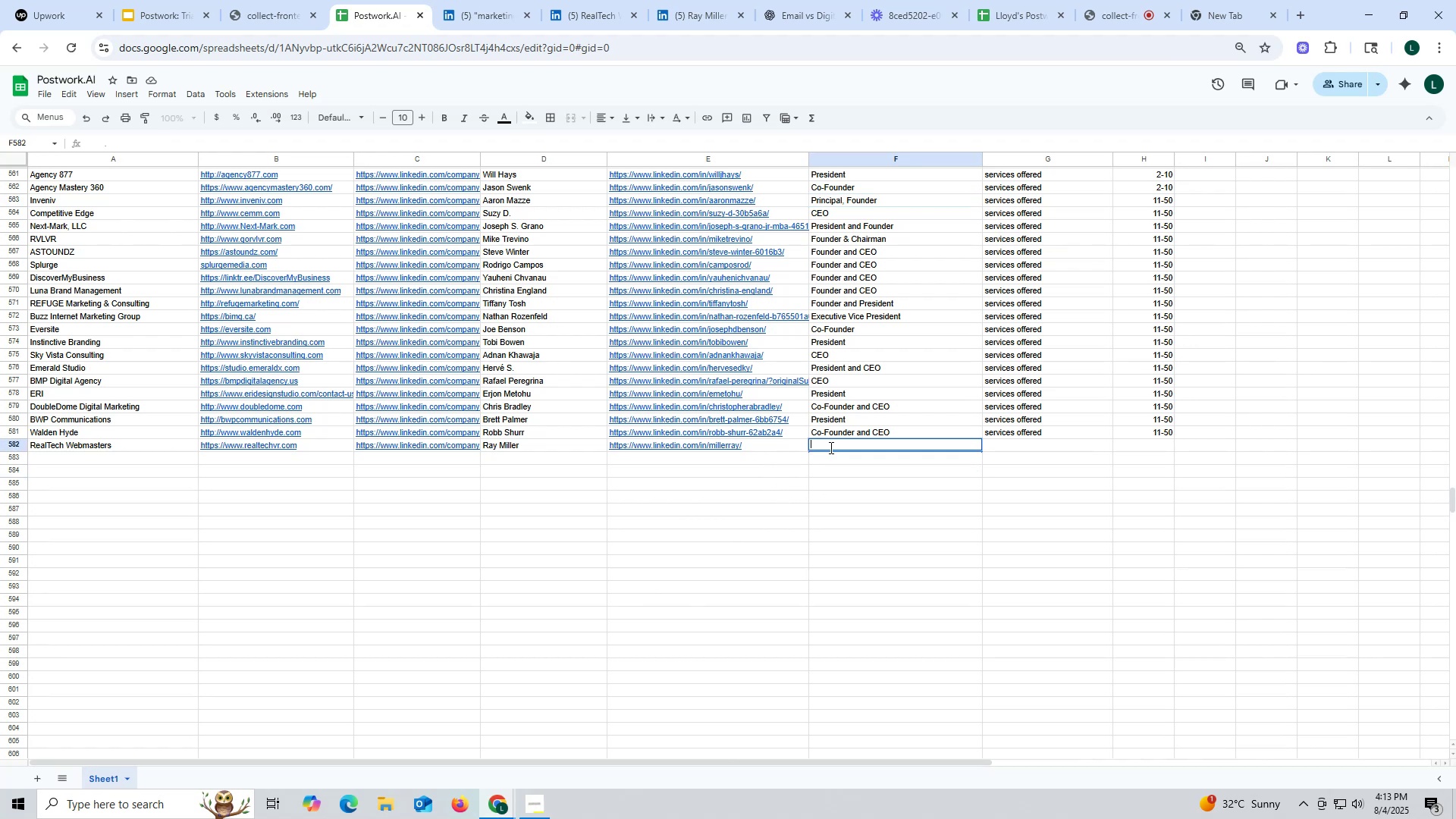 
key(Control+ControlLeft)
 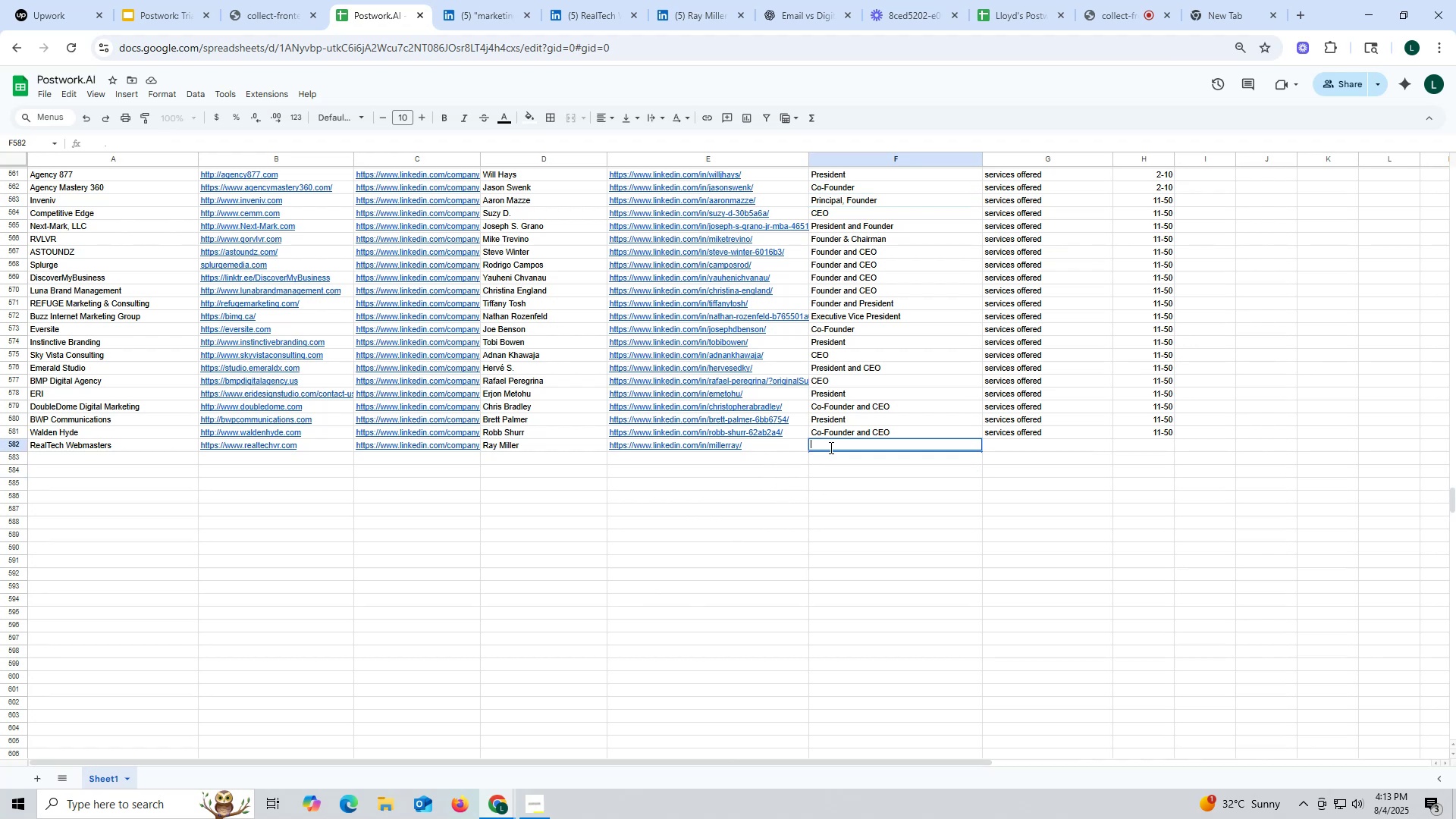 
key(Control+V)
 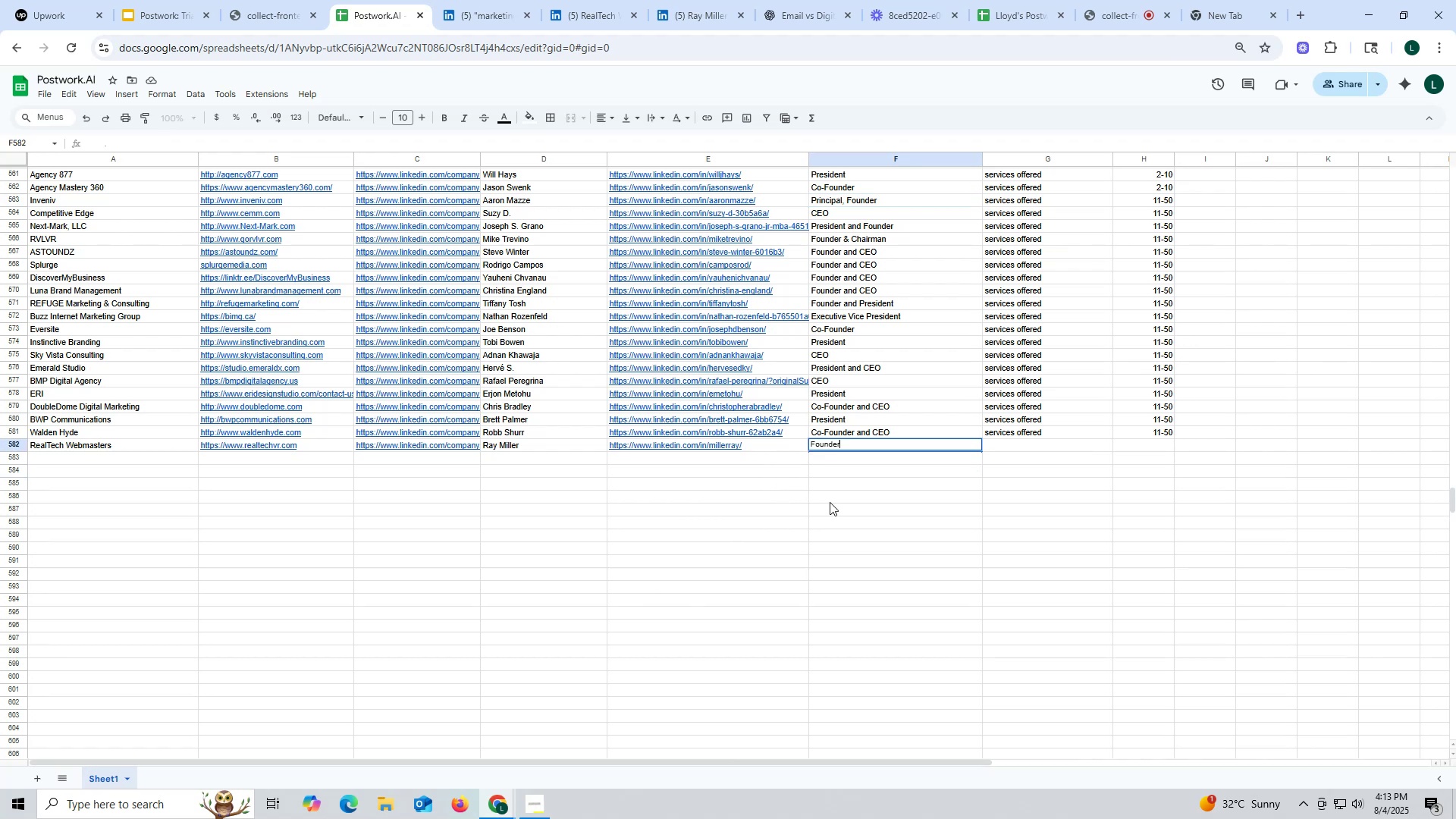 
left_click([830, 502])
 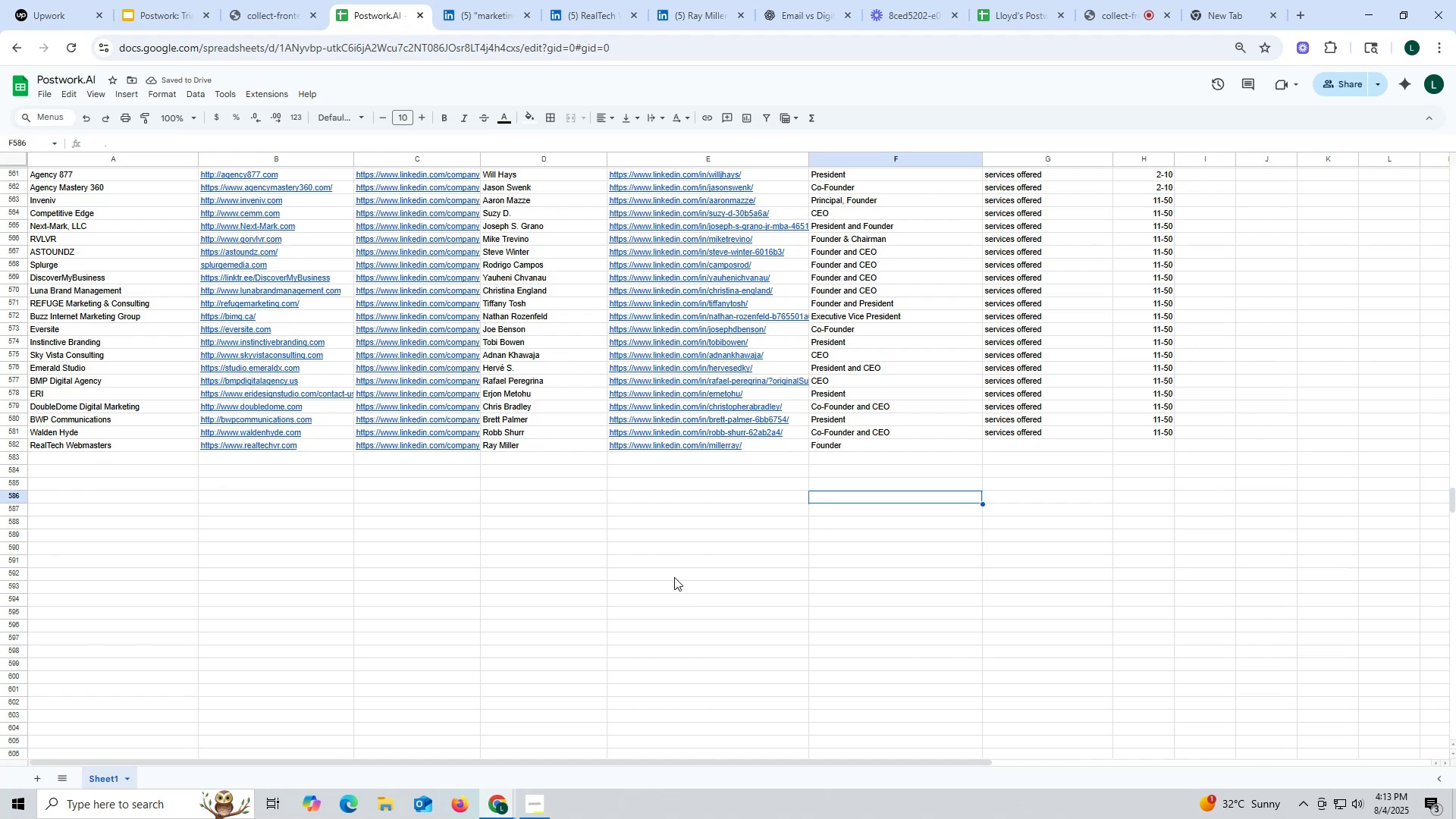 
wait(6.3)
 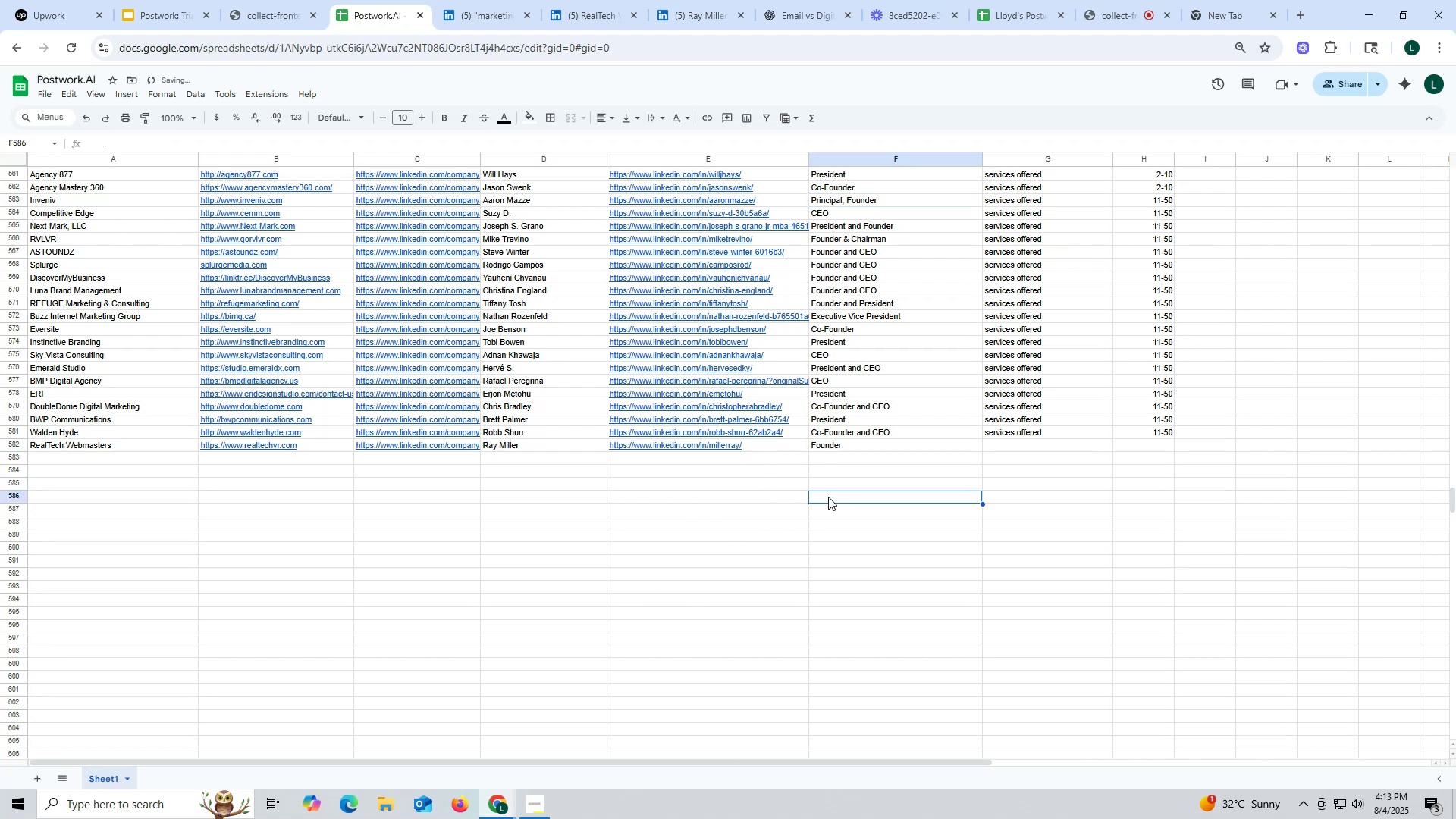 
left_click([760, 579])
 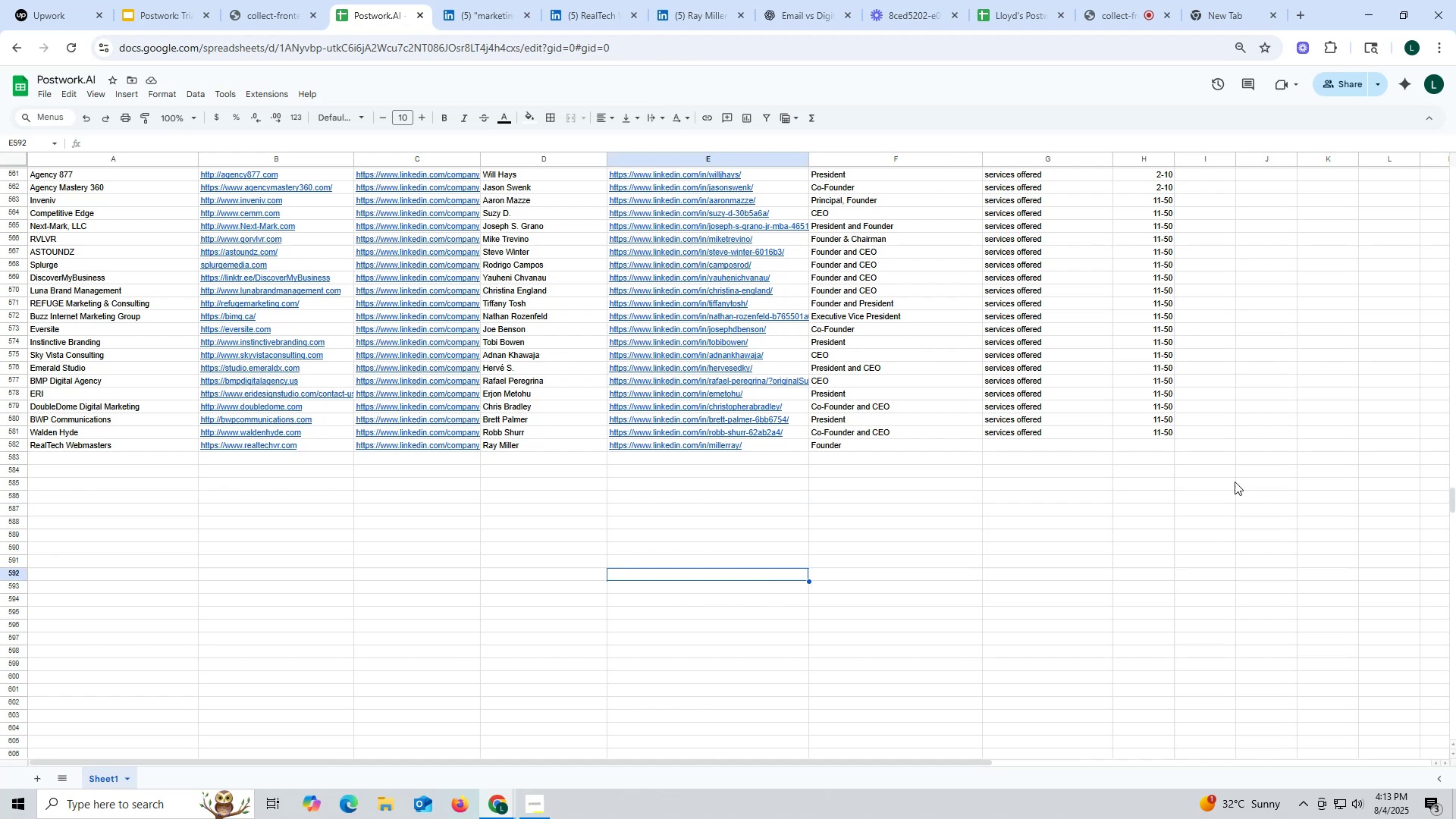 
key(Control+ControlLeft)
 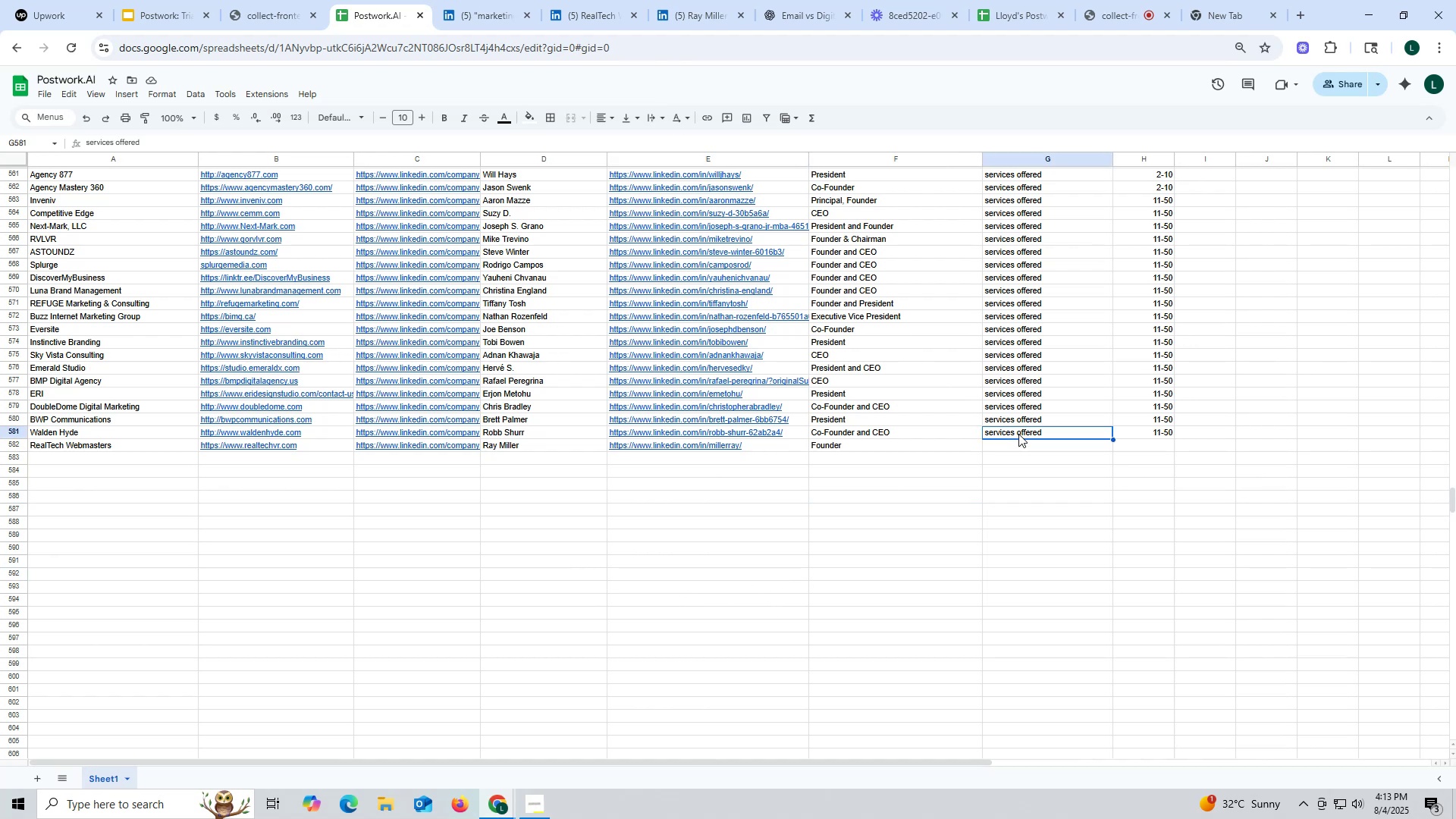 
key(Control+C)
 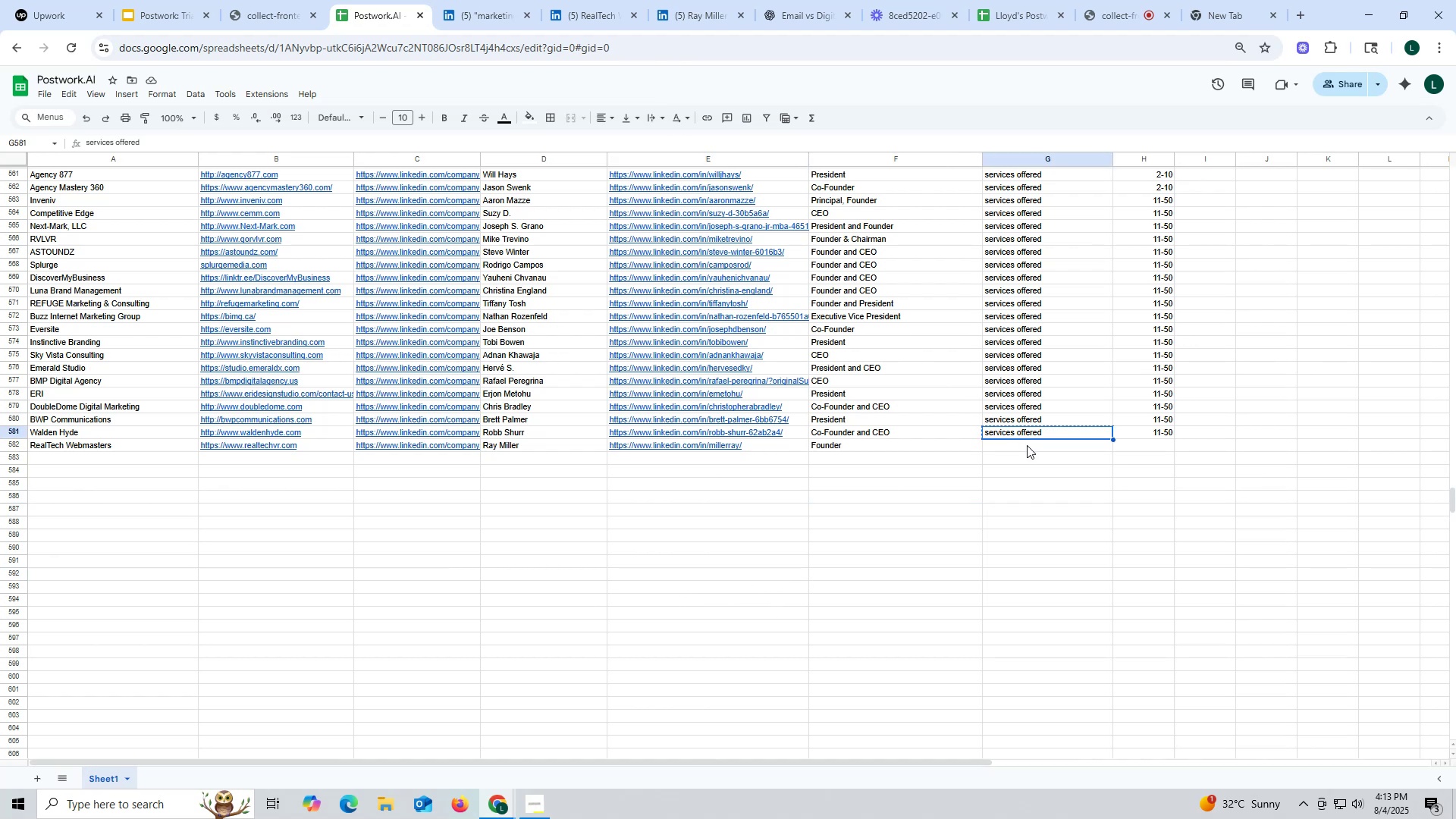 
left_click([1027, 445])
 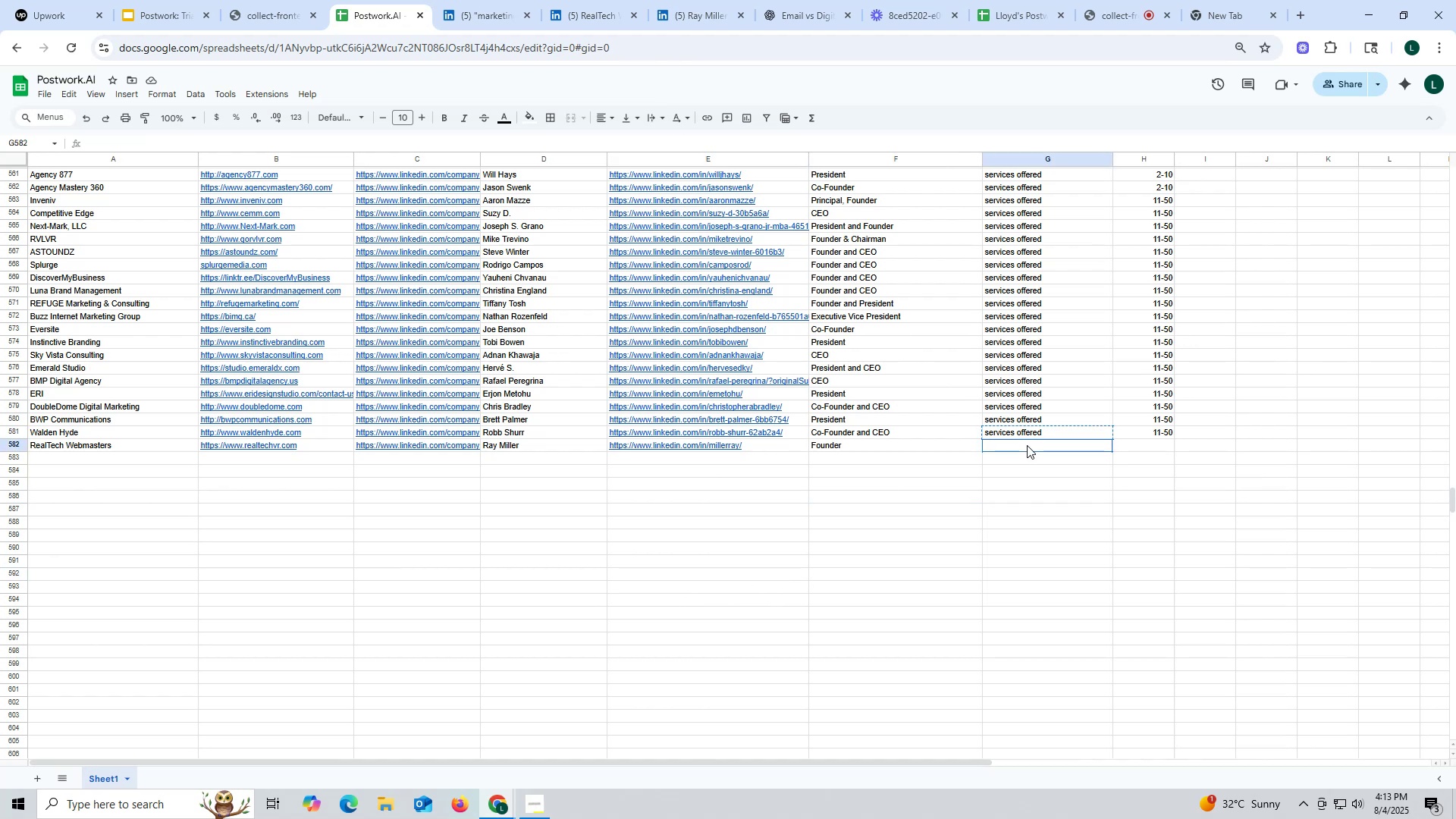 
key(Control+ControlLeft)
 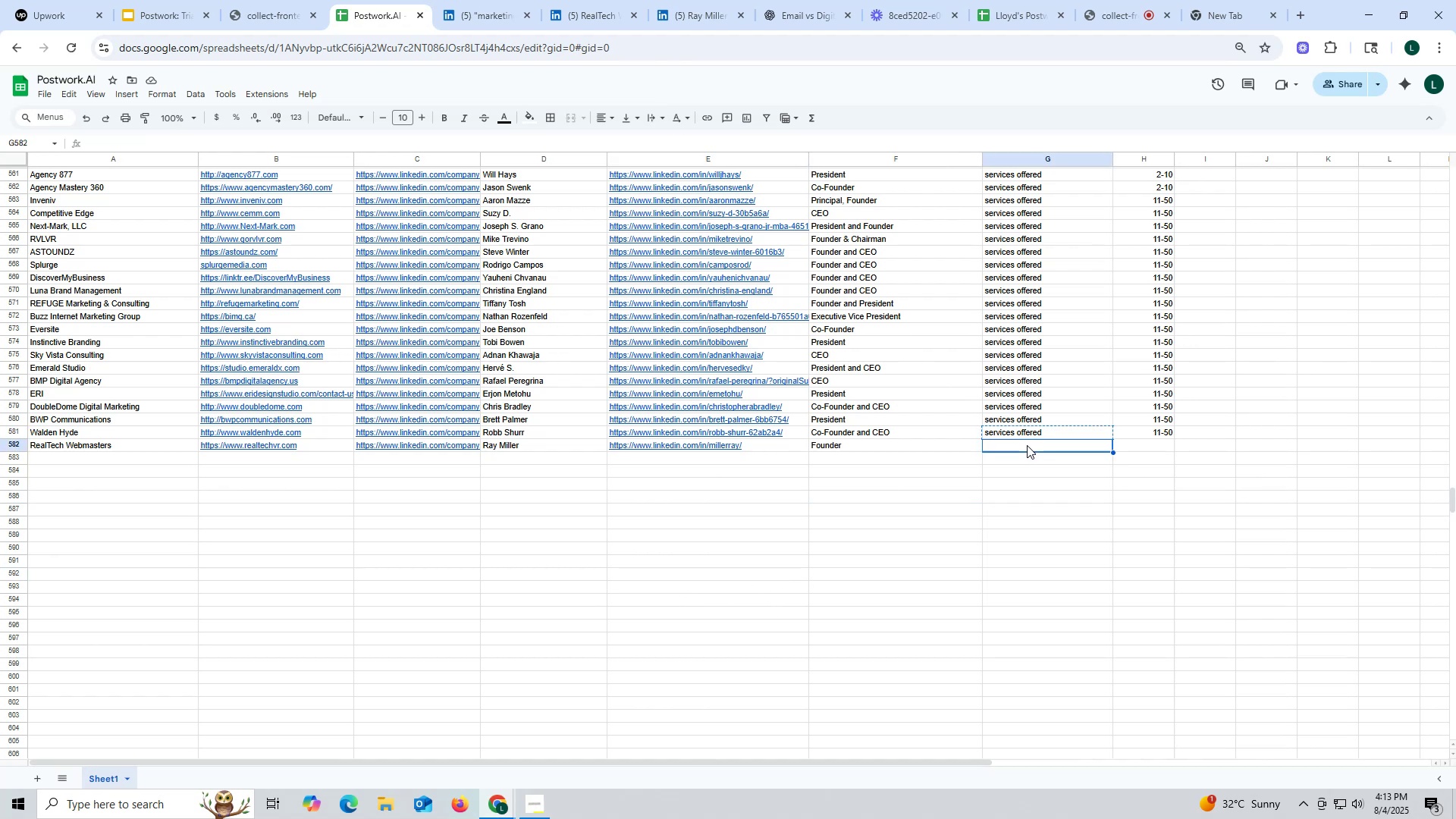 
key(Control+V)
 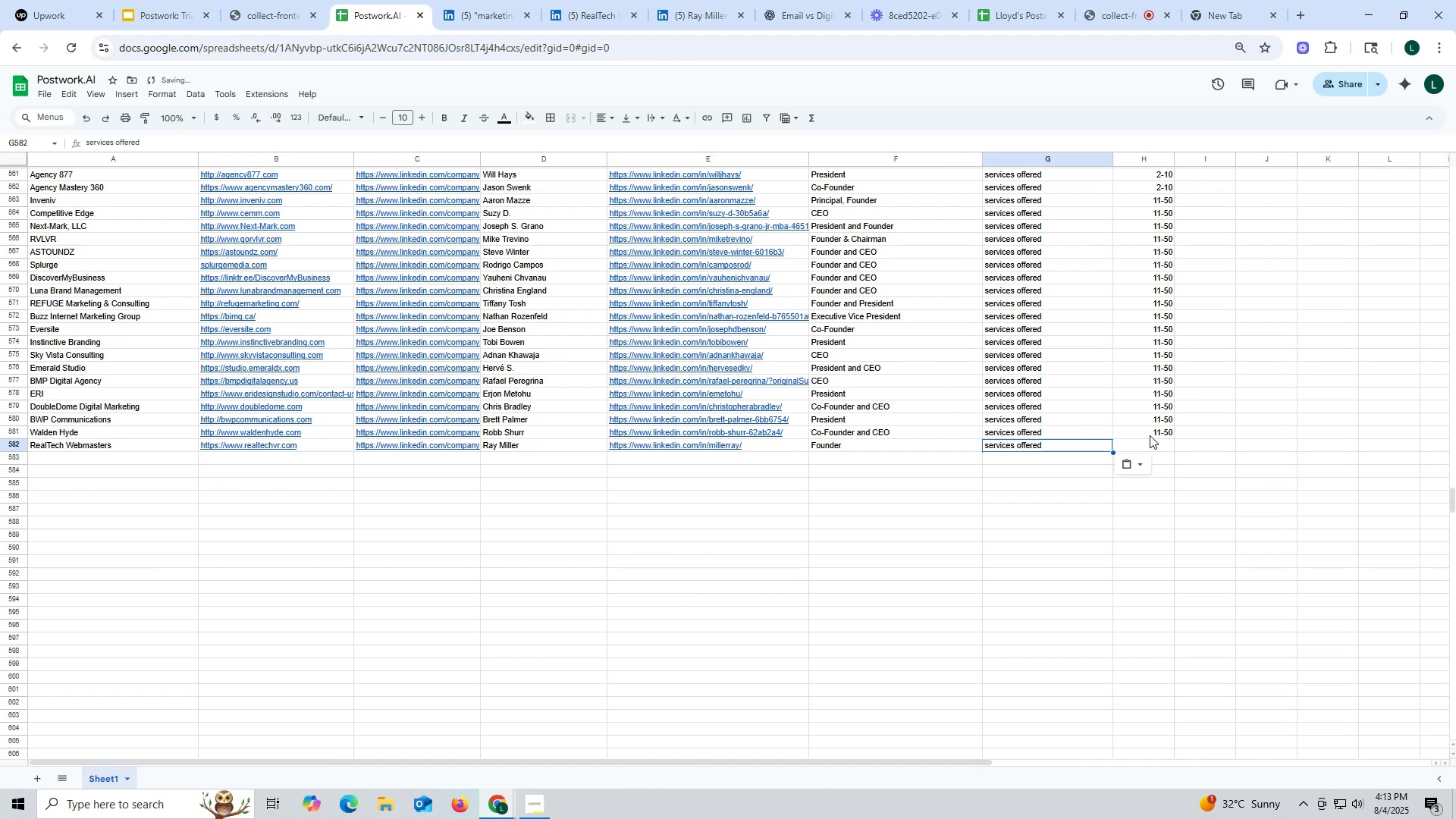 
left_click([1147, 430])
 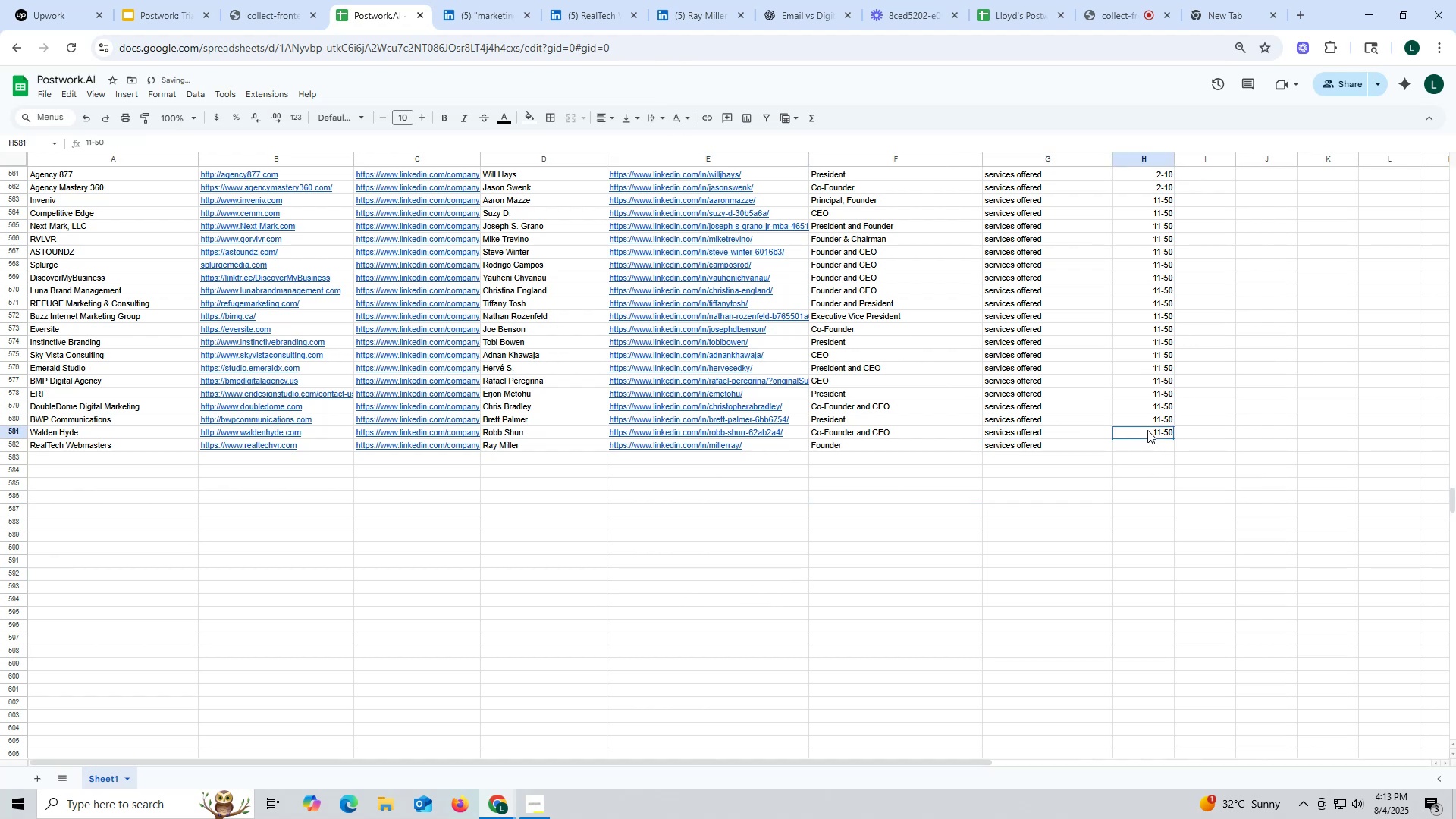 
key(Control+ControlLeft)
 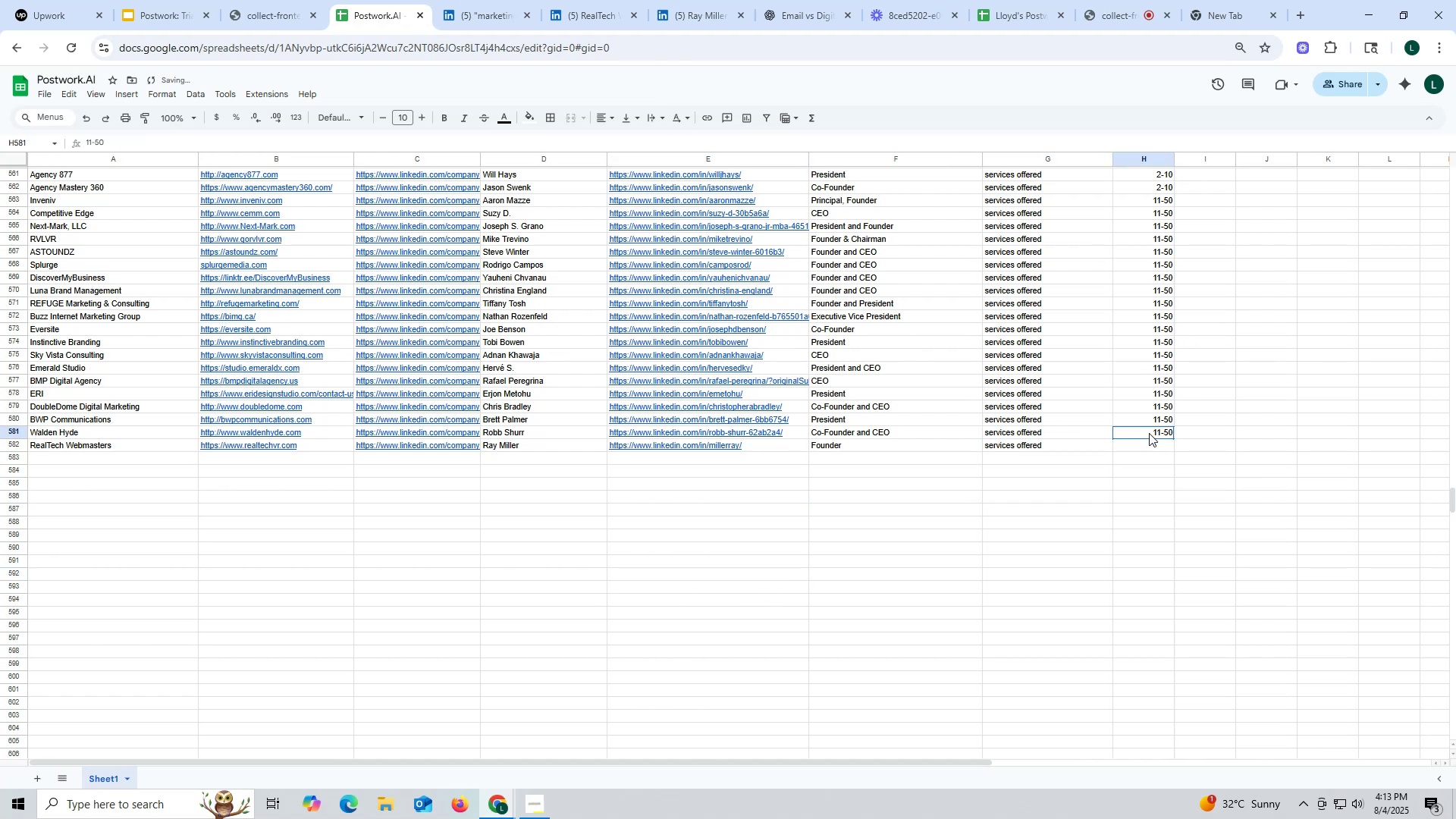 
key(Control+C)
 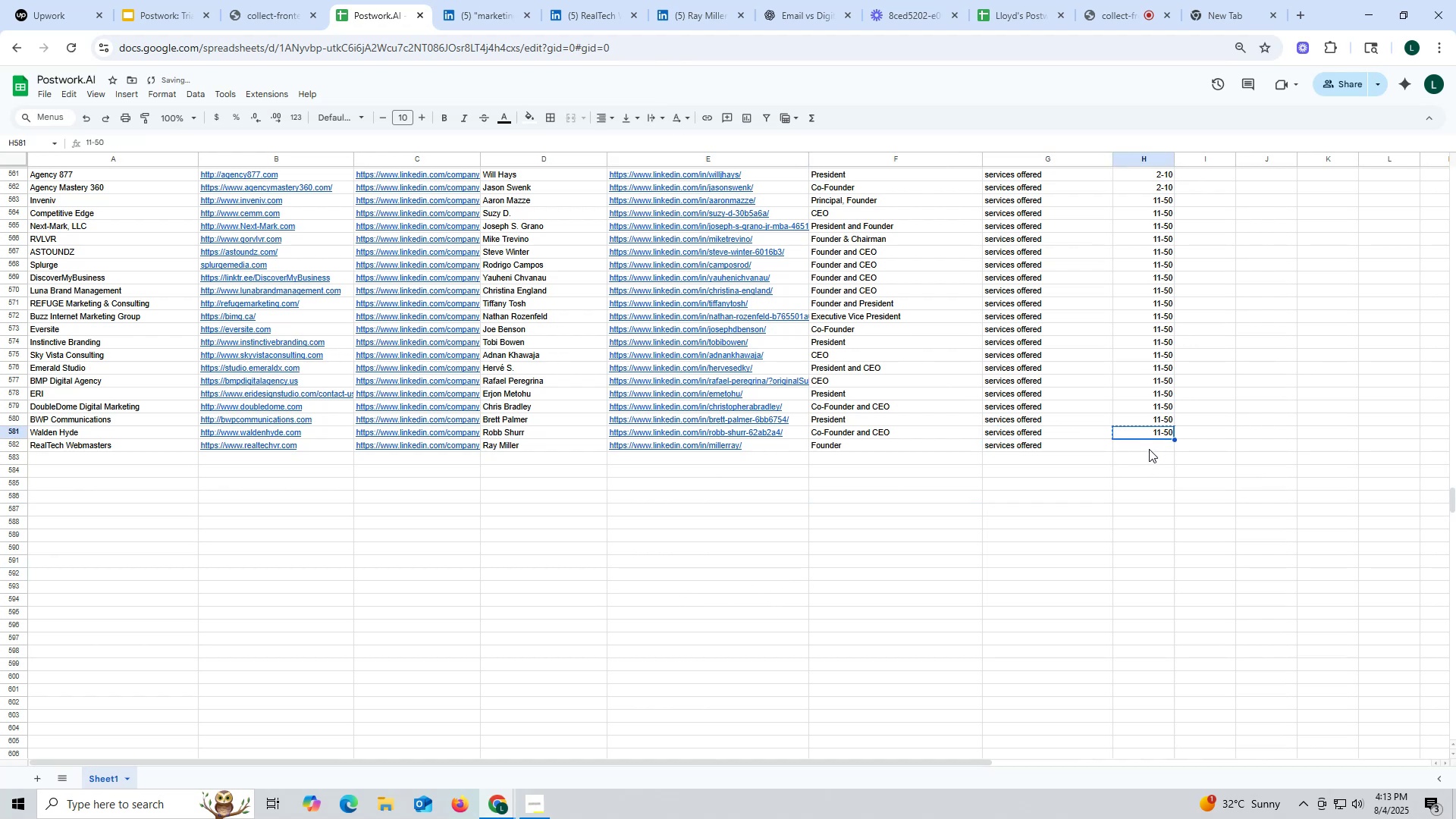 
key(Control+ControlLeft)
 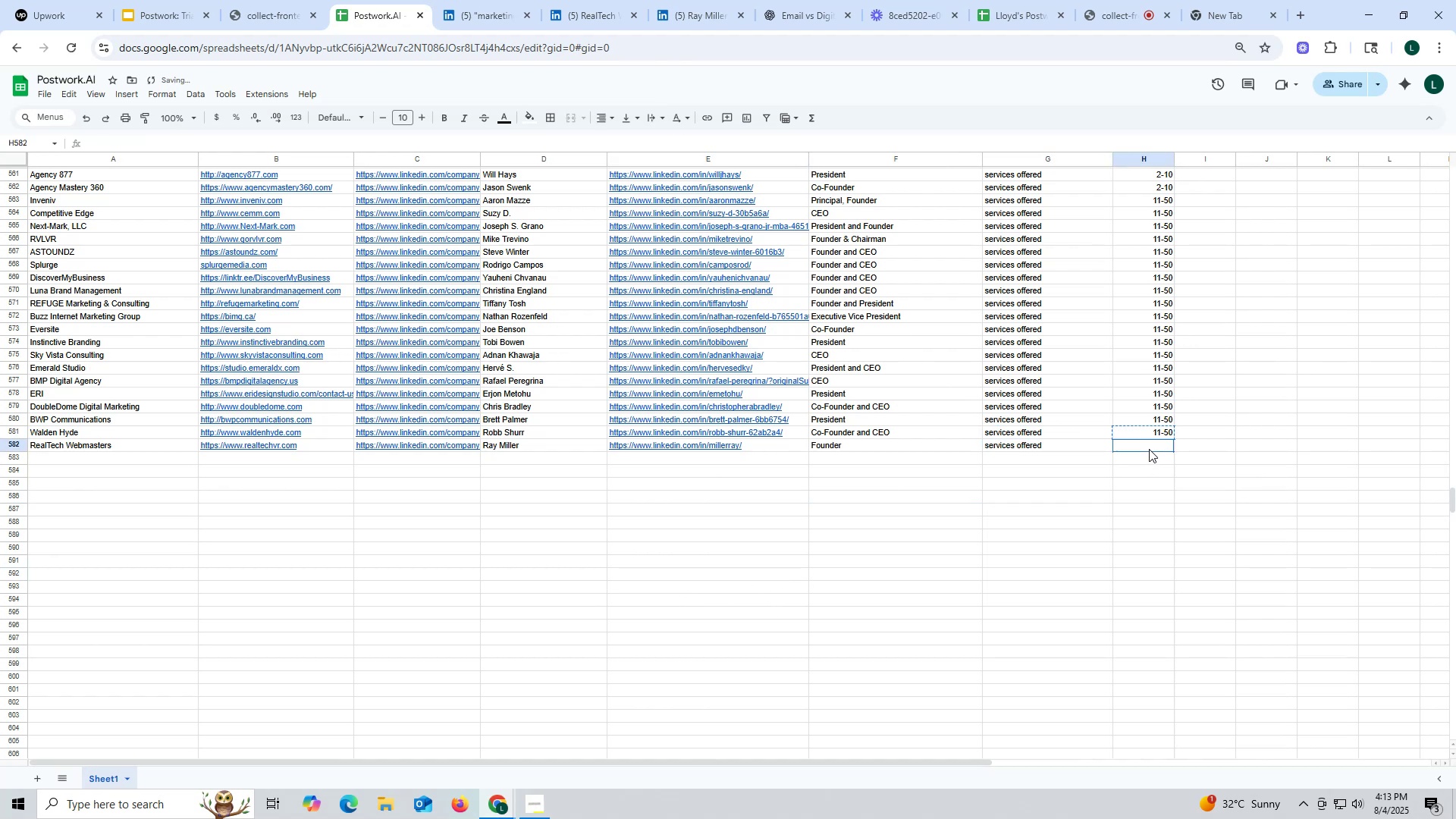 
left_click([1149, 449])
 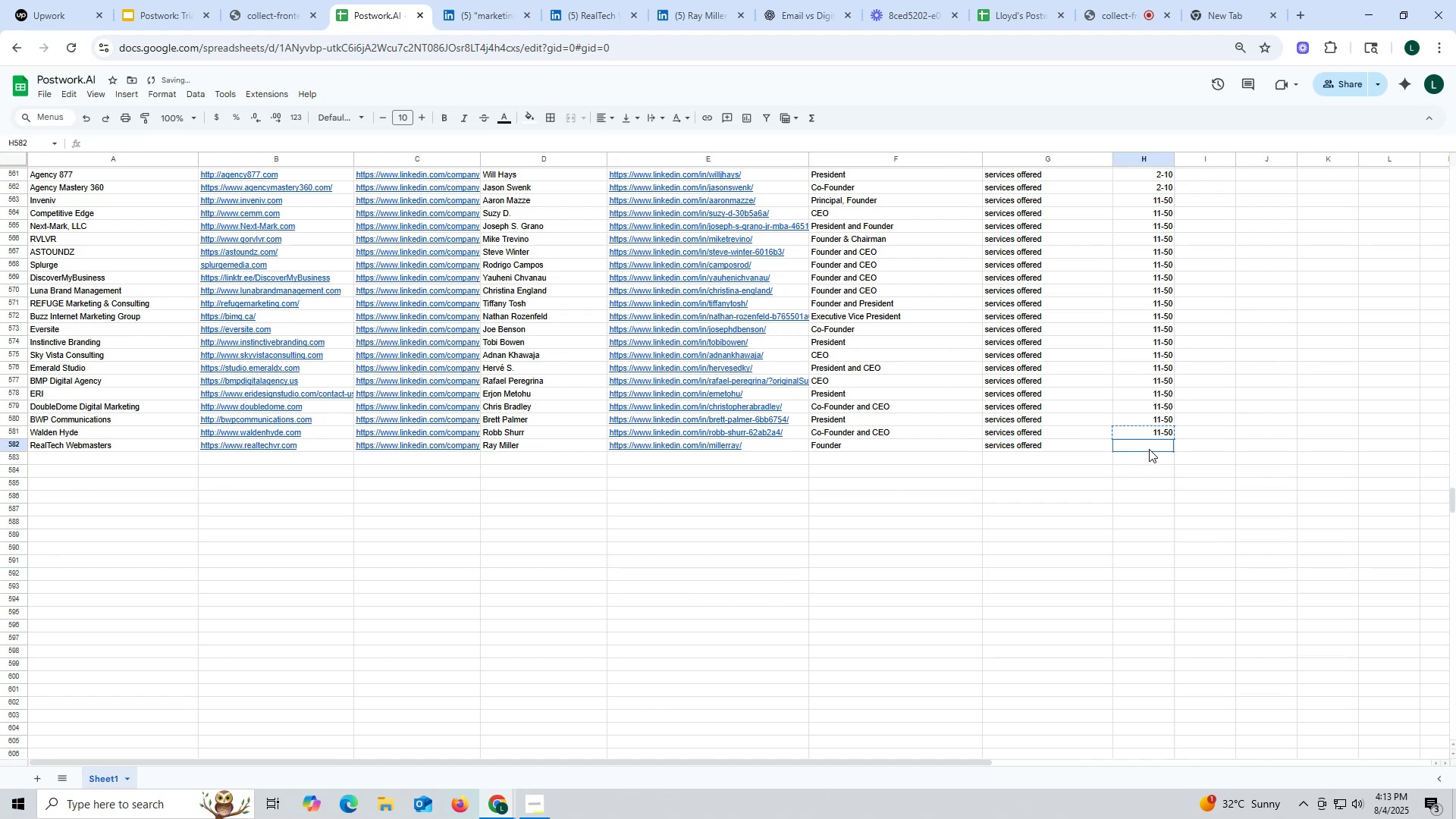 
key(Control+V)
 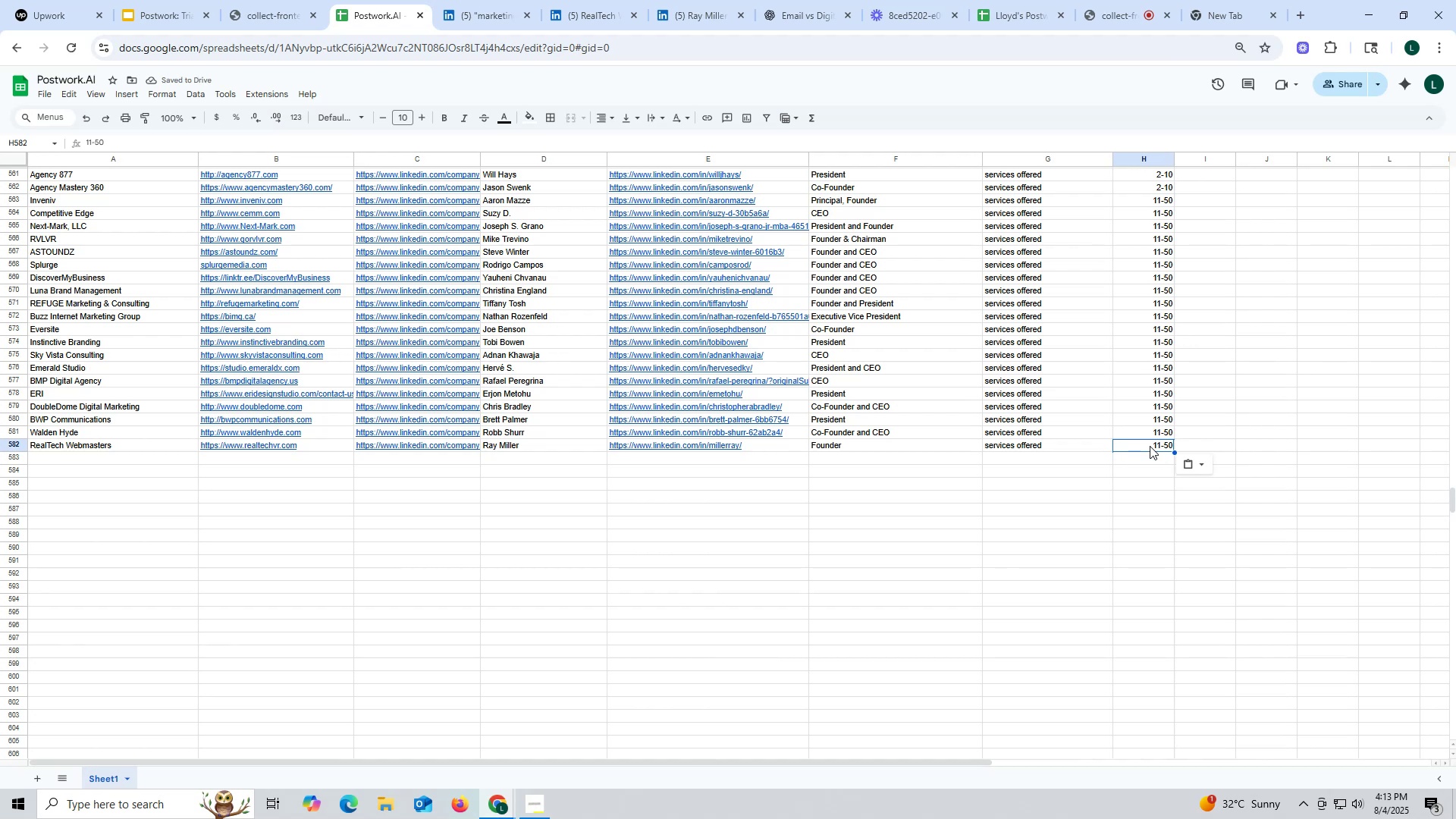 
wait(8.01)
 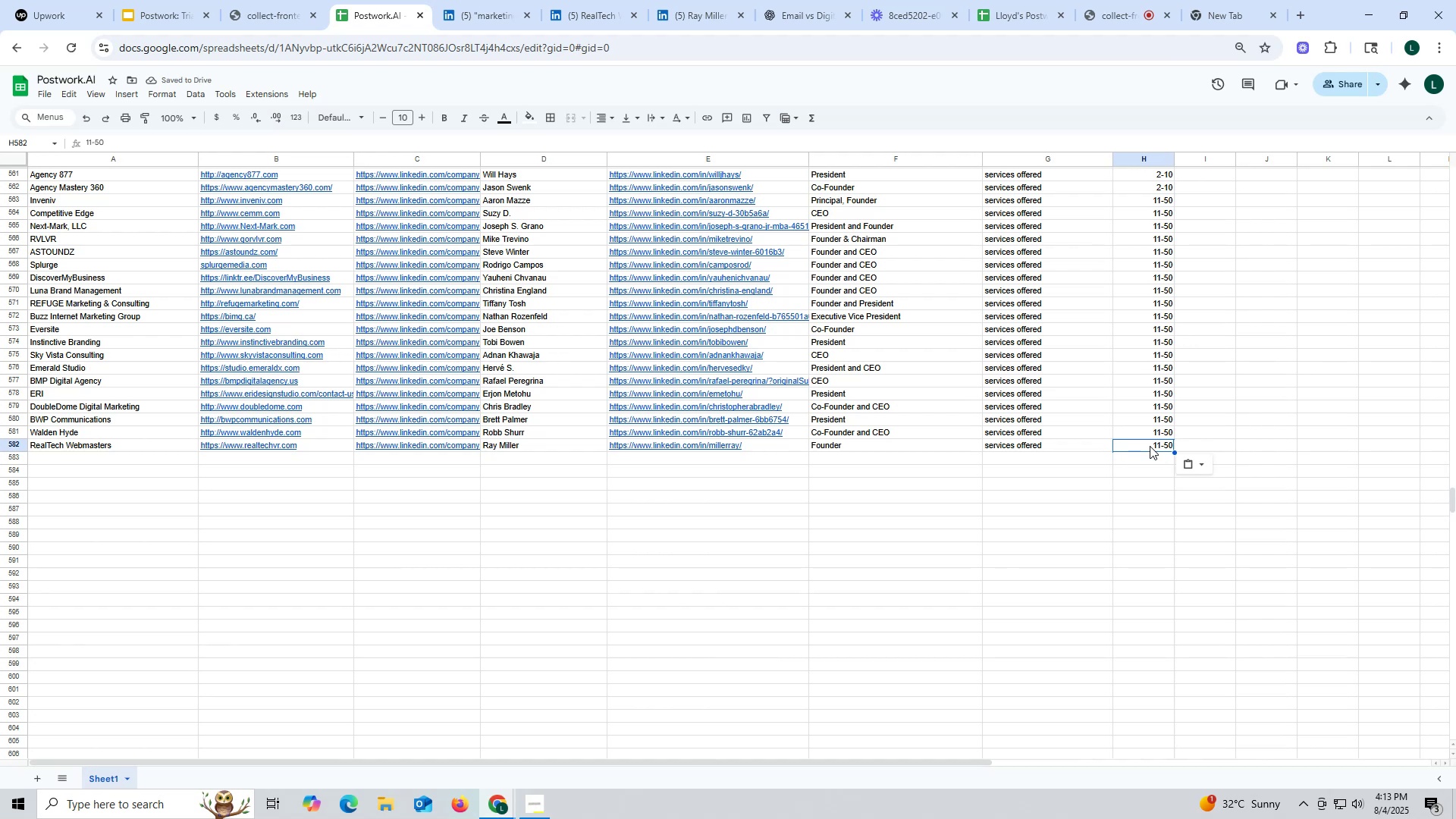 
left_click_drag(start_coordinate=[589, 14], to_coordinate=[603, 13])
 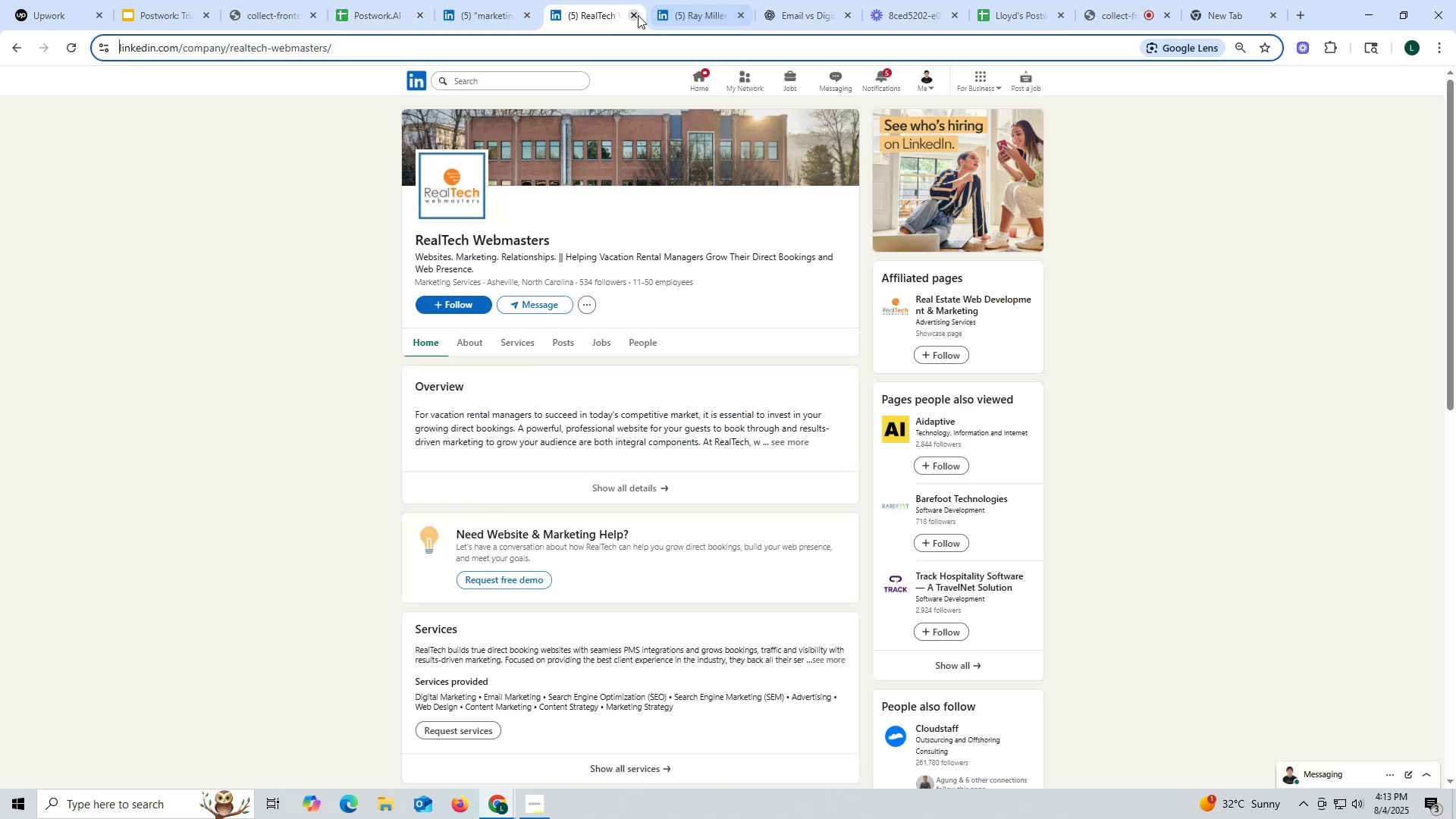 
left_click([633, 13])
 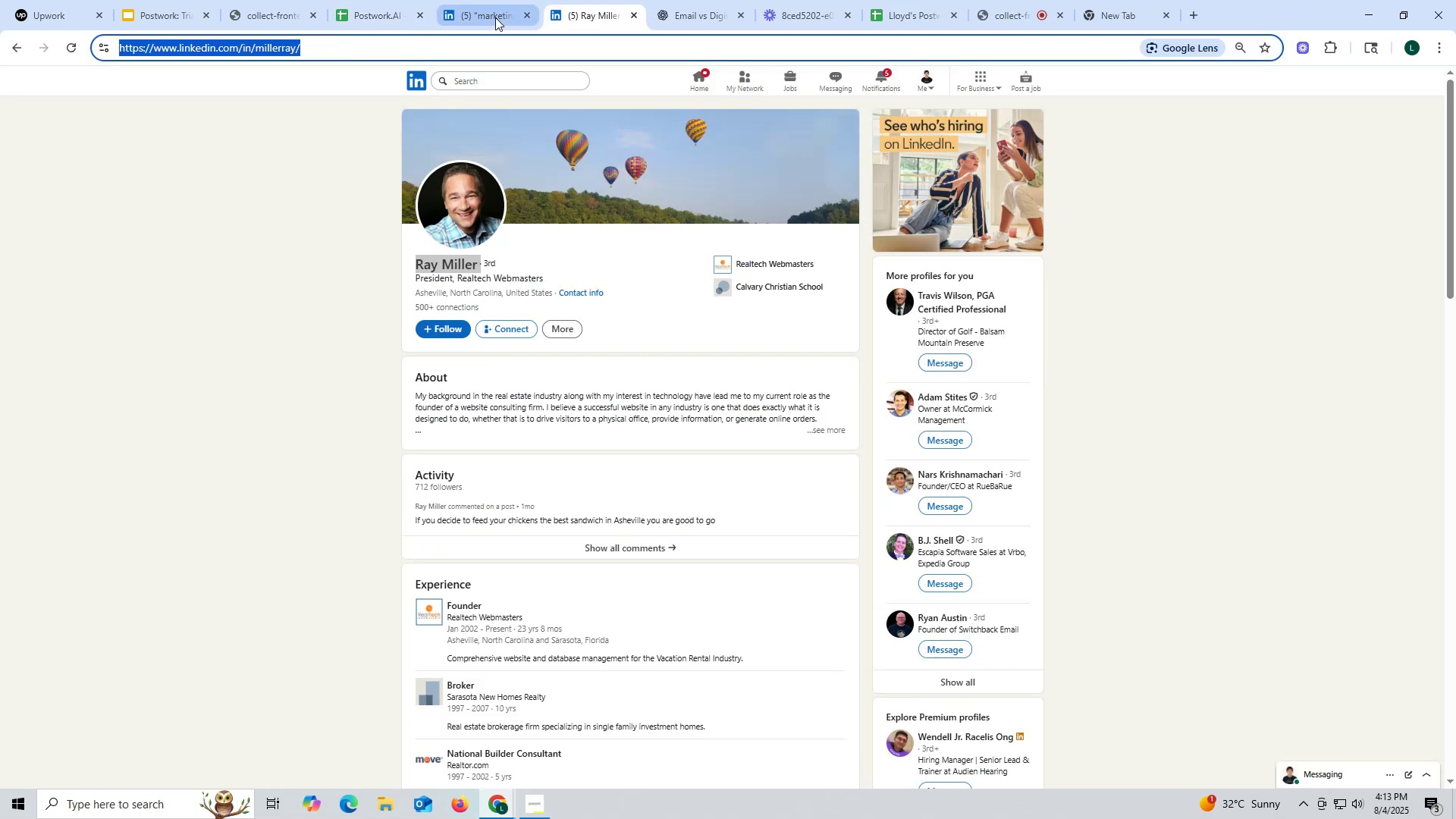 
left_click([488, 13])
 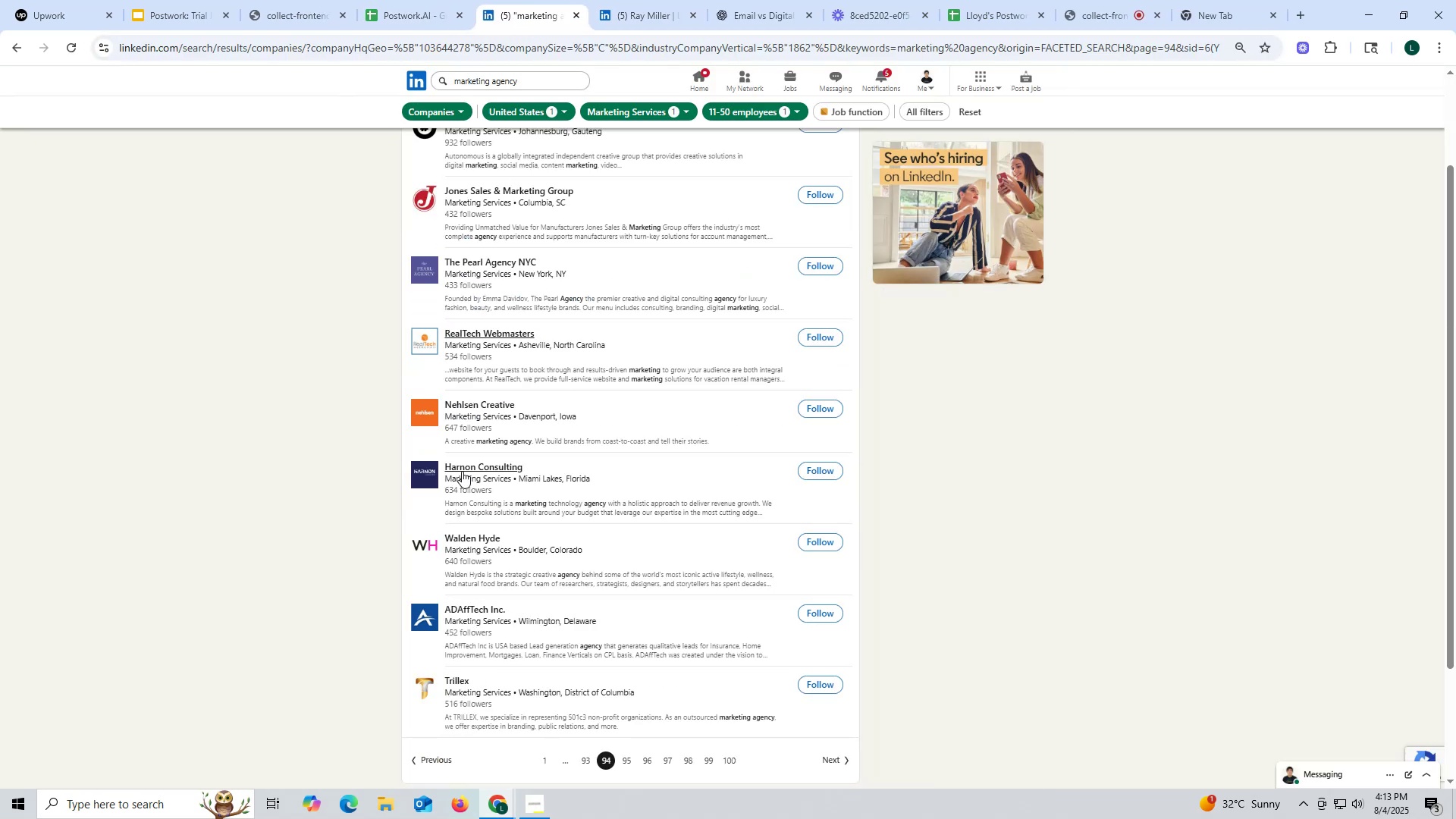 
scroll: coordinate [477, 380], scroll_direction: down, amount: 1.0
 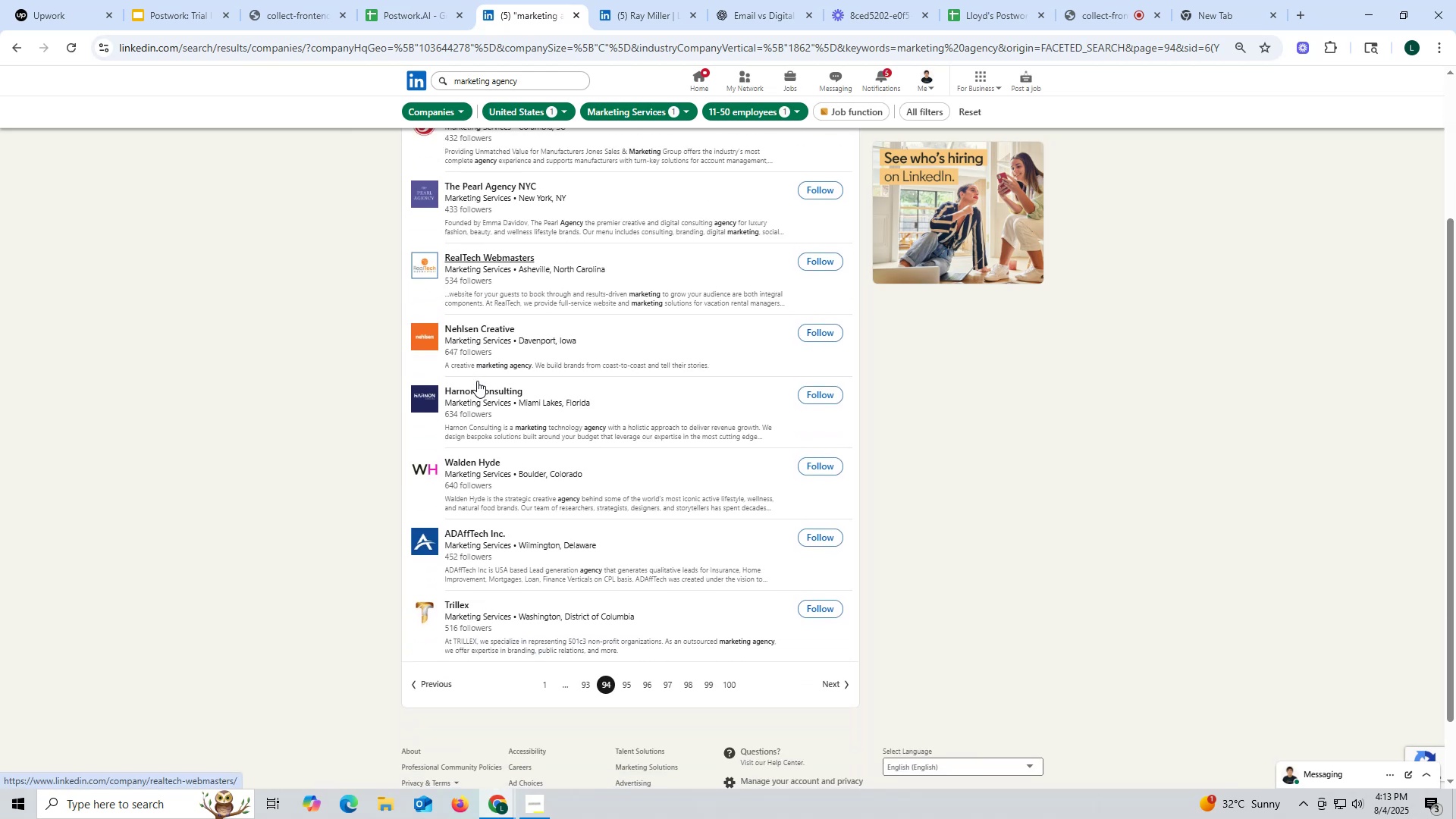 
scroll: coordinate [477, 381], scroll_direction: up, amount: 2.0
 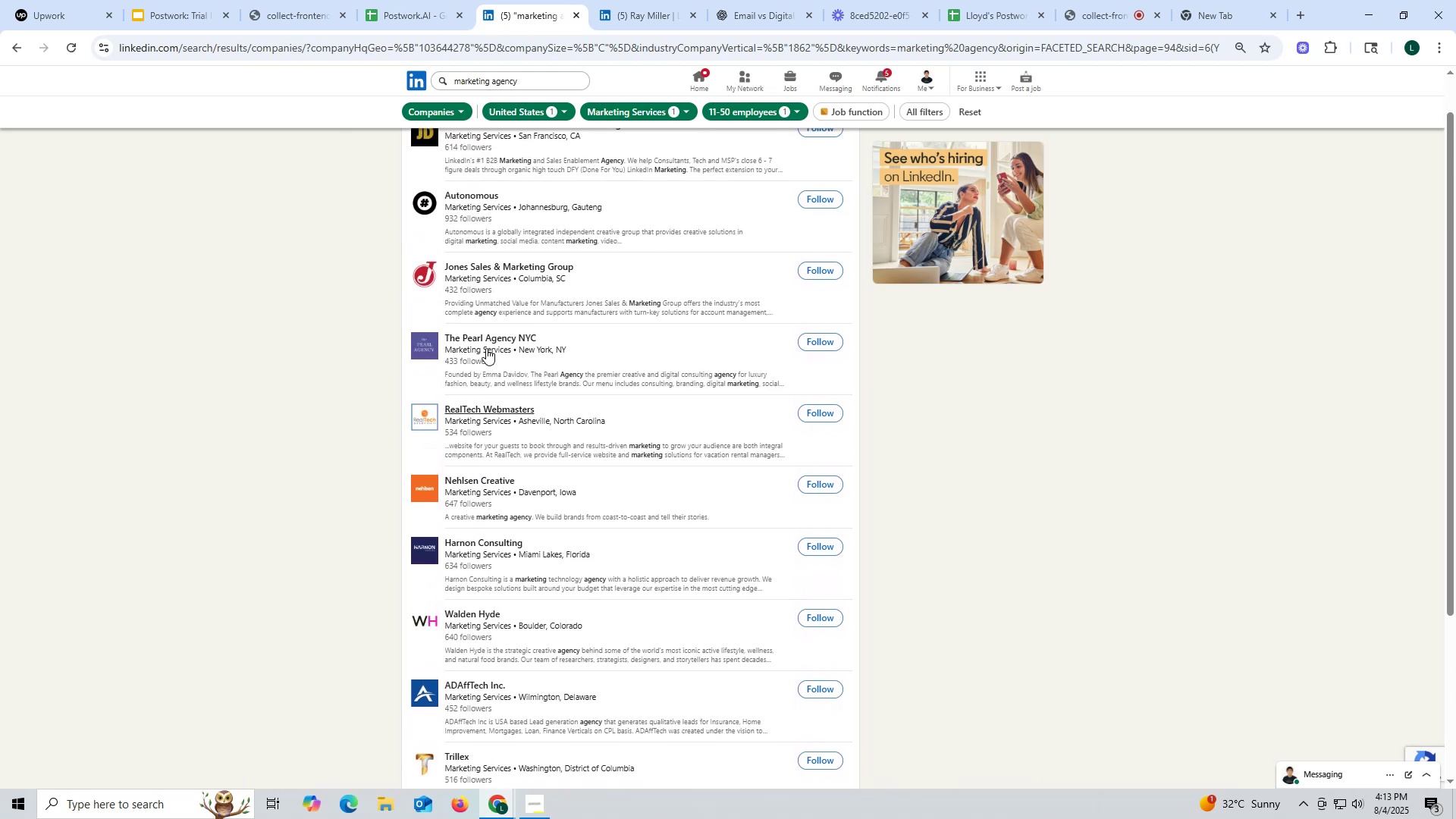 
right_click([473, 335])
 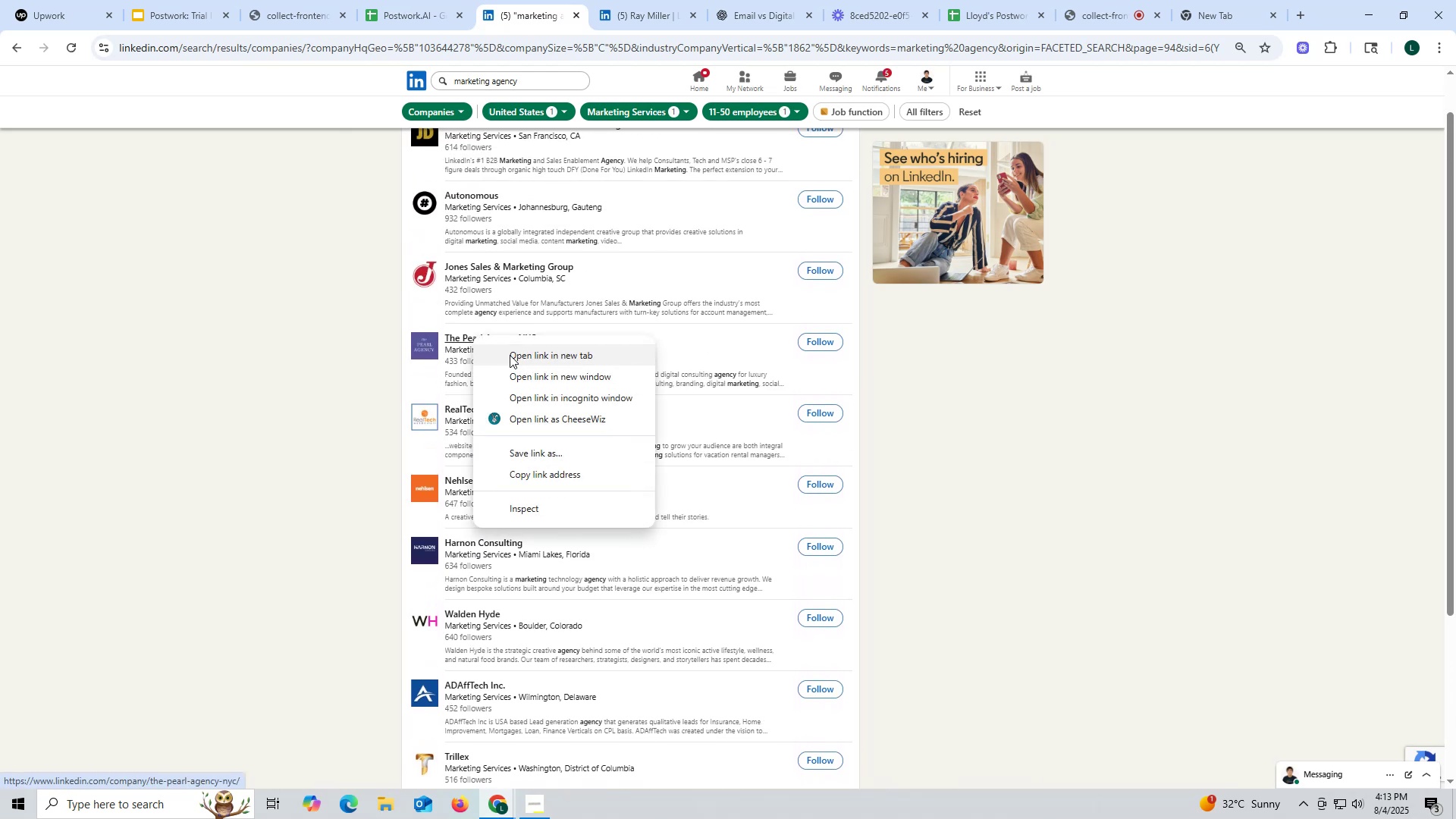 
left_click([510, 355])
 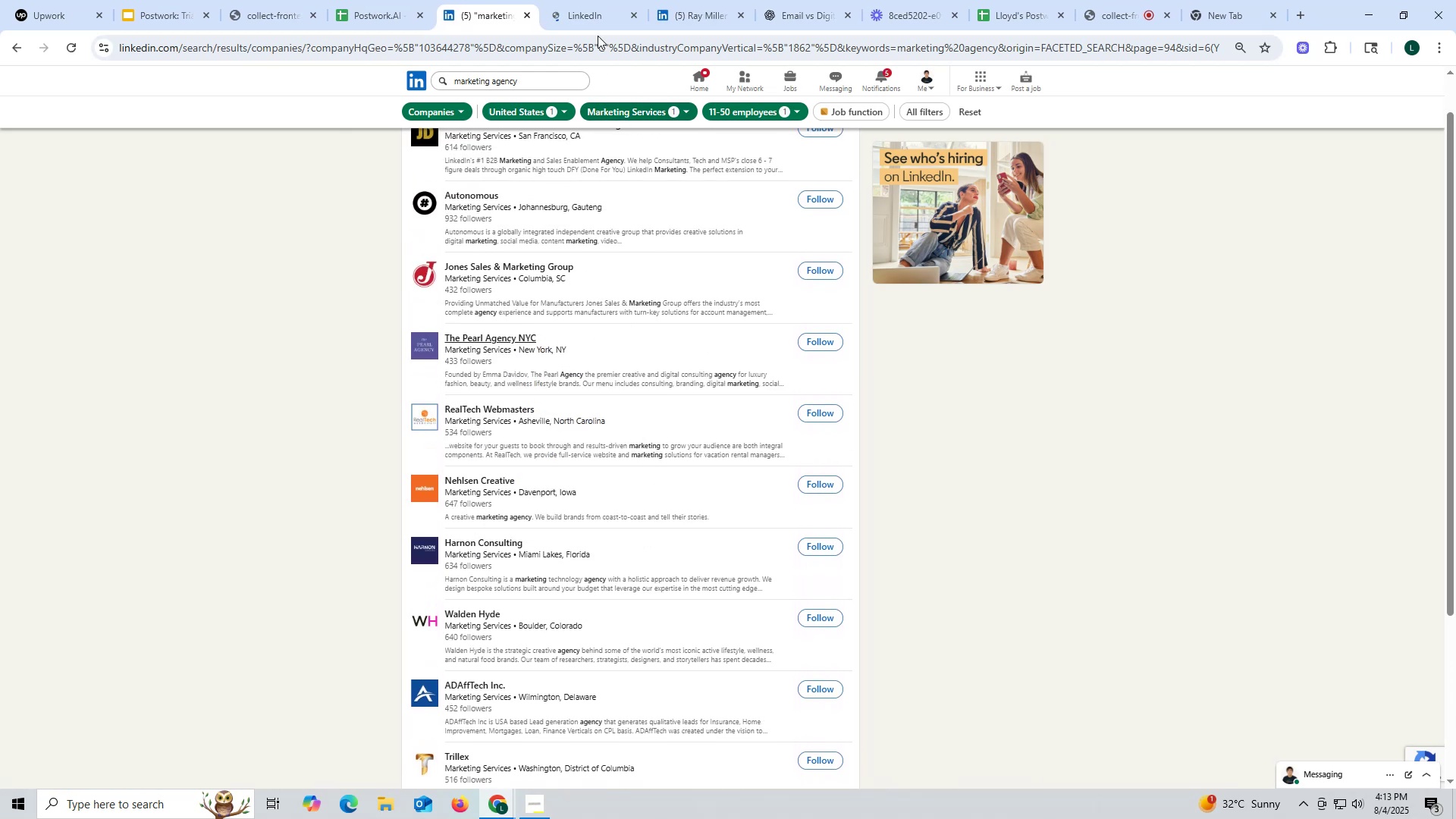 
left_click([588, 17])
 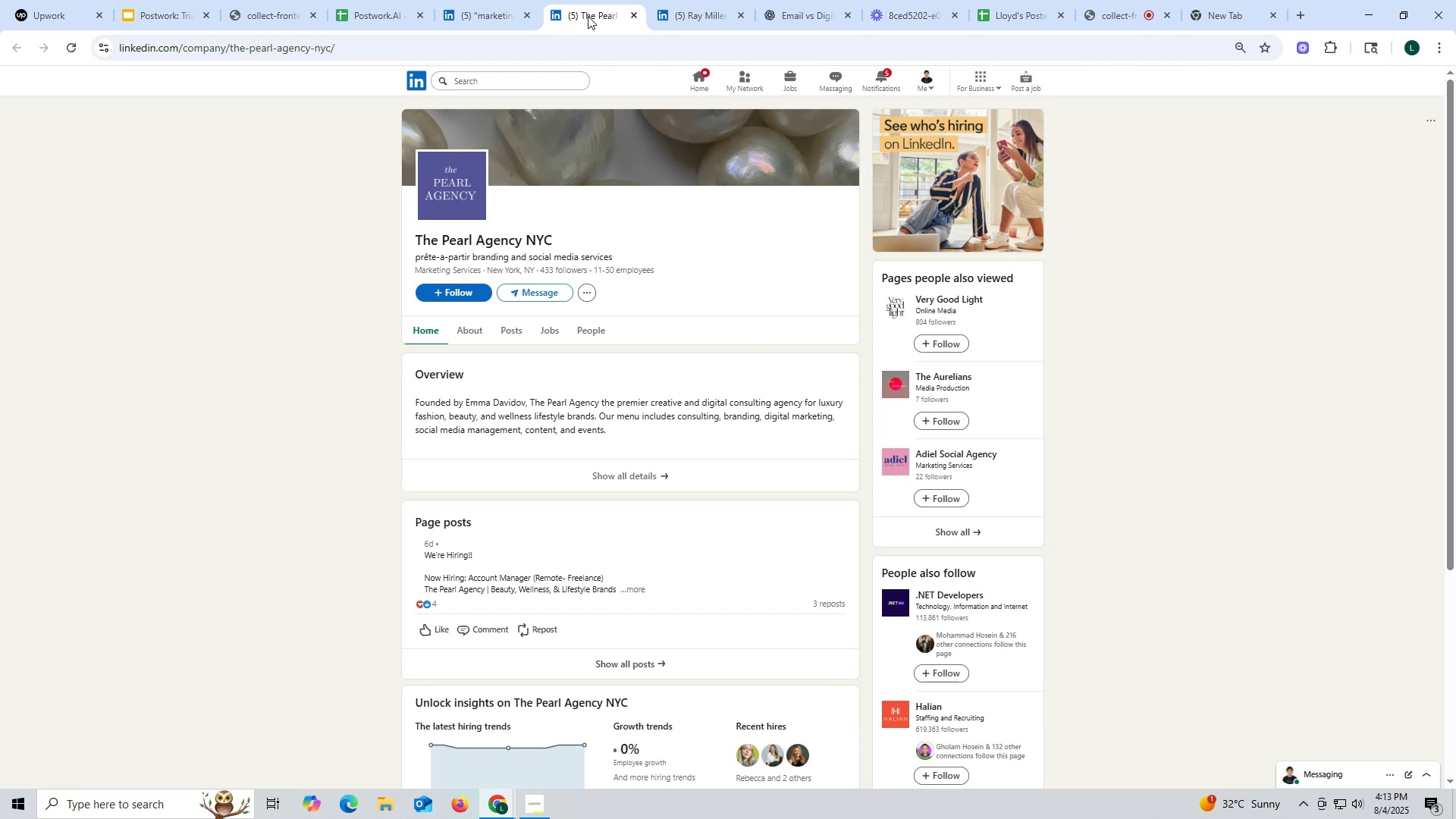 
wait(8.78)
 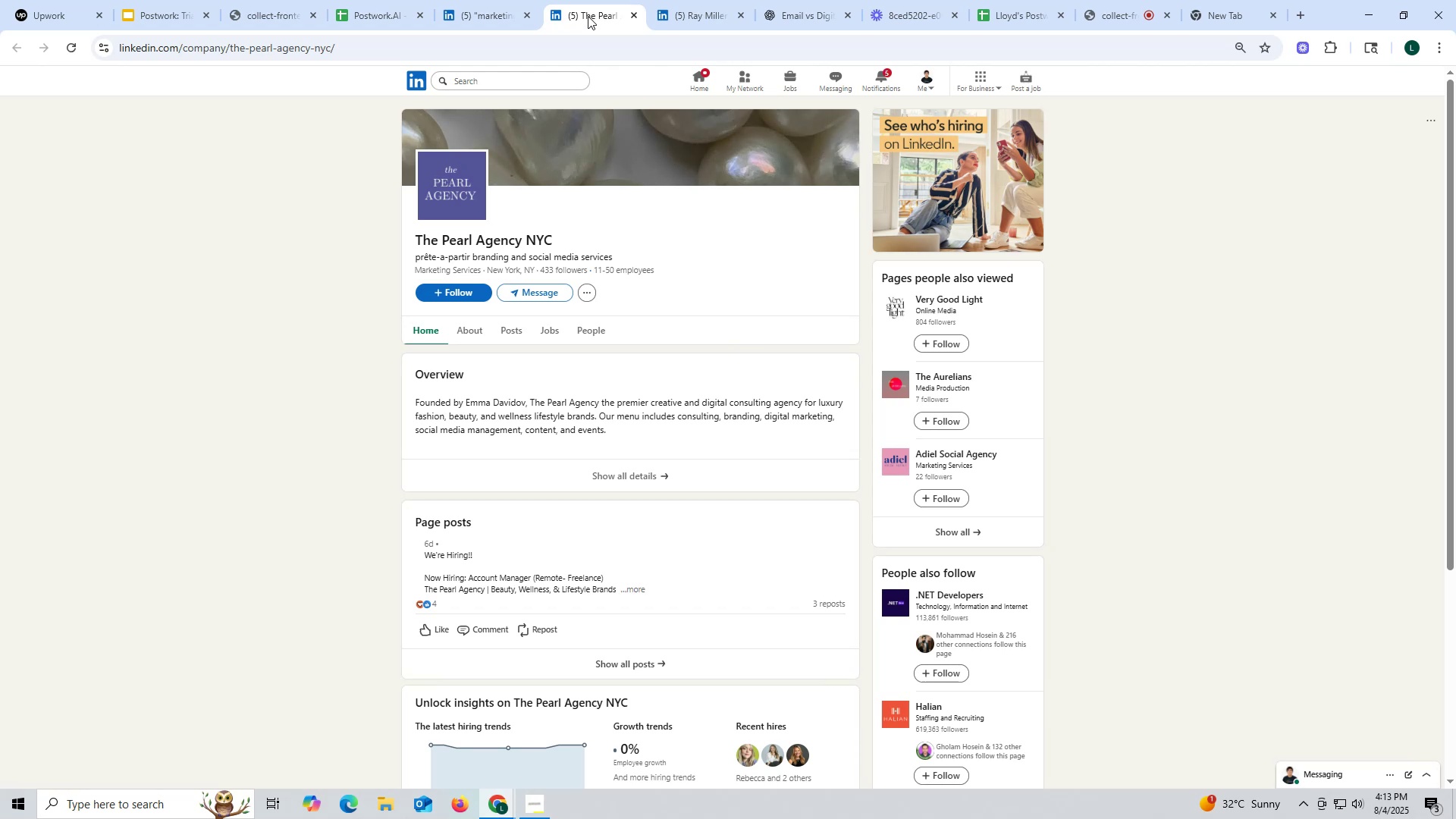 
left_click([513, 330])
 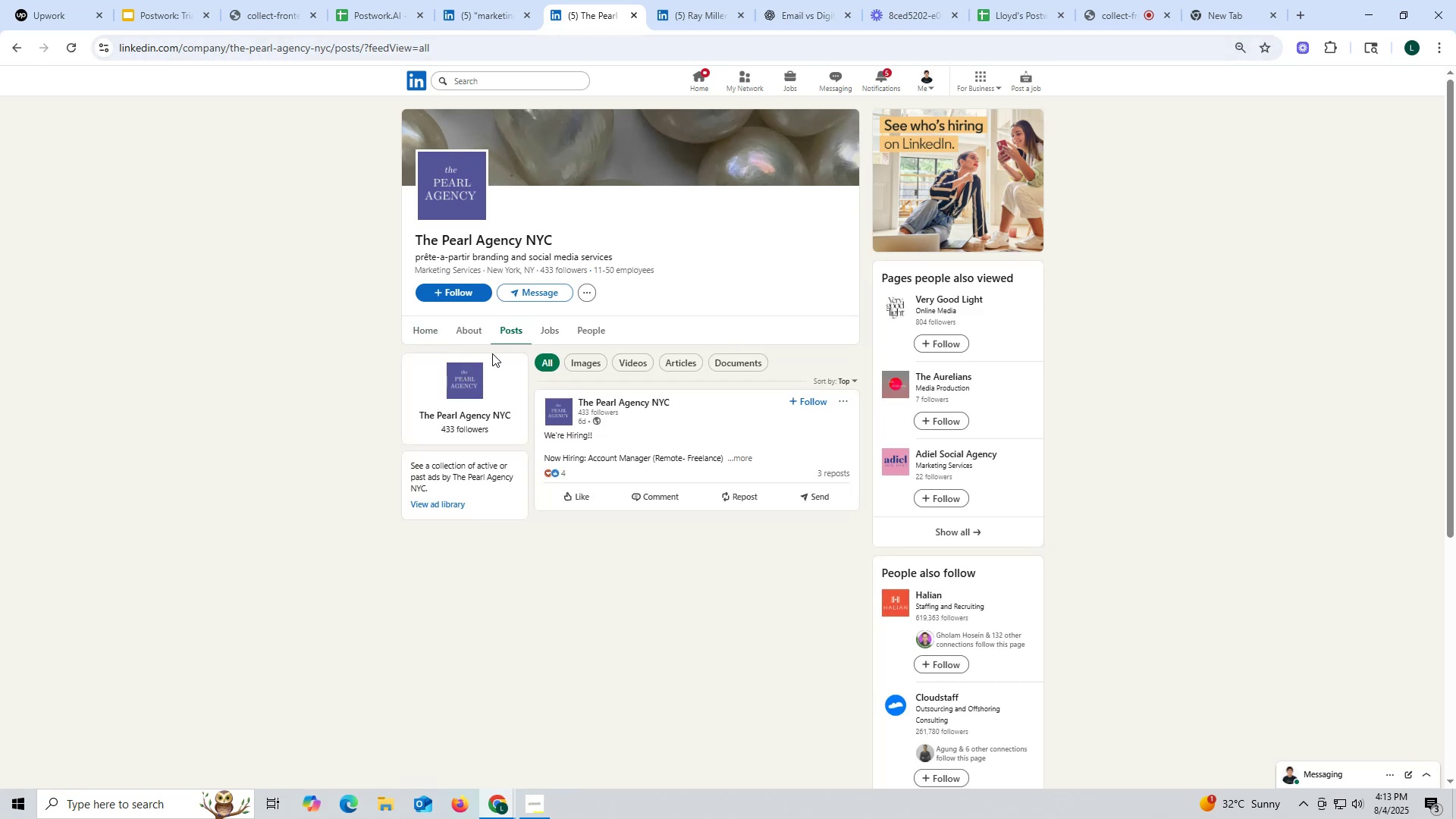 
left_click([477, 327])
 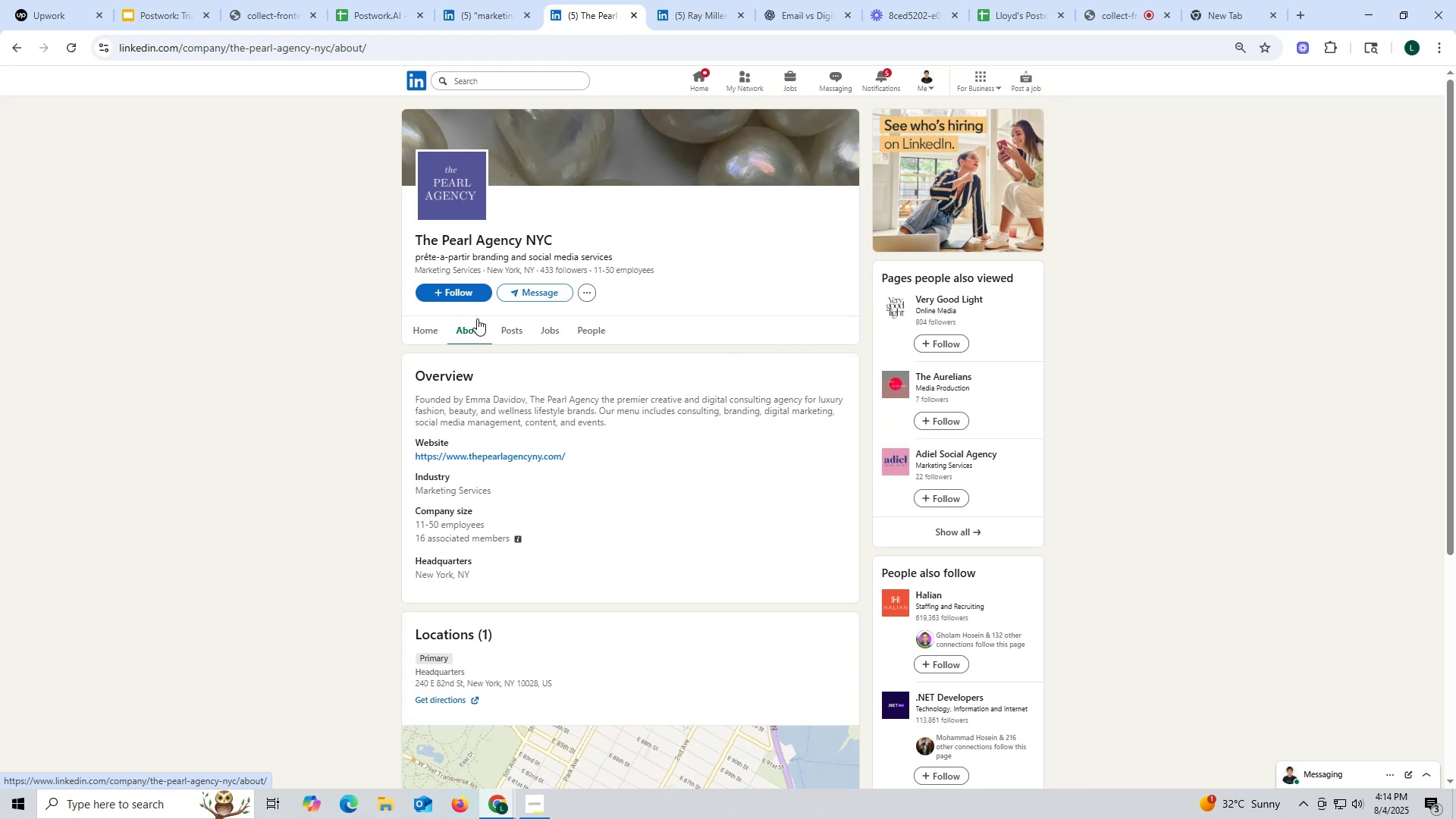 
wait(13.76)
 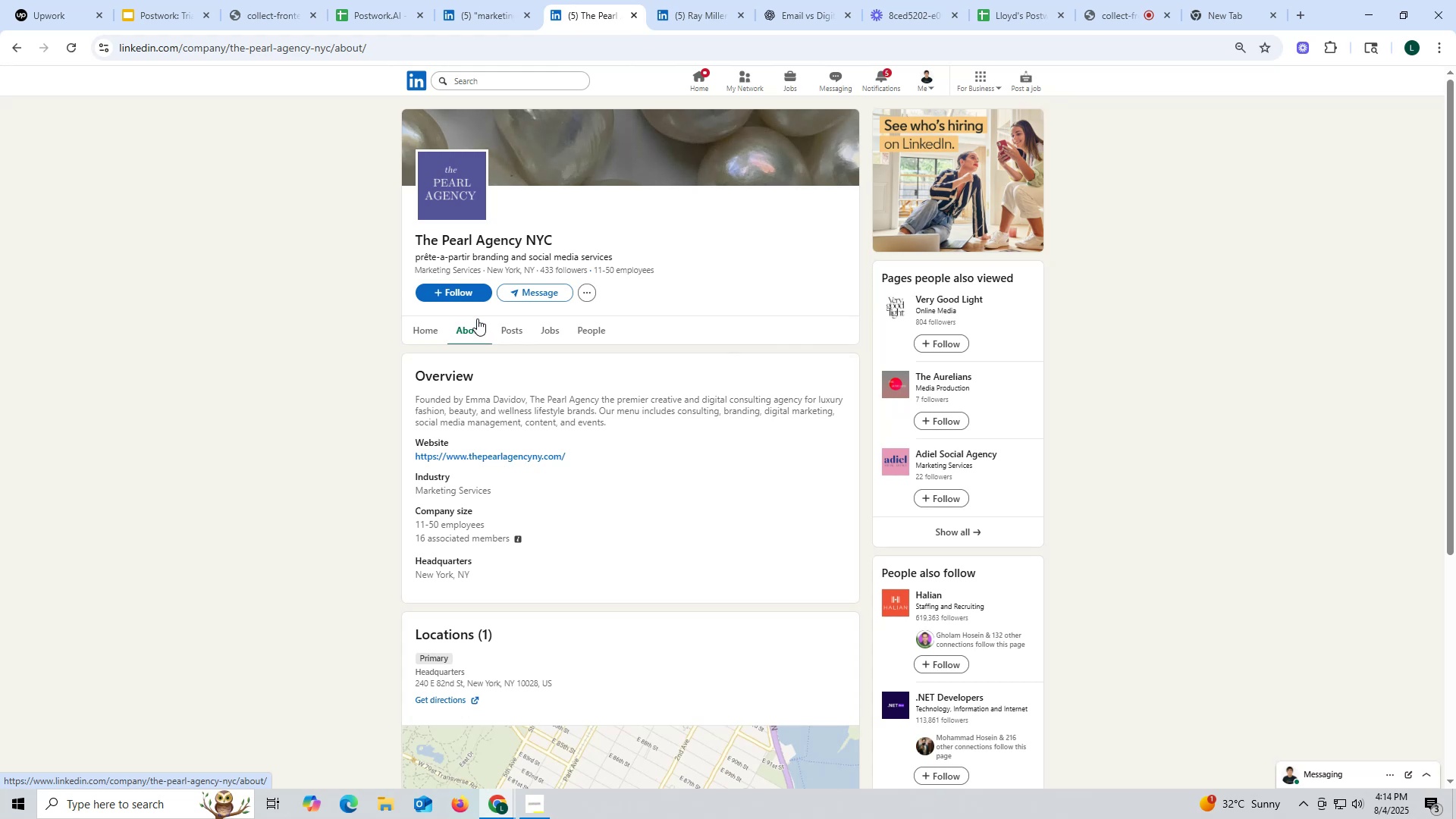 
left_click([498, 480])
 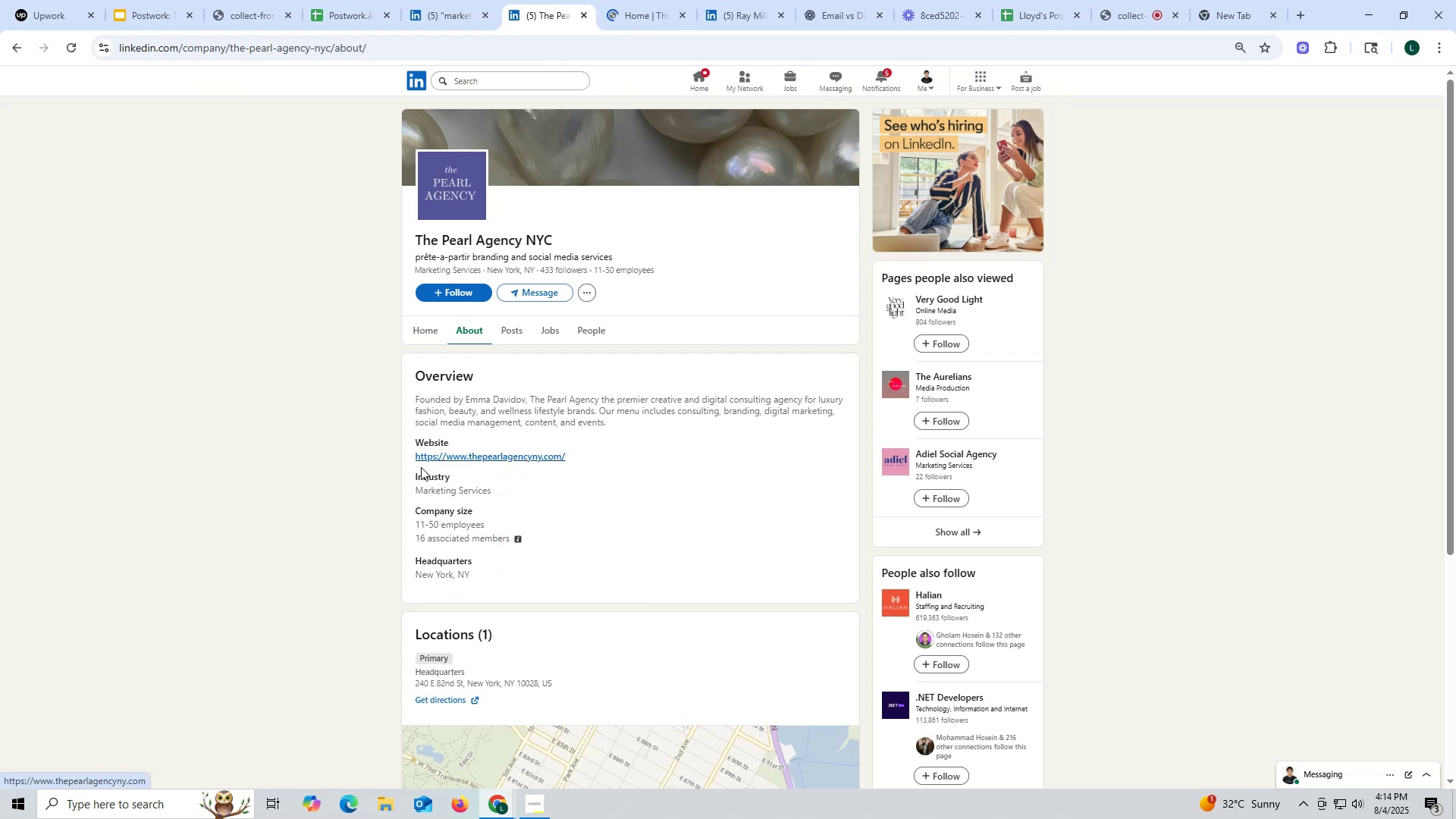 
left_click_drag(start_coordinate=[409, 457], to_coordinate=[585, 453])
 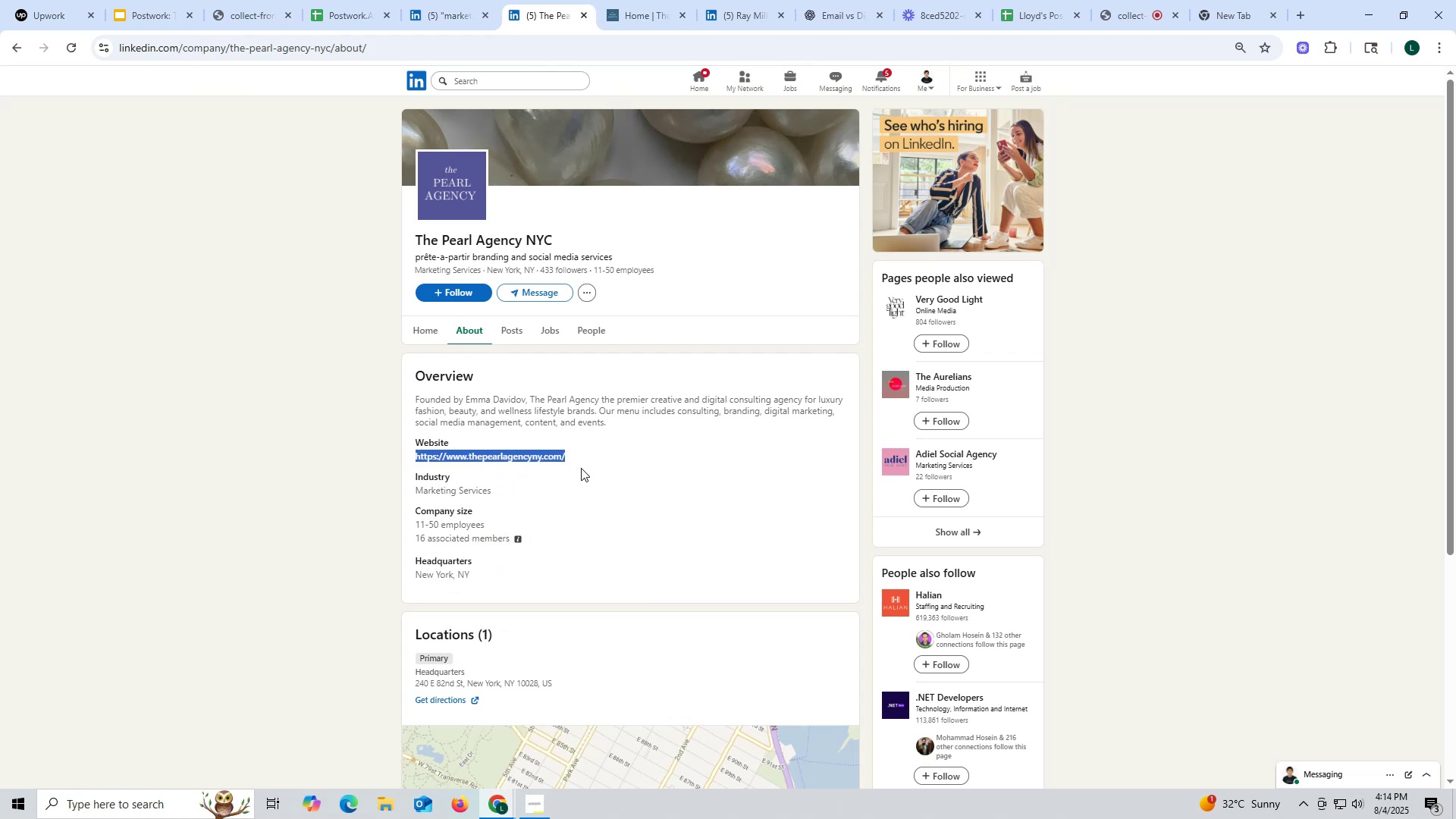 
key(Control+ControlLeft)
 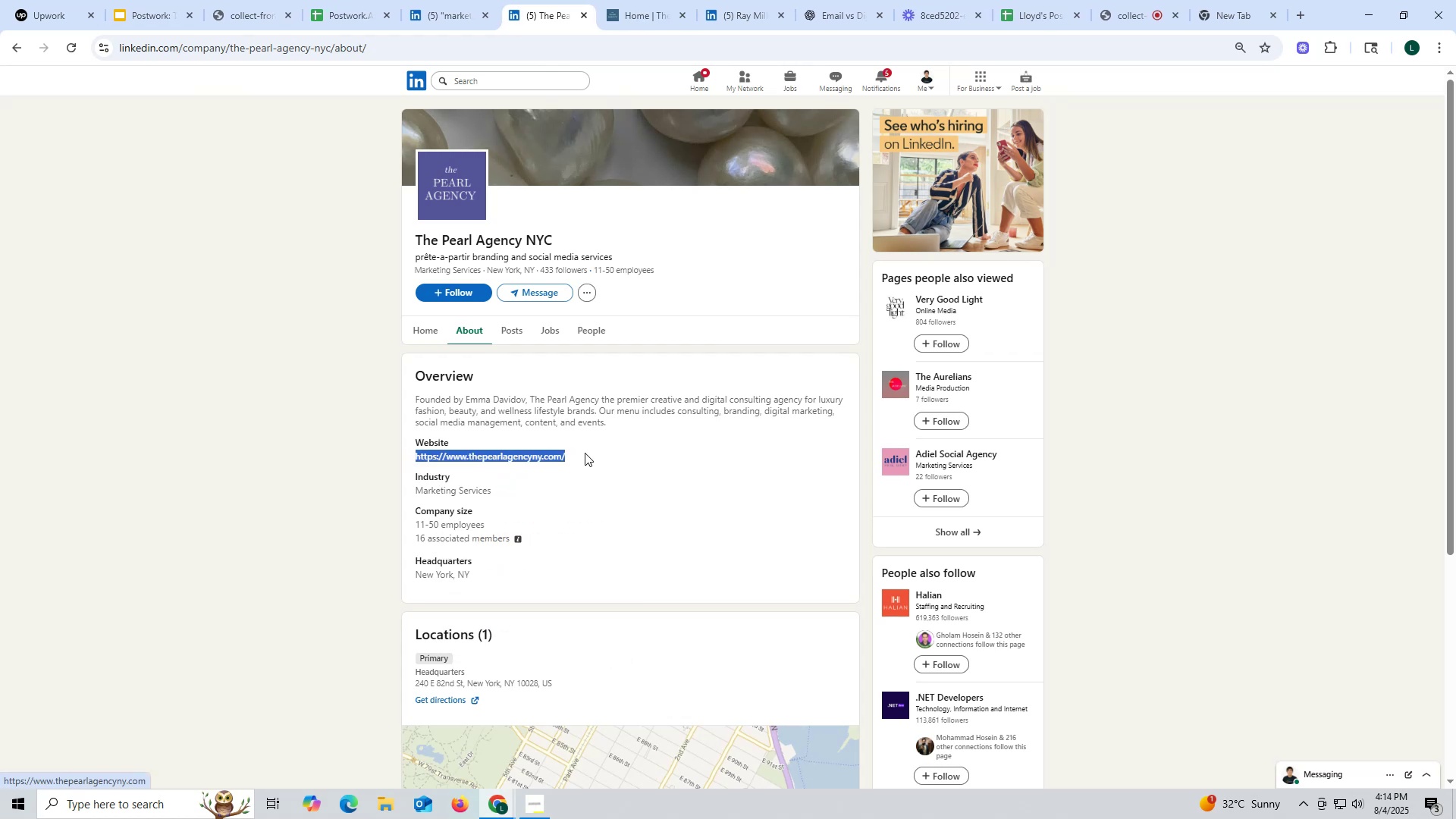 
key(Control+C)
 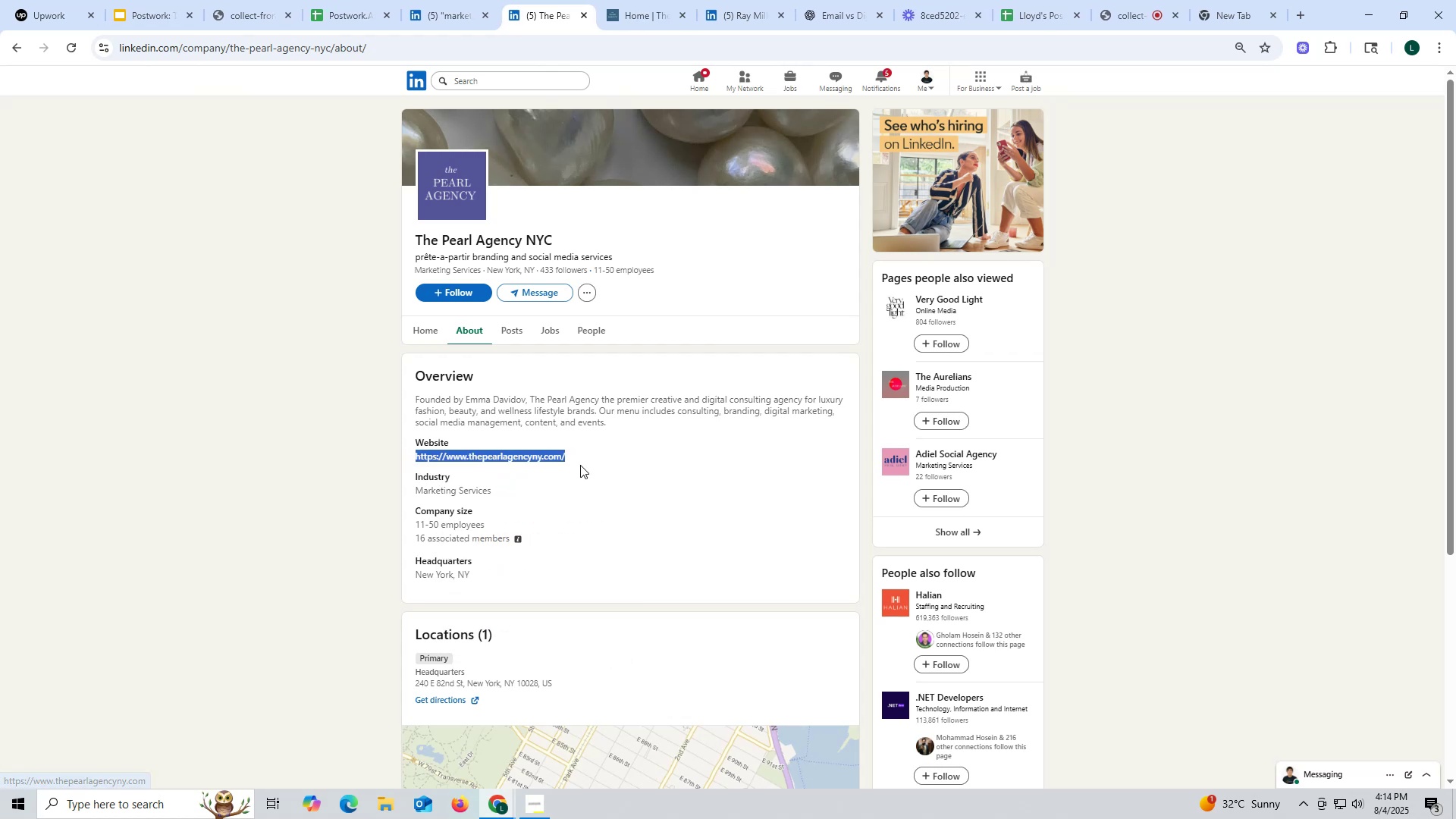 
key(Control+ControlLeft)
 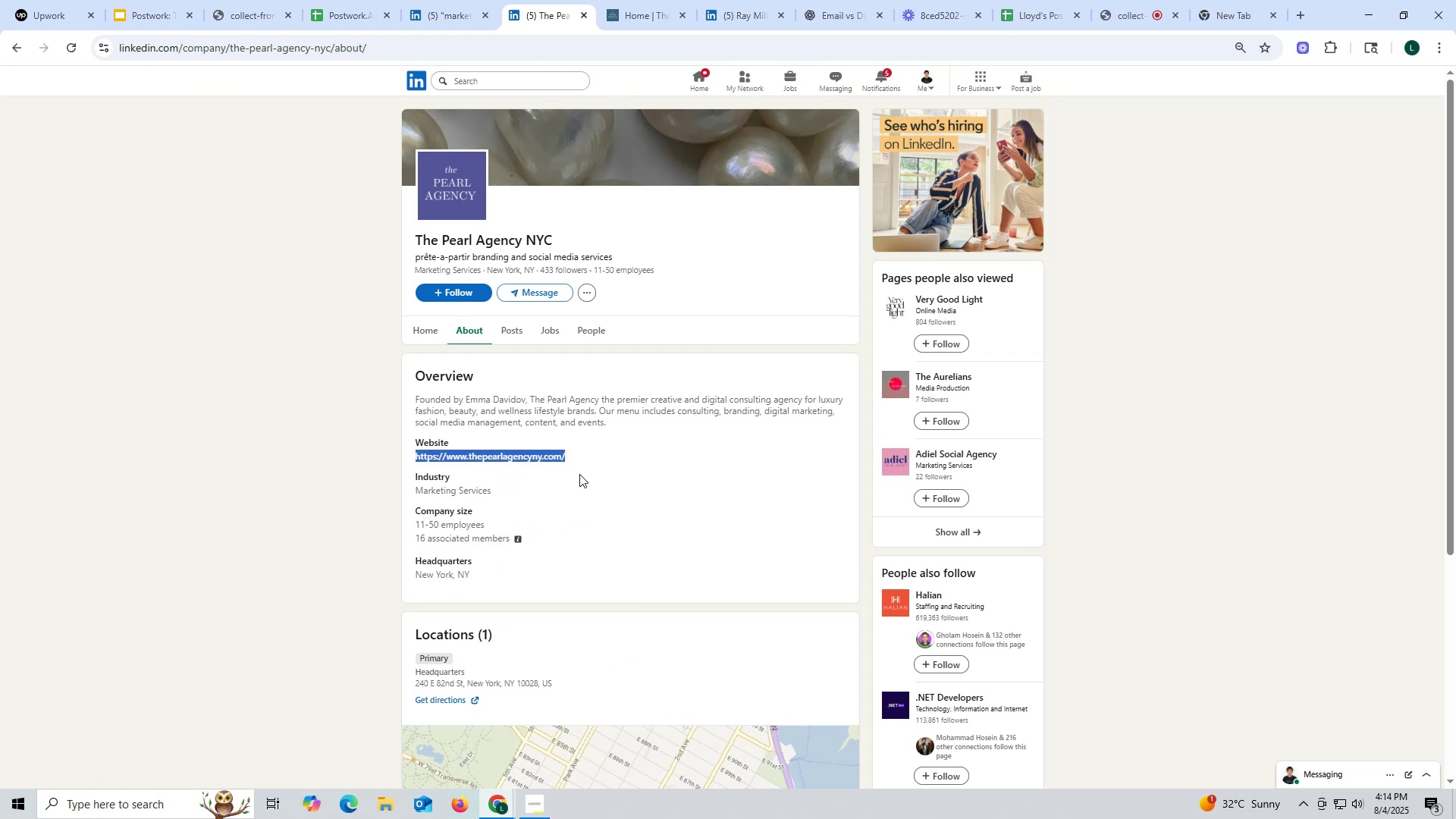 
key(Control+C)
 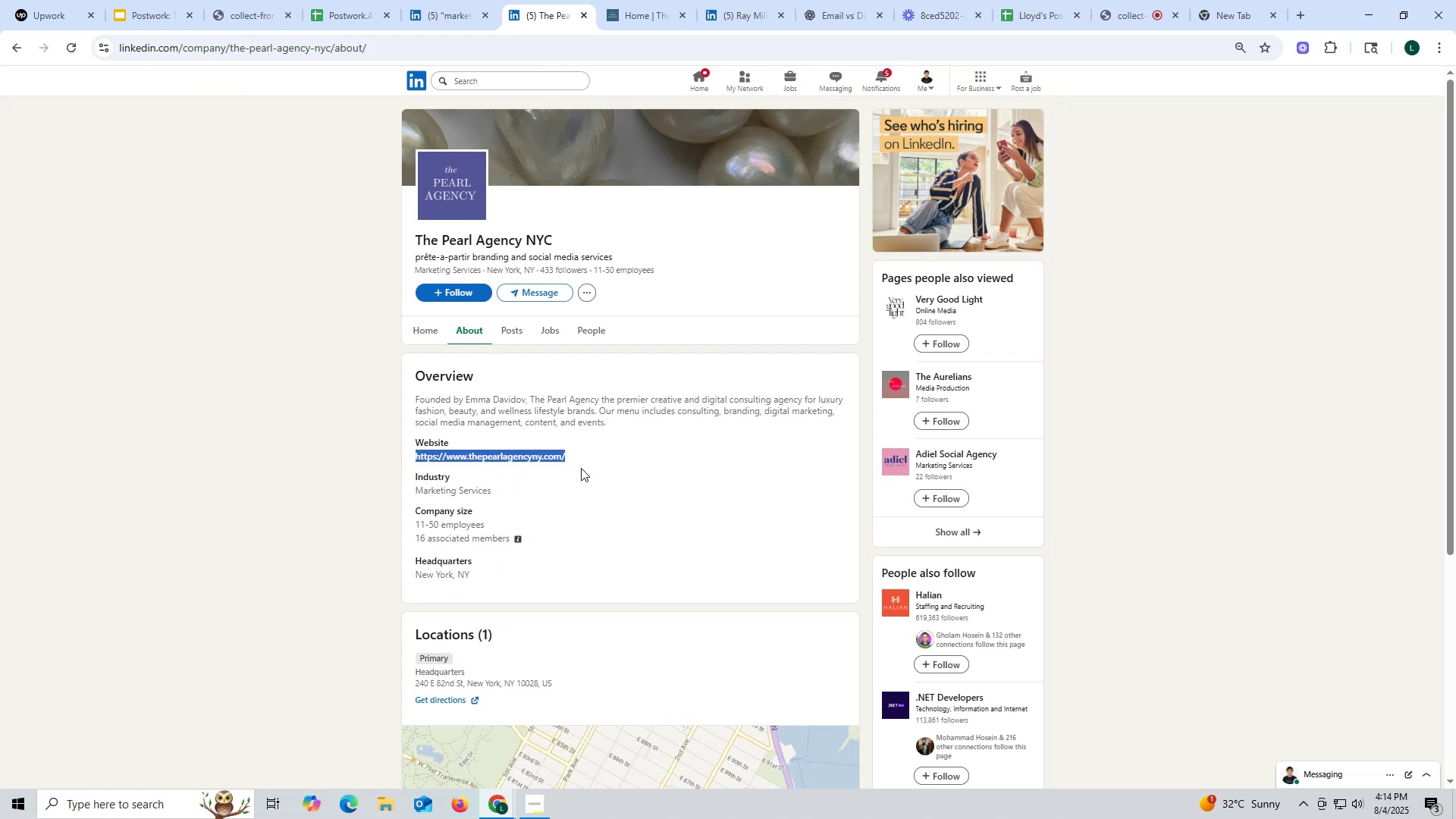 
key(Control+ControlLeft)
 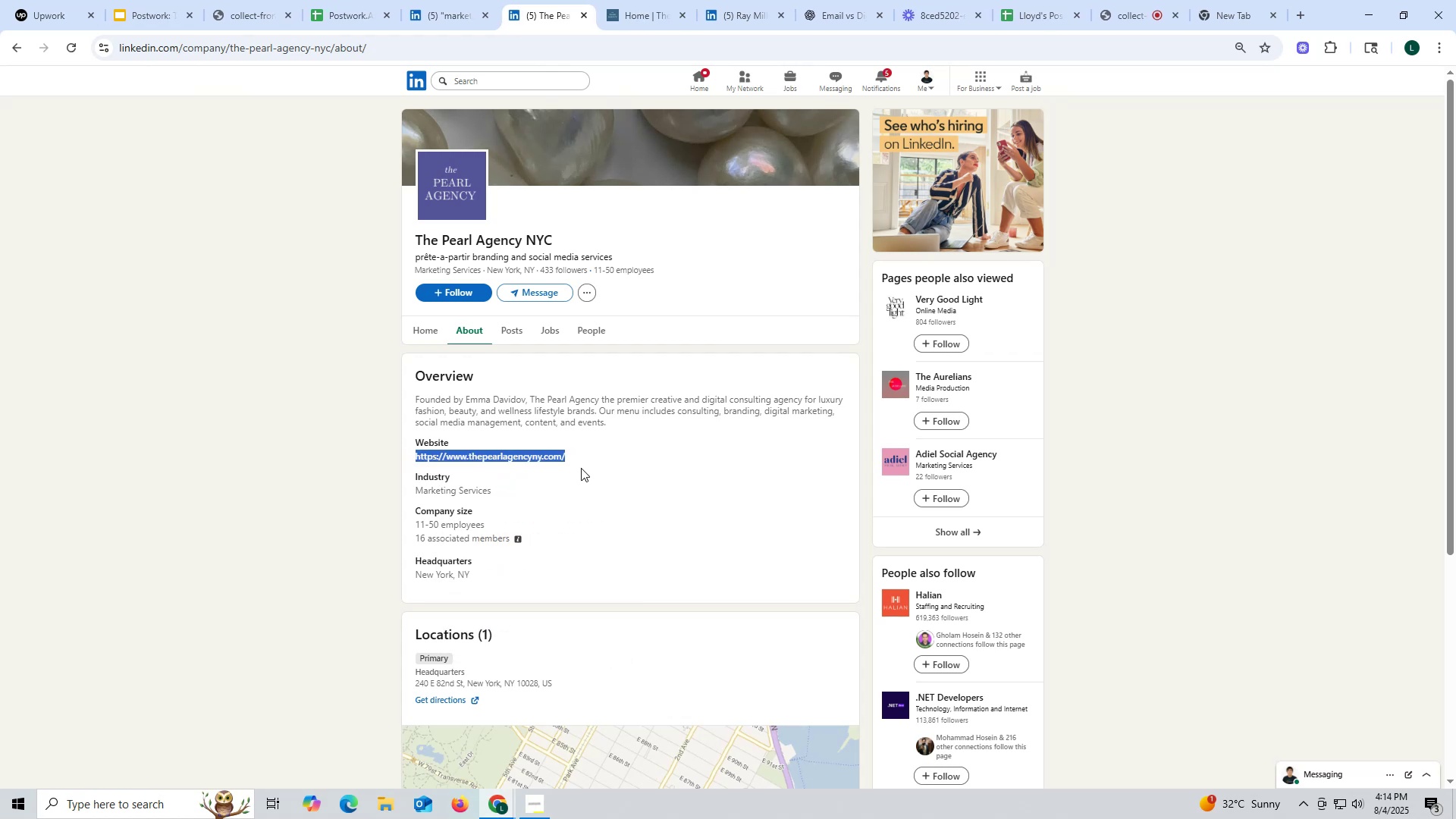 
key(Control+C)
 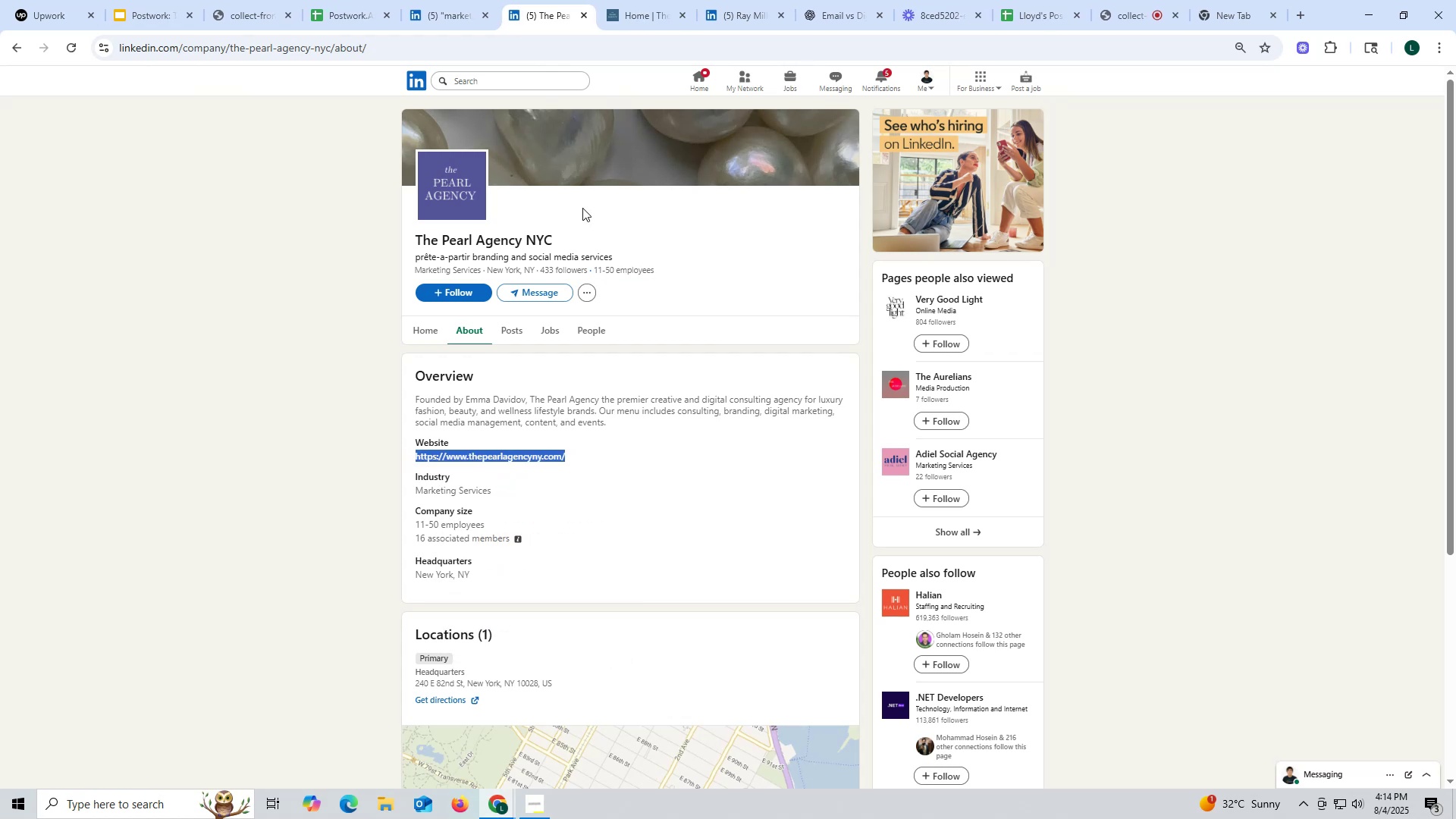 
left_click([639, 20])
 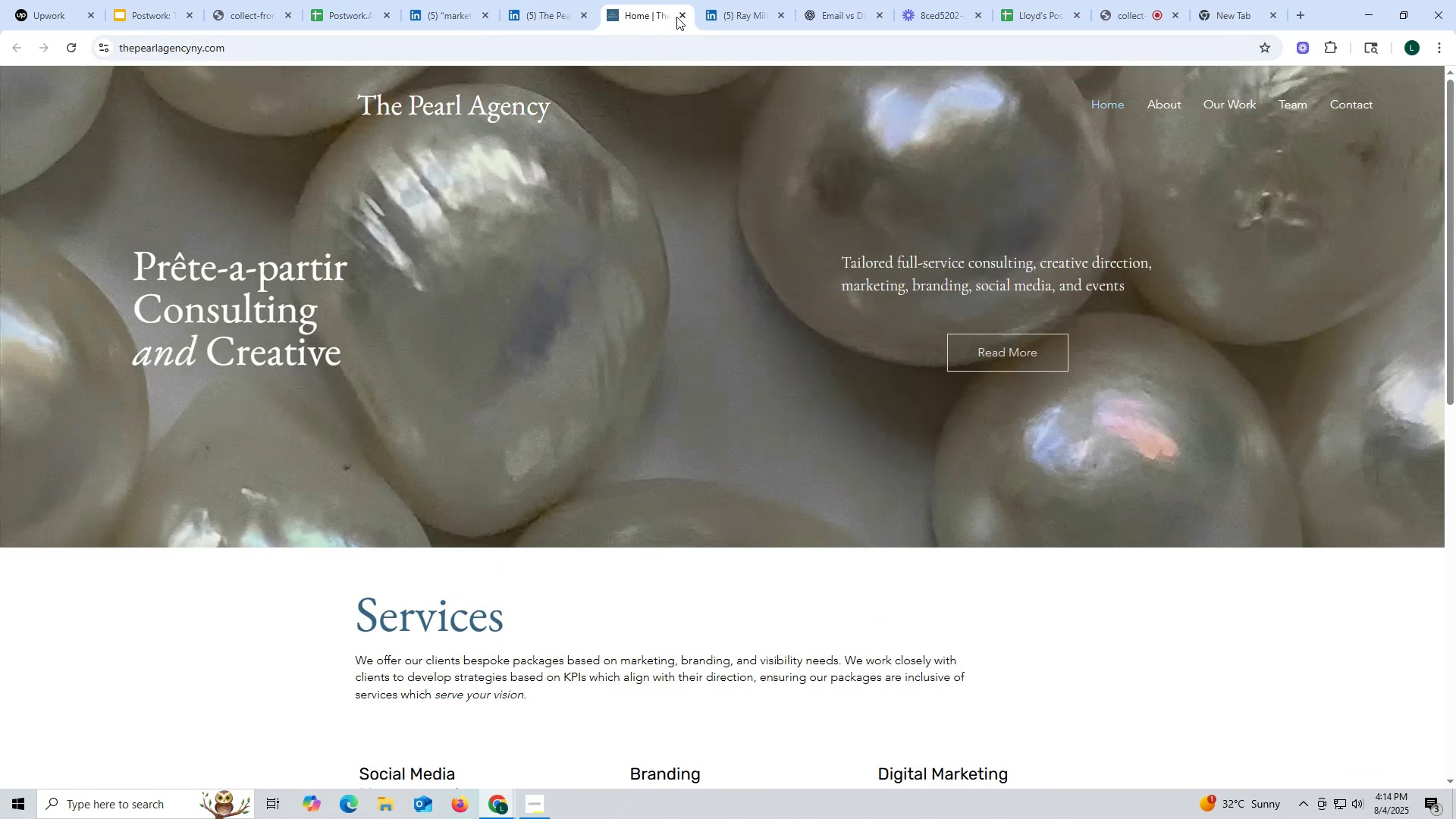 
left_click([680, 17])
 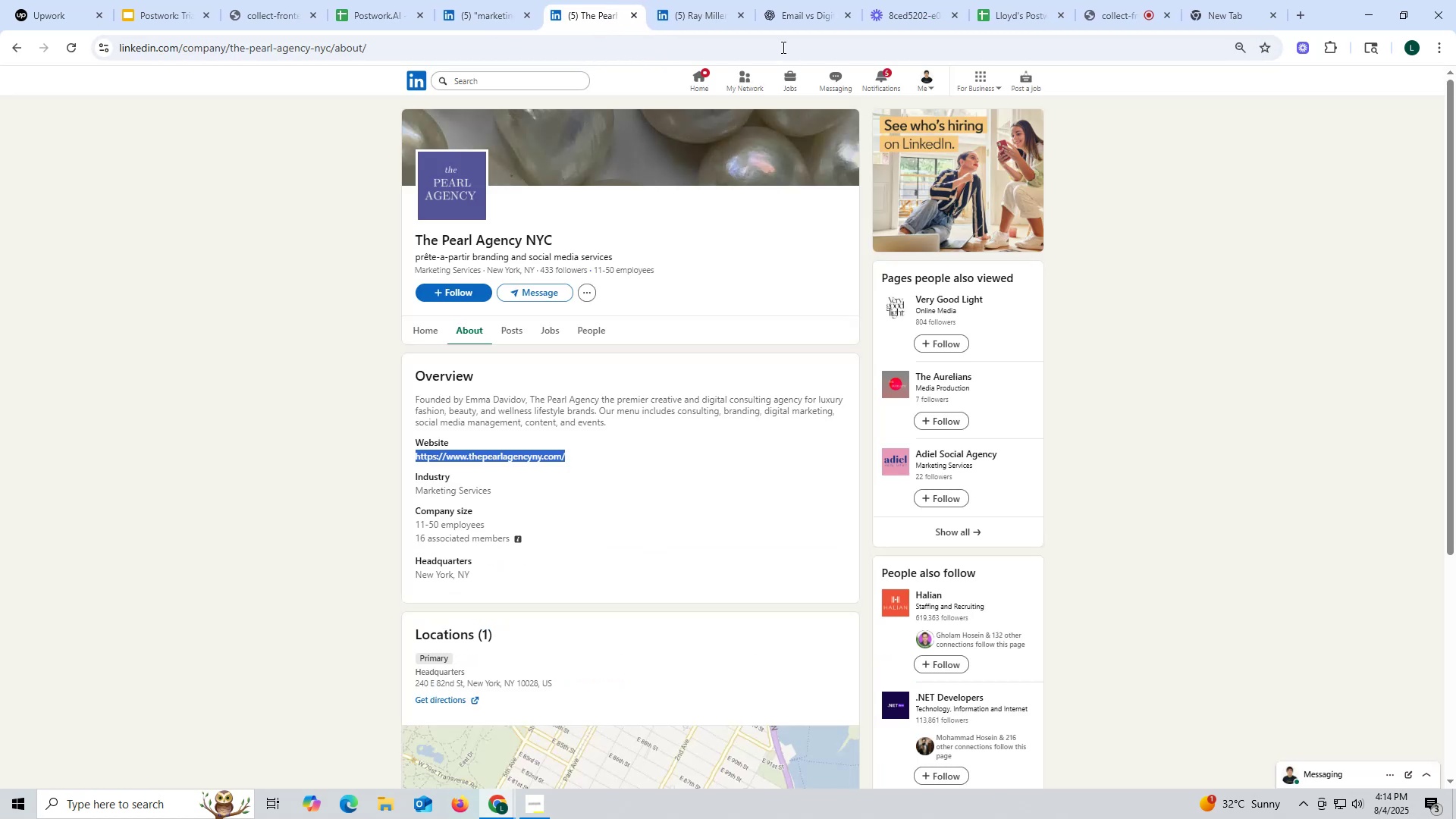 
left_click([790, 18])
 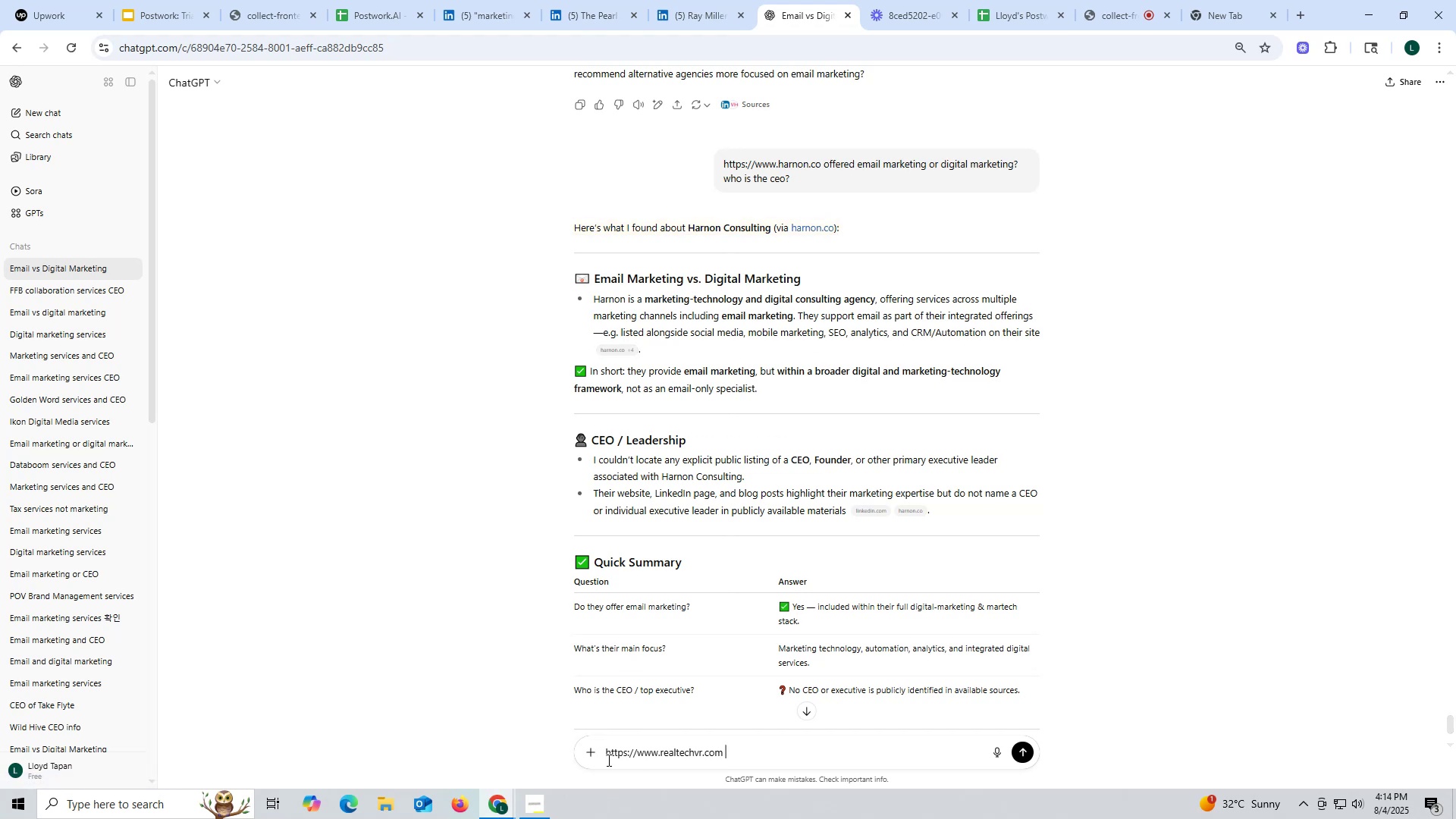 
left_click_drag(start_coordinate=[742, 750], to_coordinate=[527, 750])
 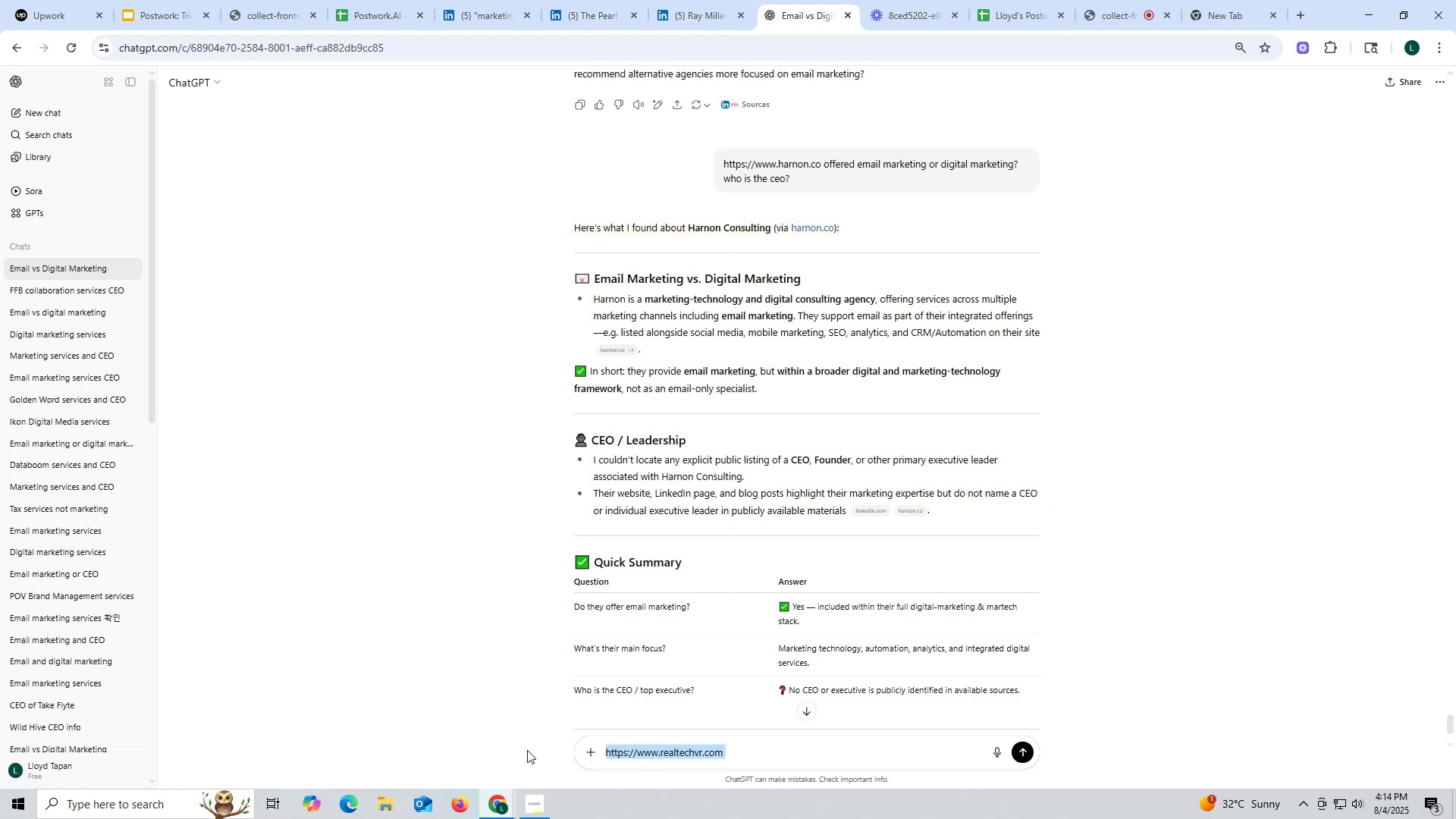 
key(Control+ControlLeft)
 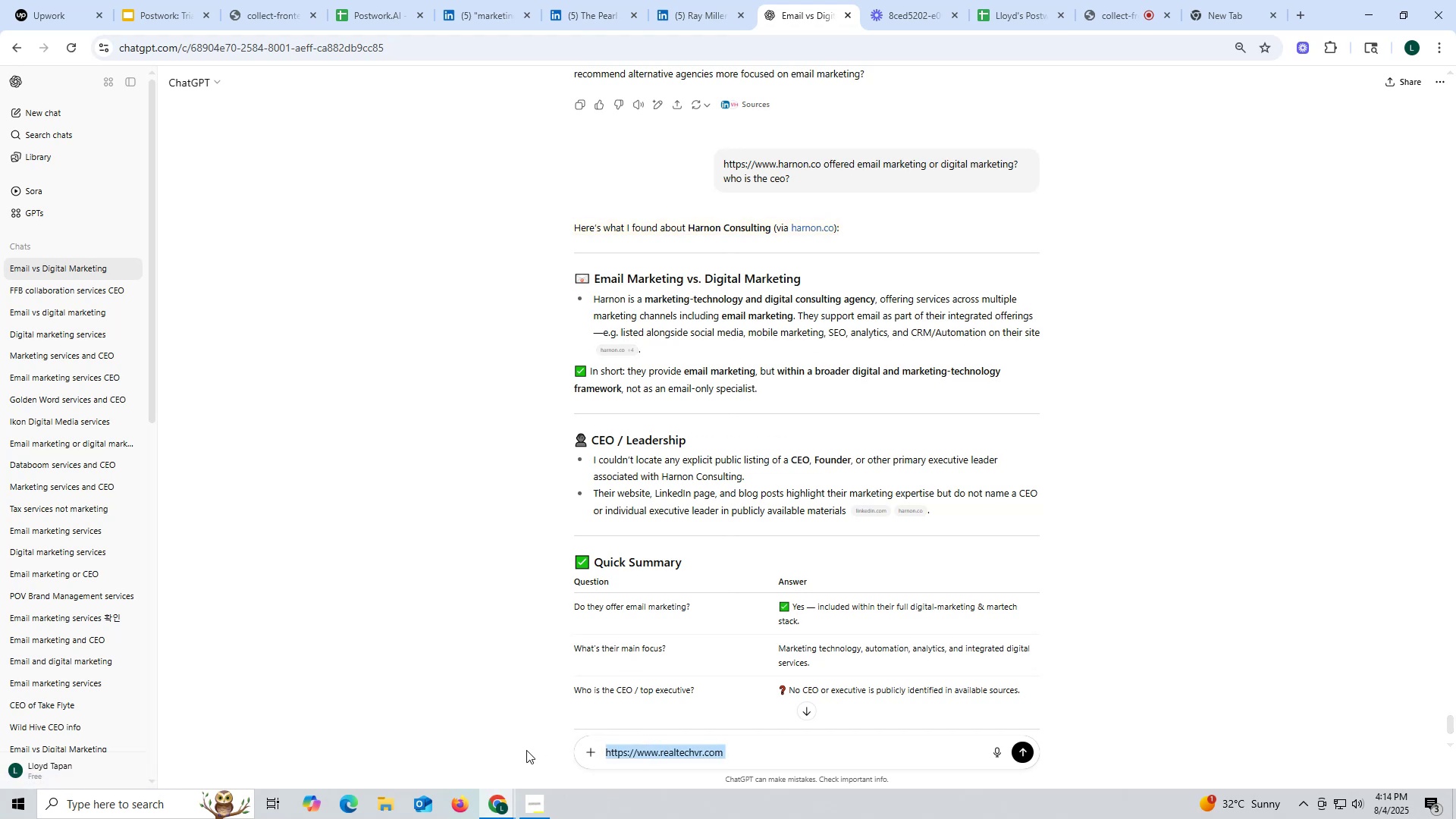 
key(Control+V)
 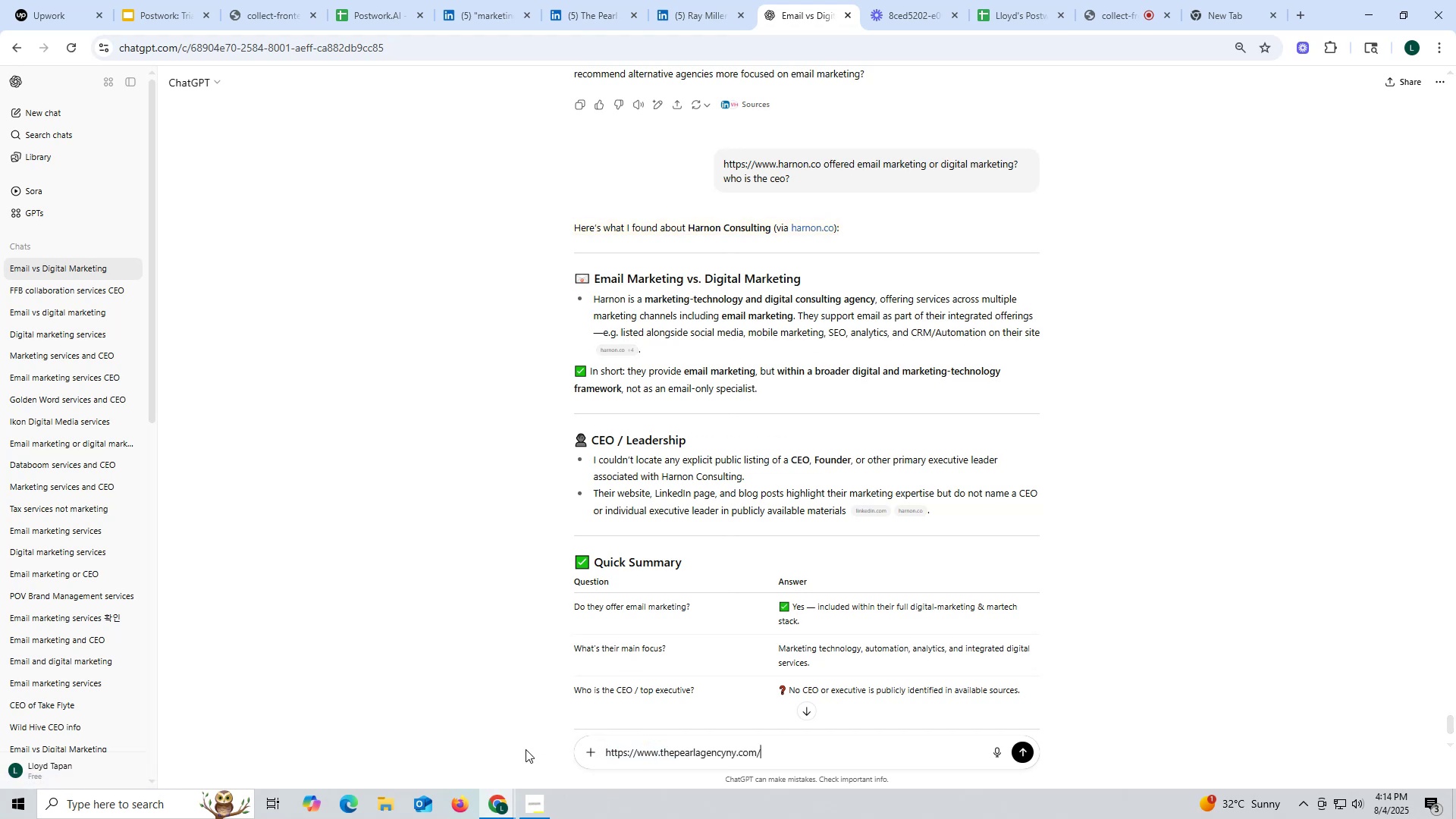 
key(Space)
 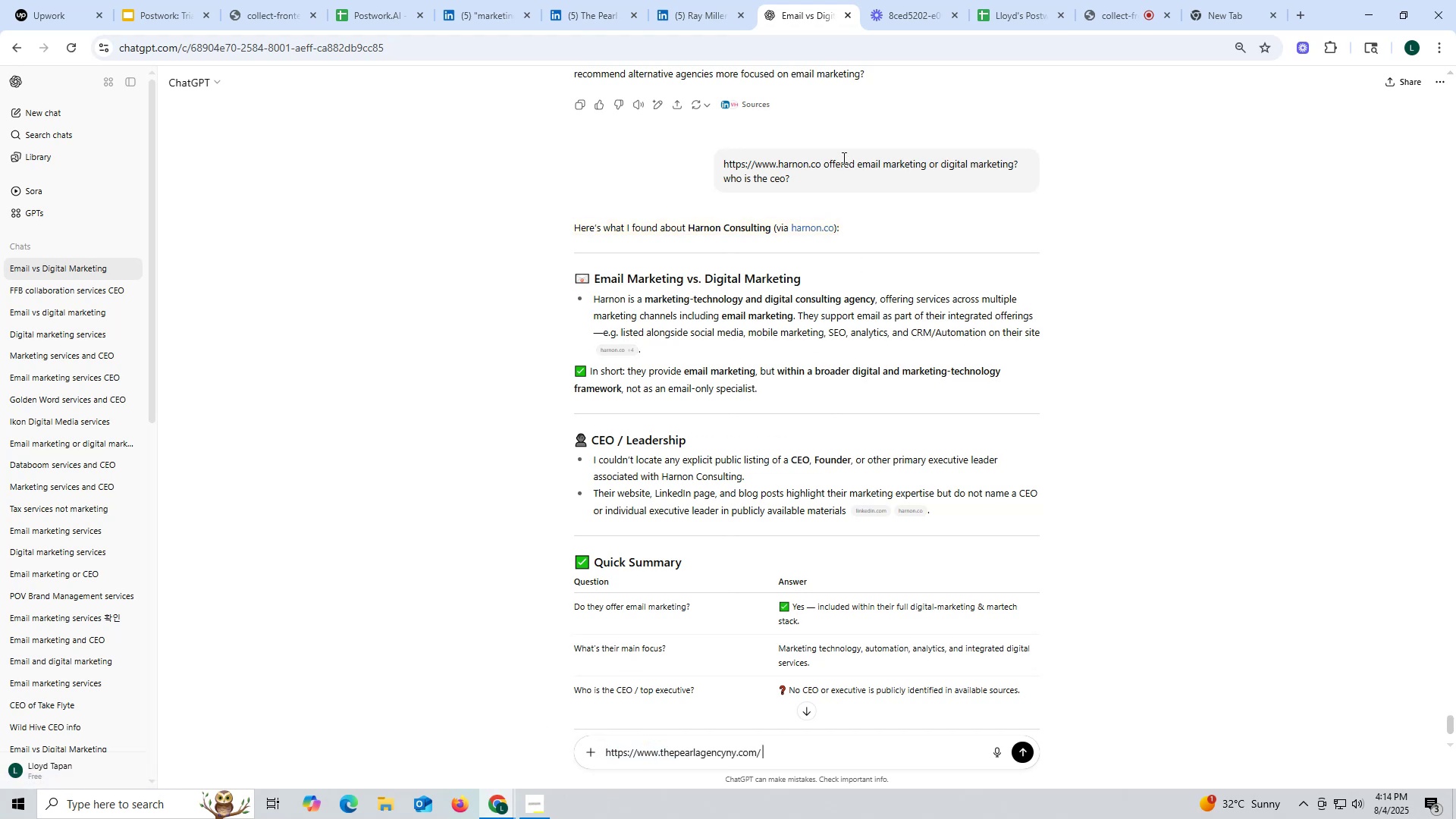 
left_click_drag(start_coordinate=[824, 160], to_coordinate=[868, 182])
 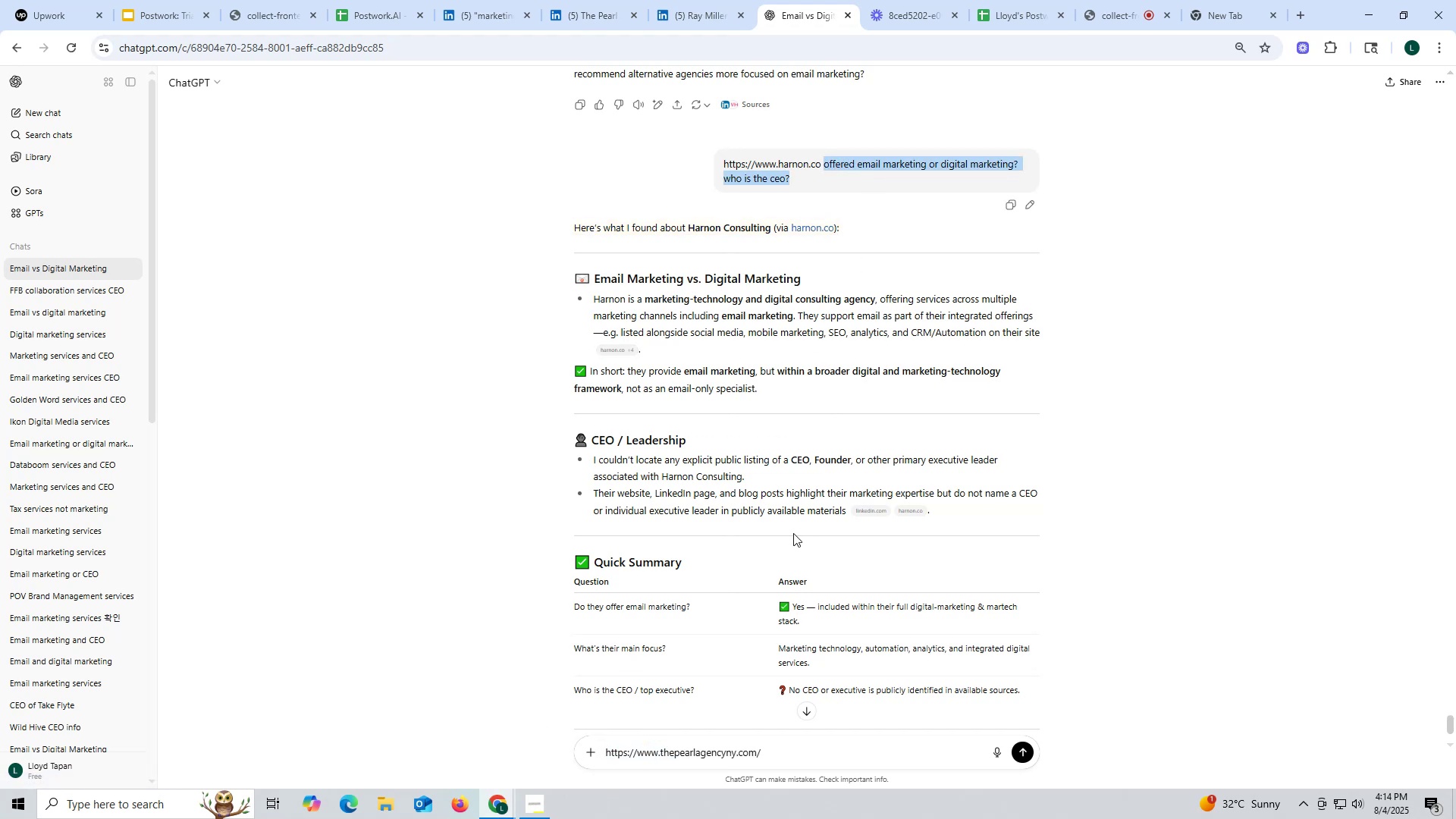 
key(Control+ControlLeft)
 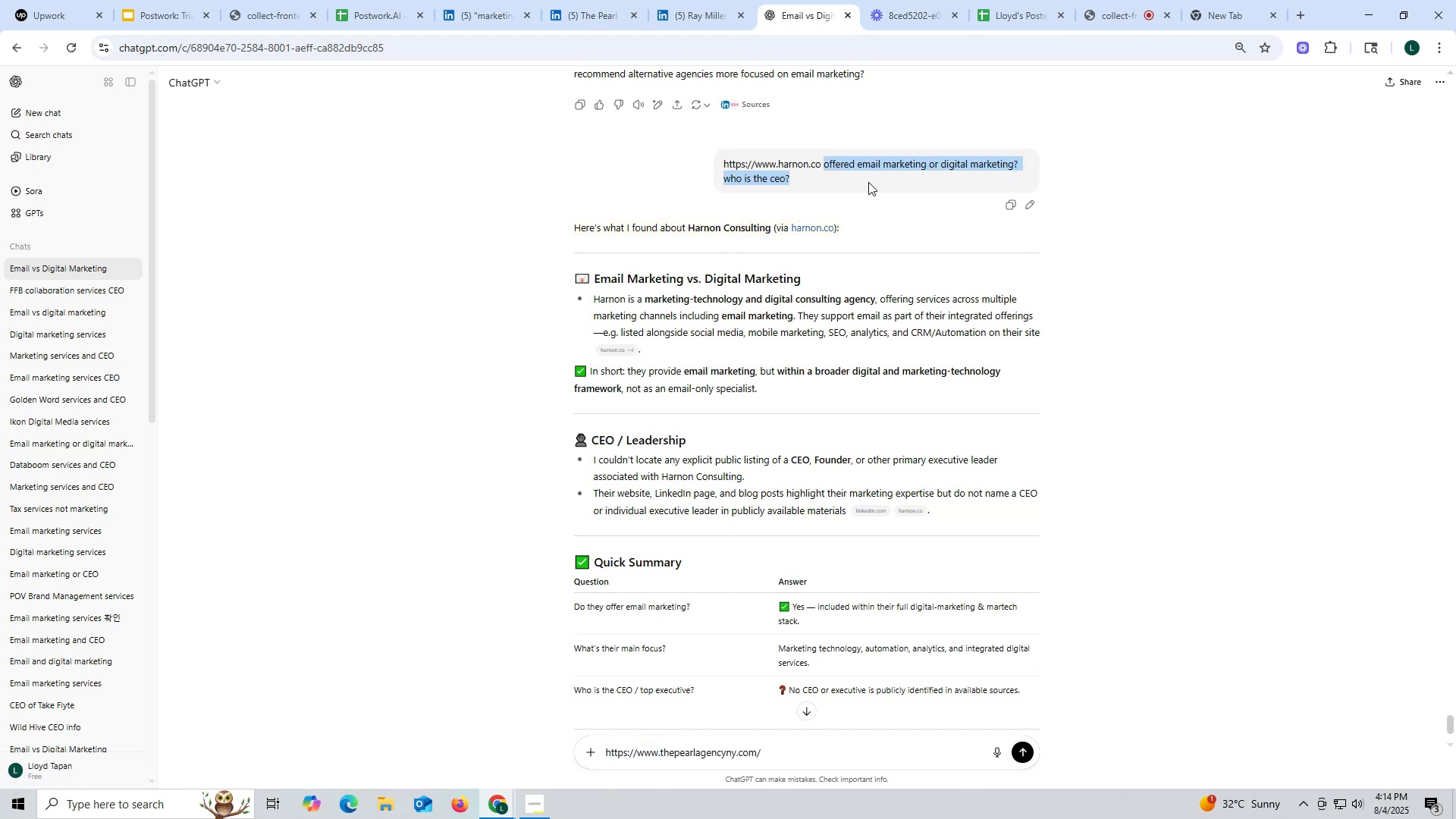 
key(Control+ControlLeft)
 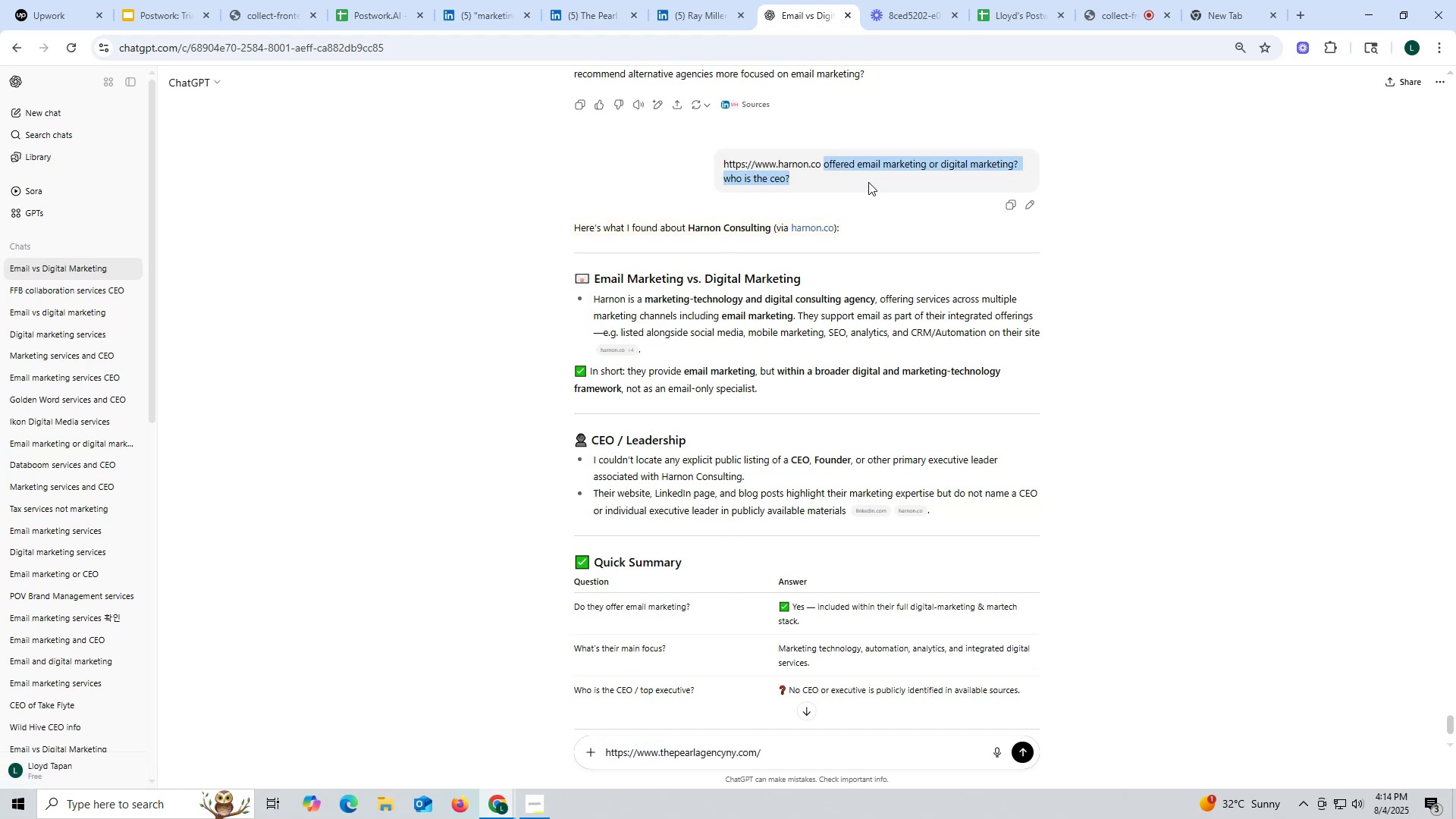 
key(Control+C)
 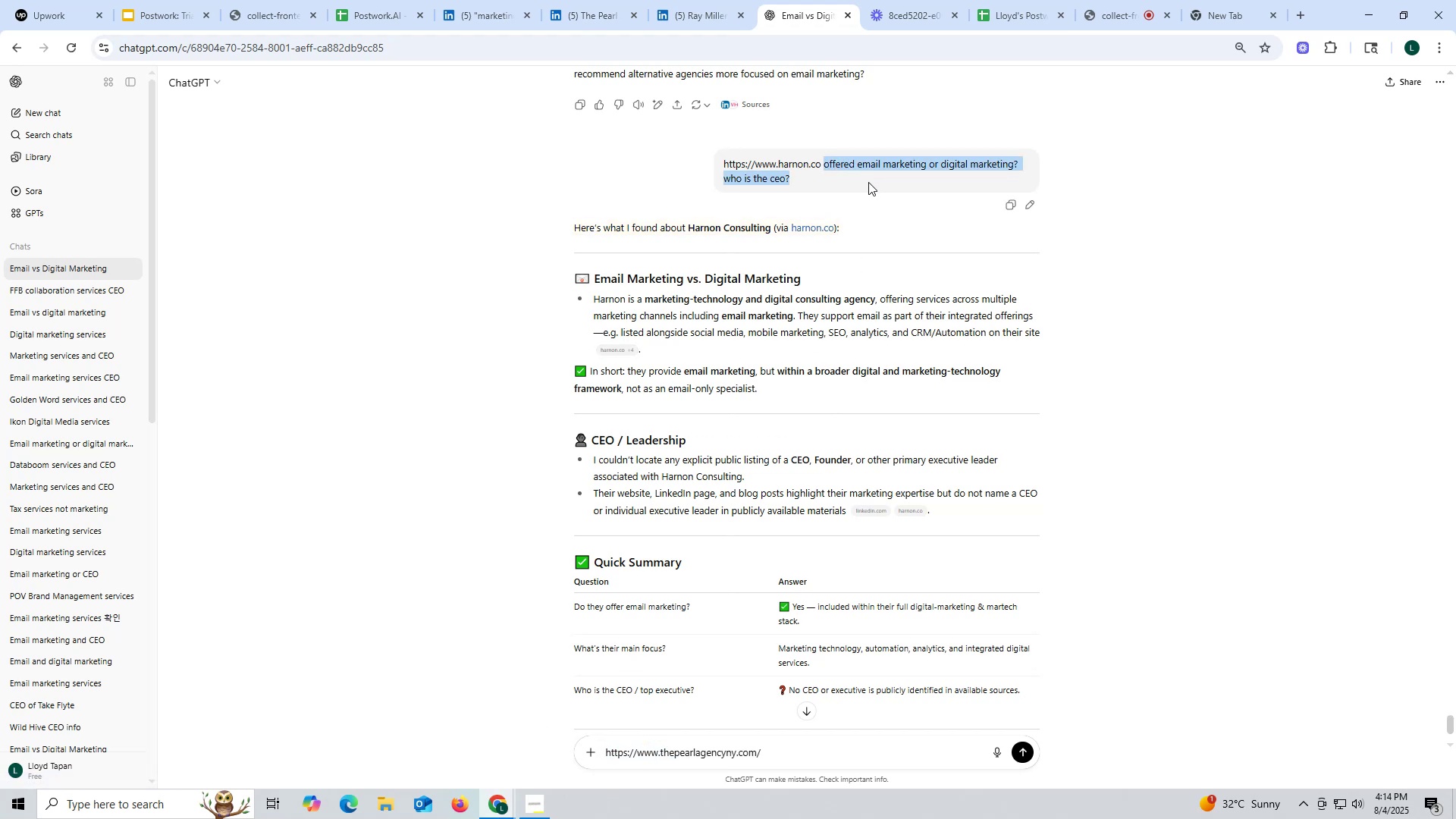 
key(Control+ControlLeft)
 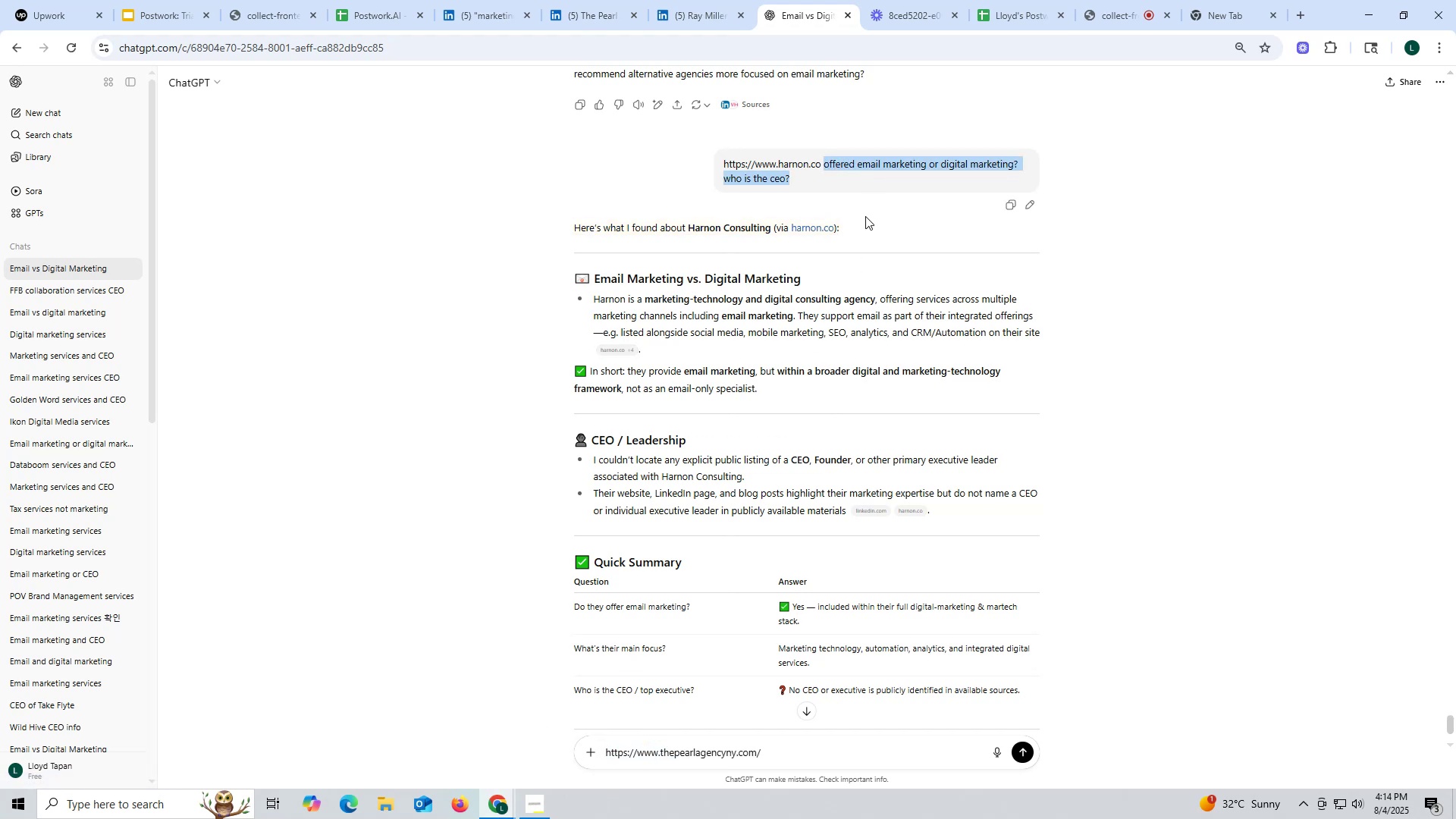 
key(Control+C)
 